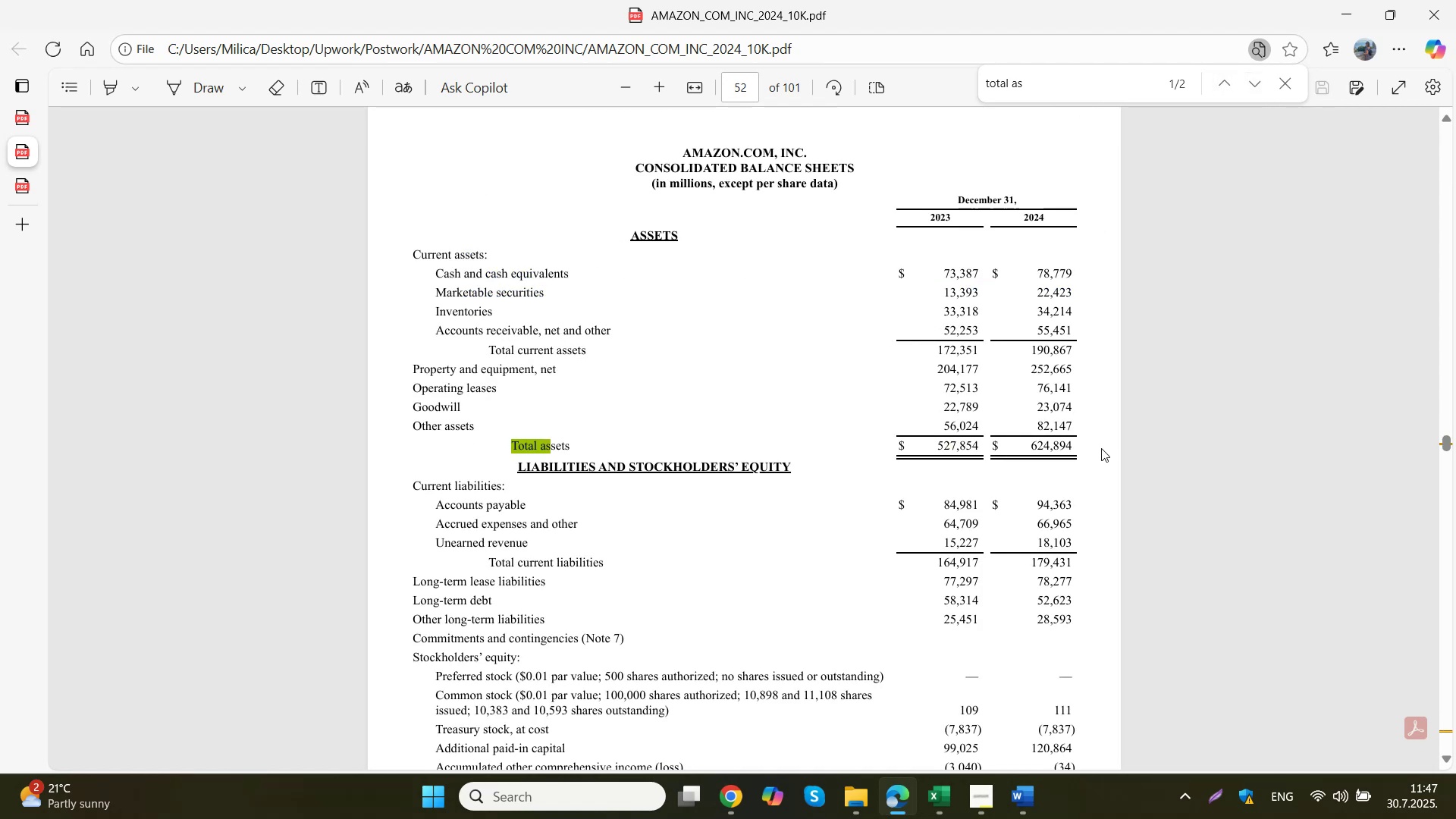 
wait(6.83)
 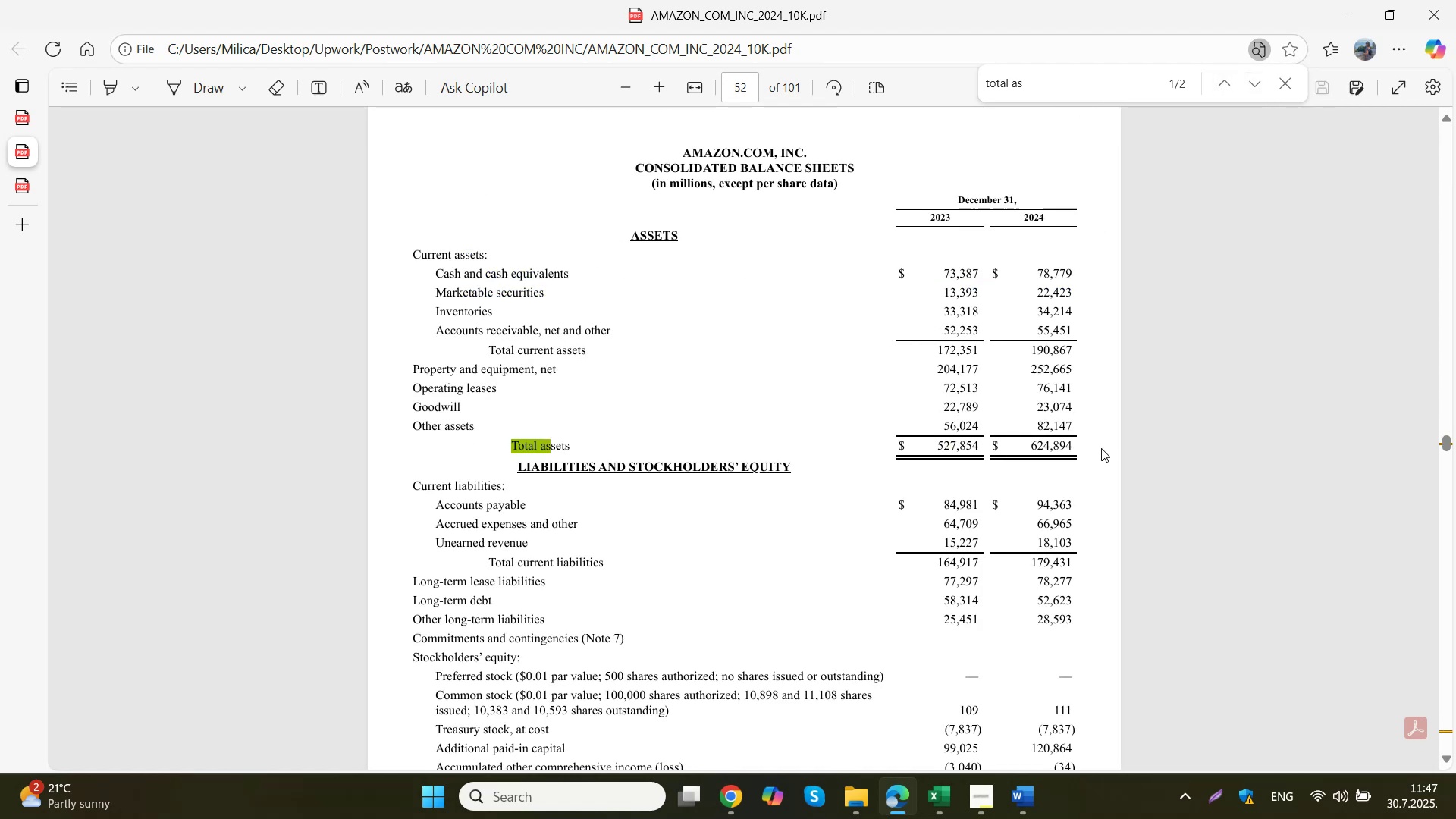 
mouse_move([702, 704])
 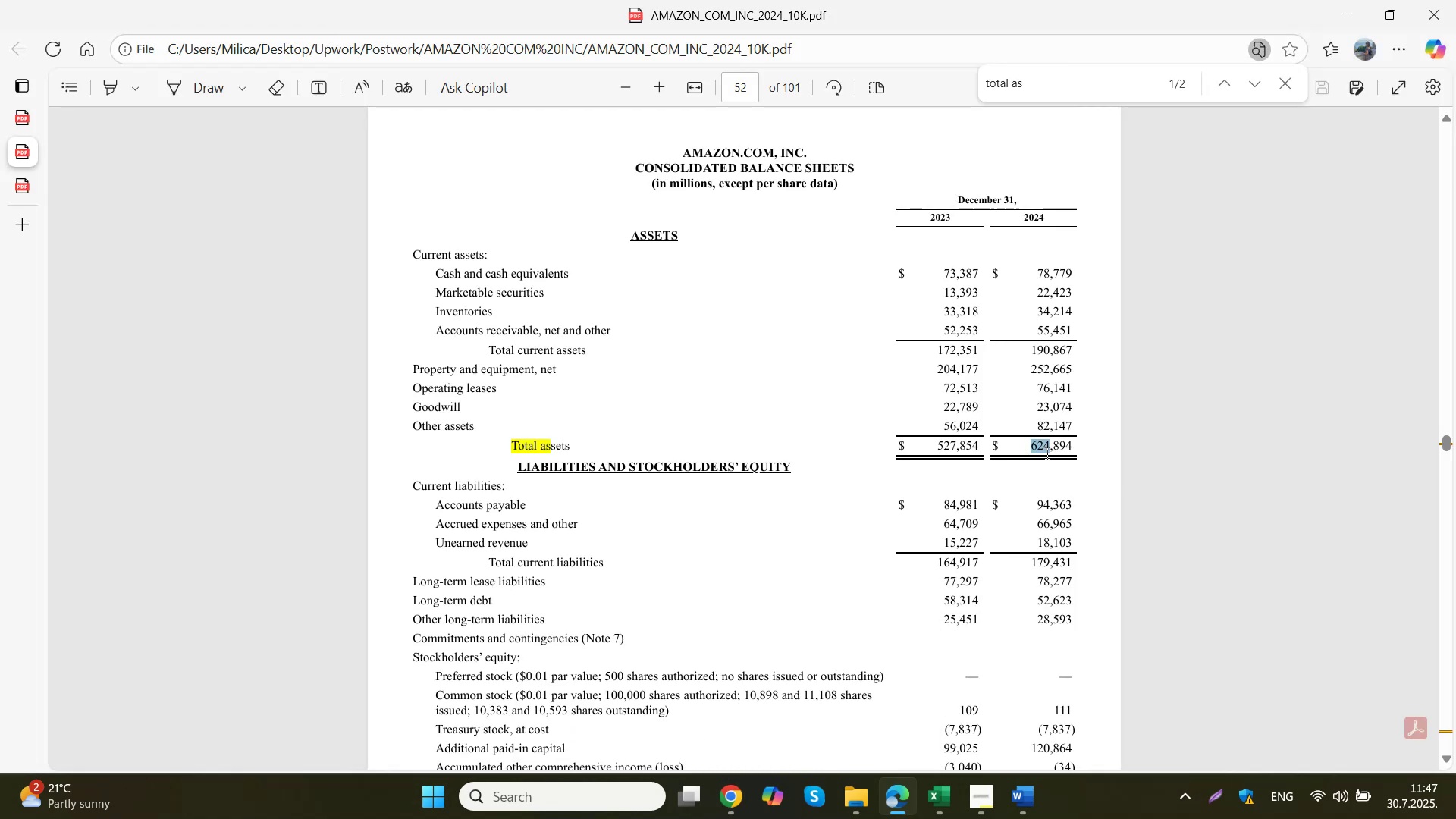 
left_click([1033, 446])
 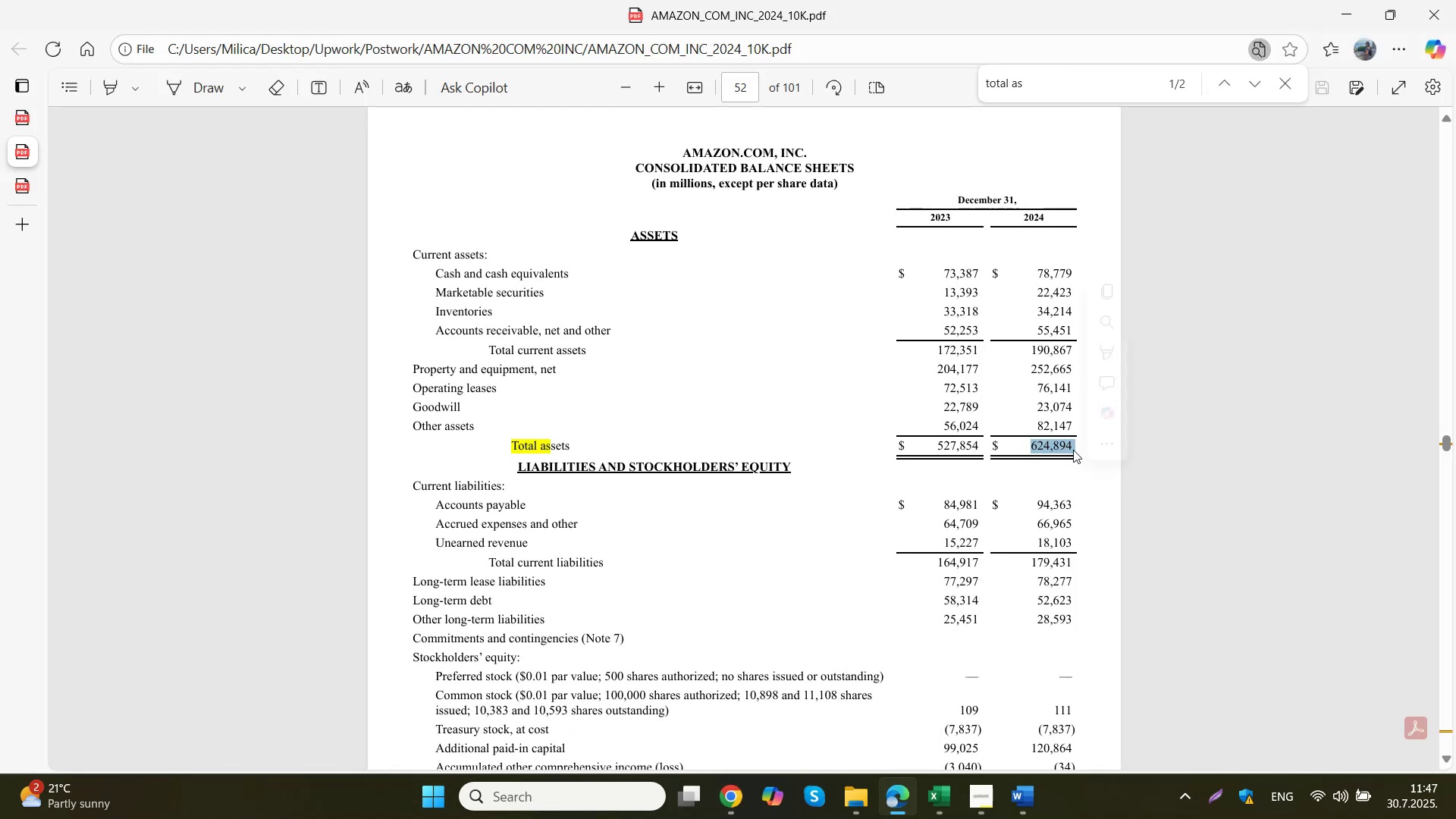 
key(Control+C)
 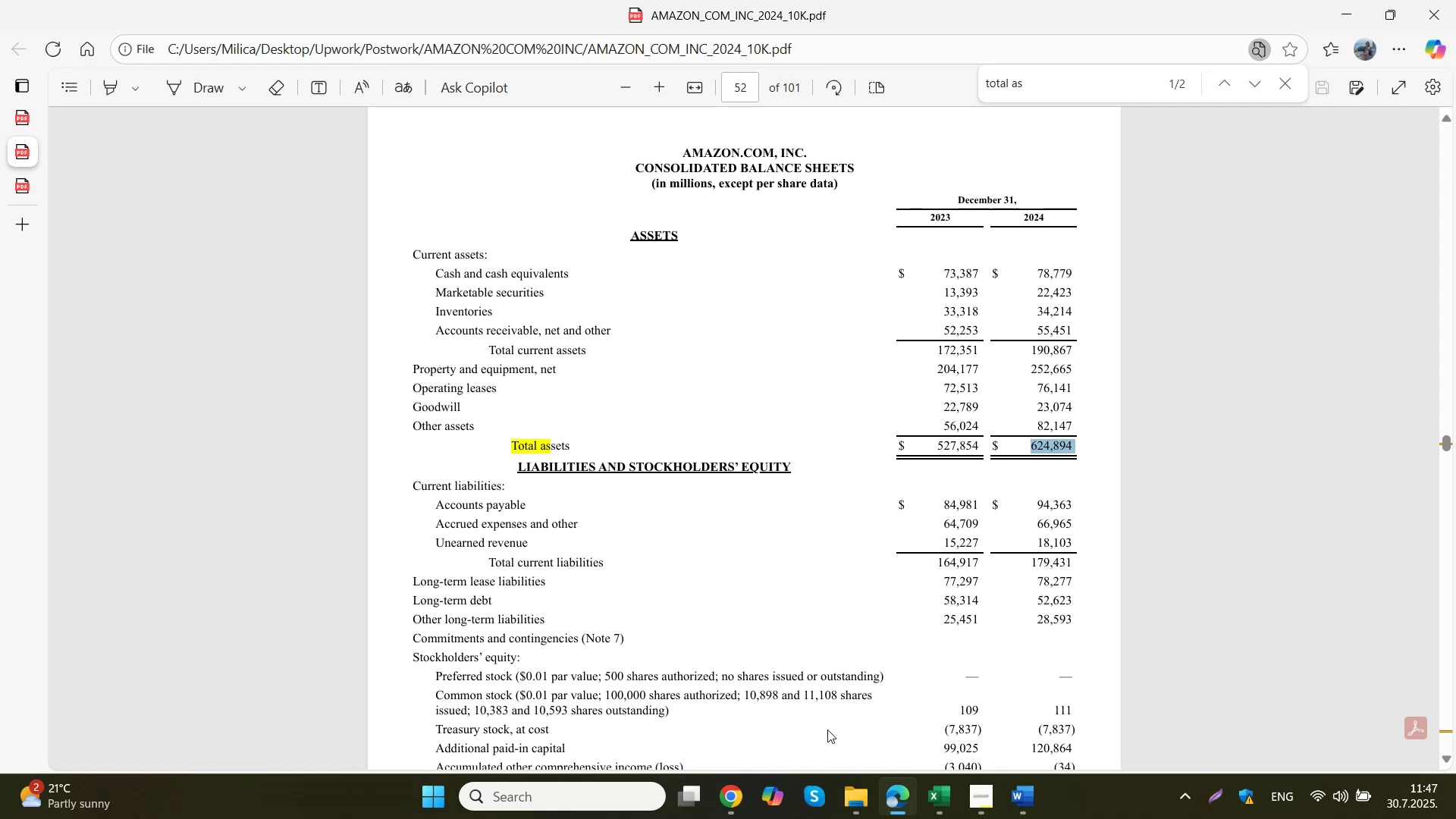 
left_click([738, 807])
 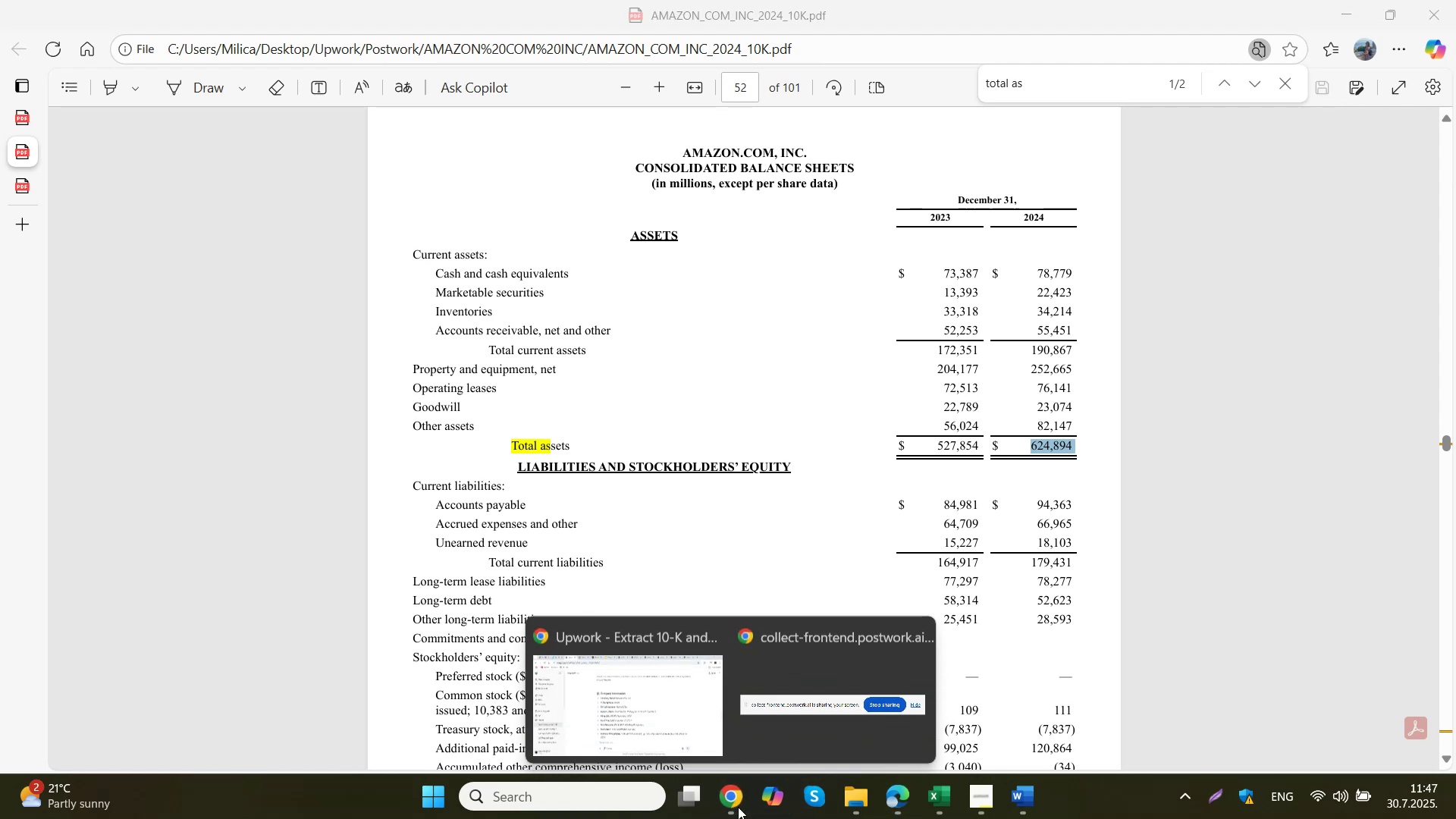 
left_click([648, 707])
 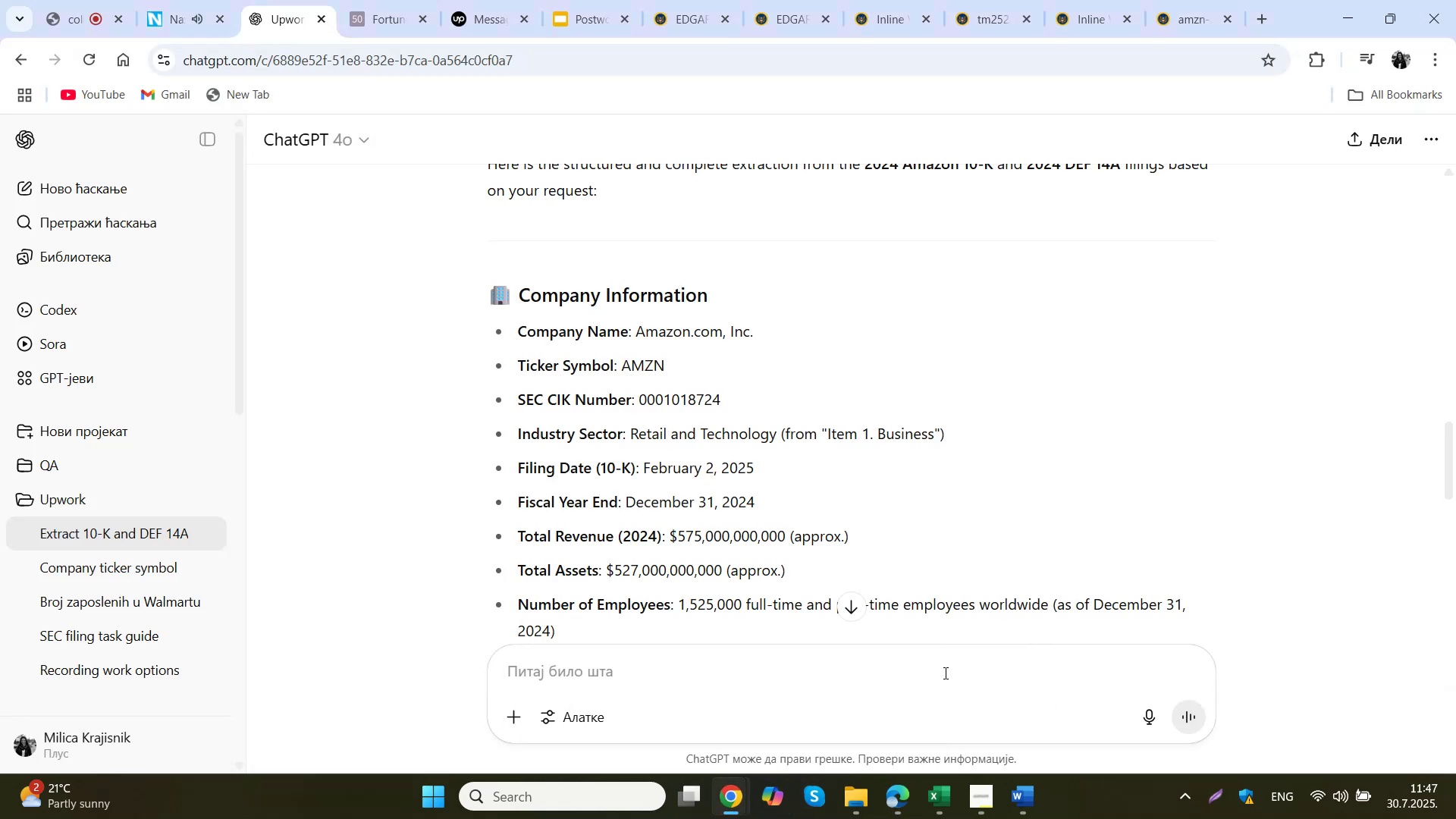 
left_click([944, 792])
 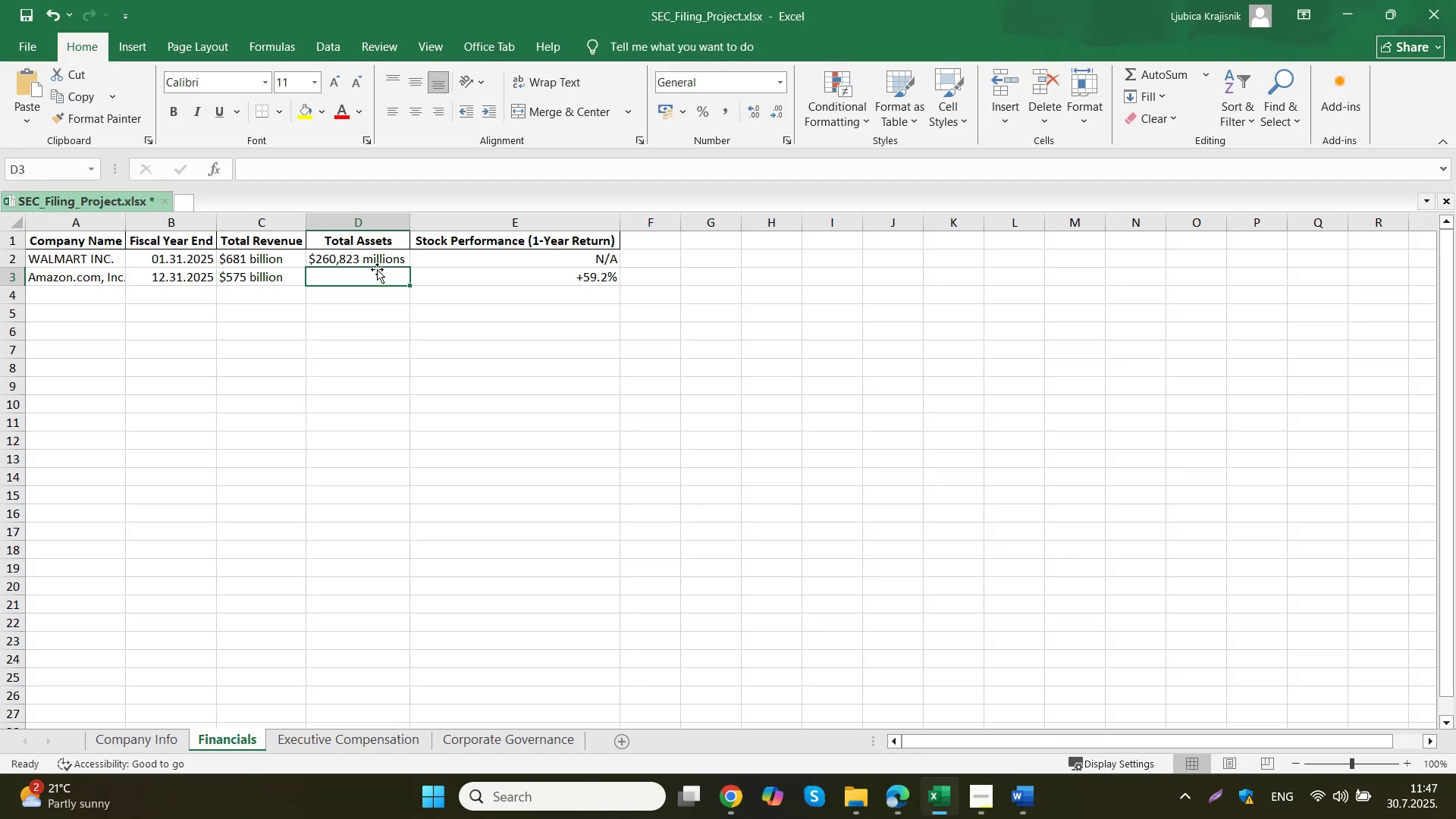 
double_click([362, 276])
 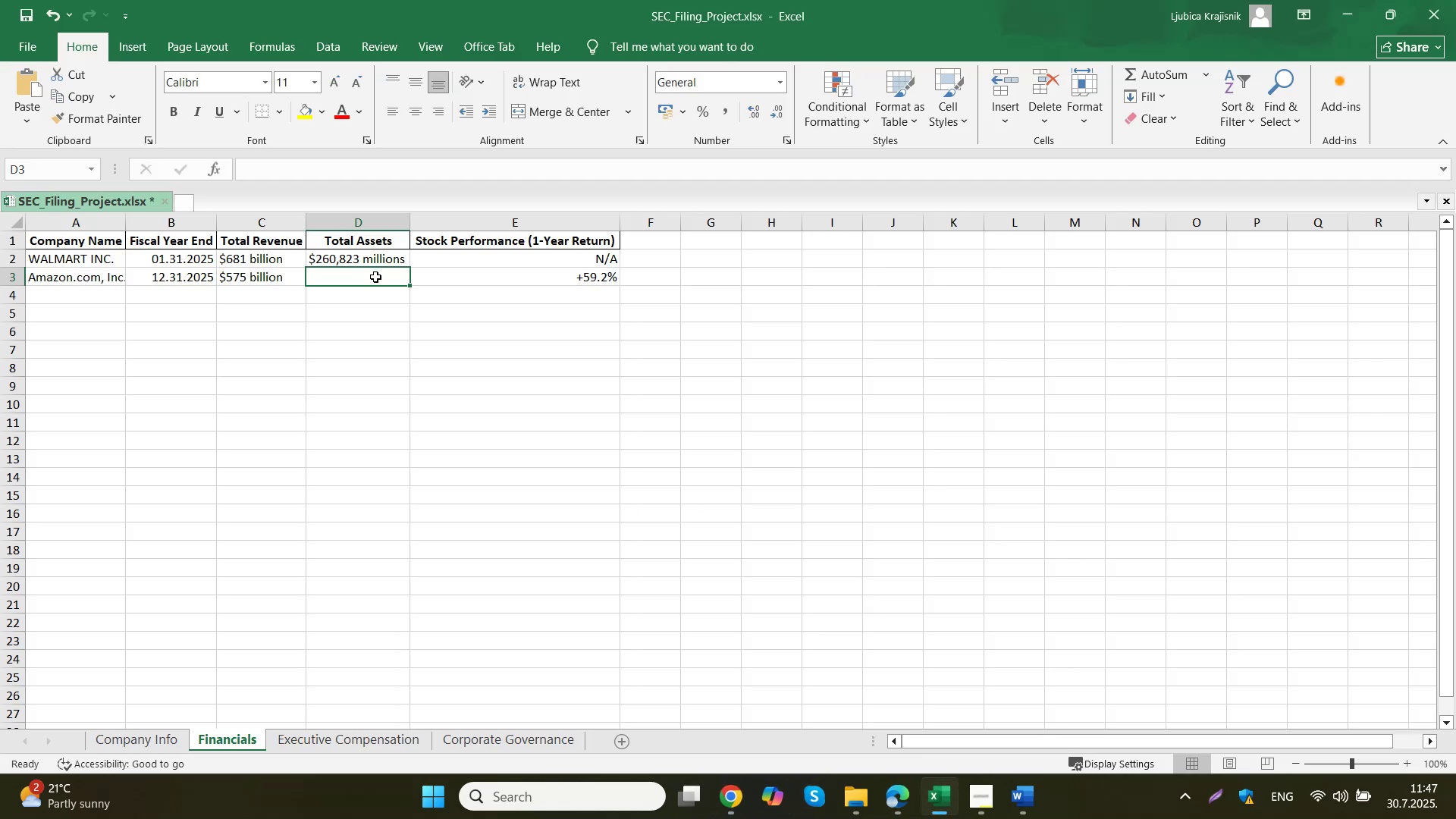 
double_click([375, 277])
 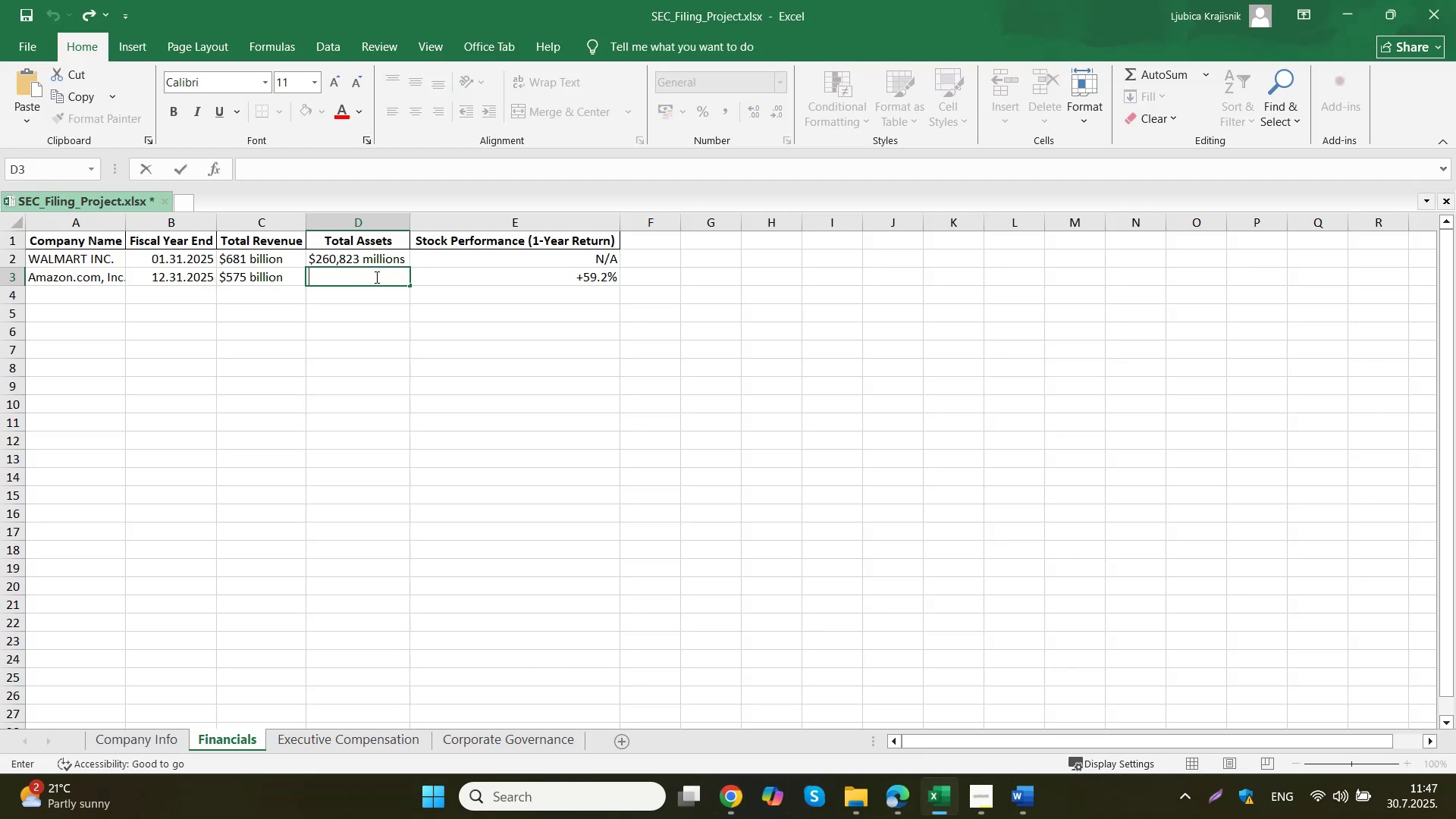 
key(Shift+4)
 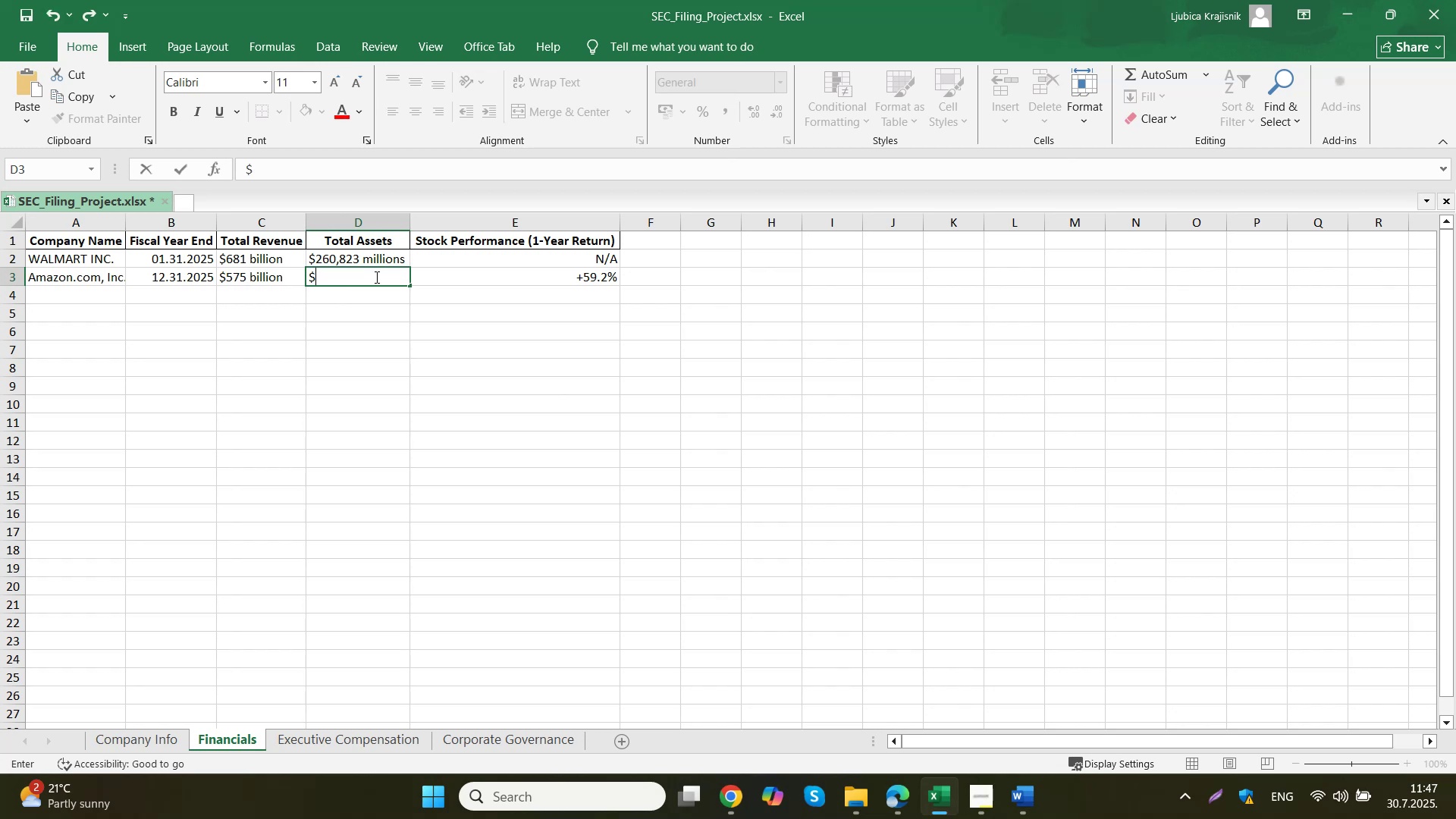 
key(Control+V)
 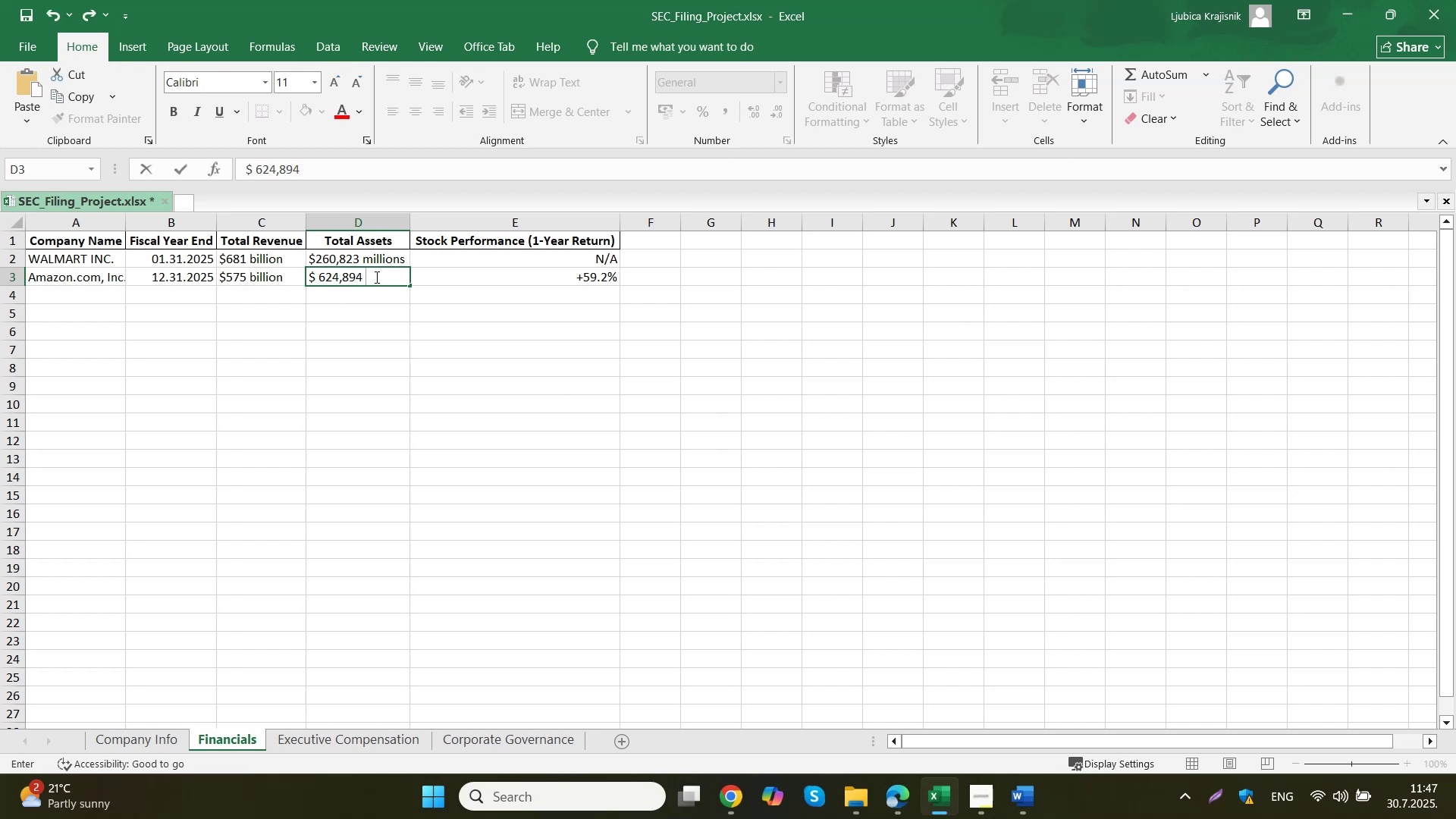 
key(ArrowLeft)
 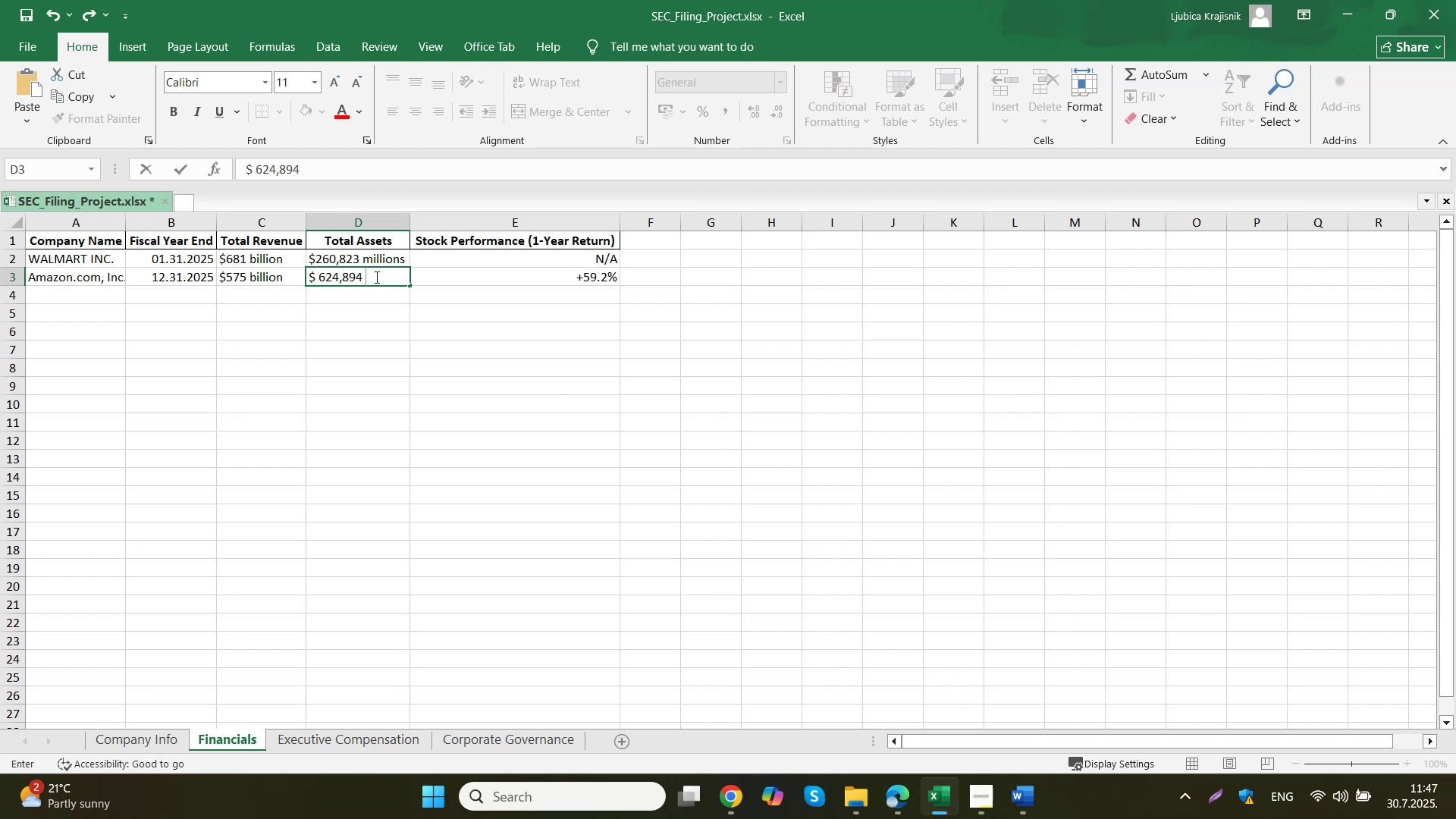 
key(ArrowLeft)
 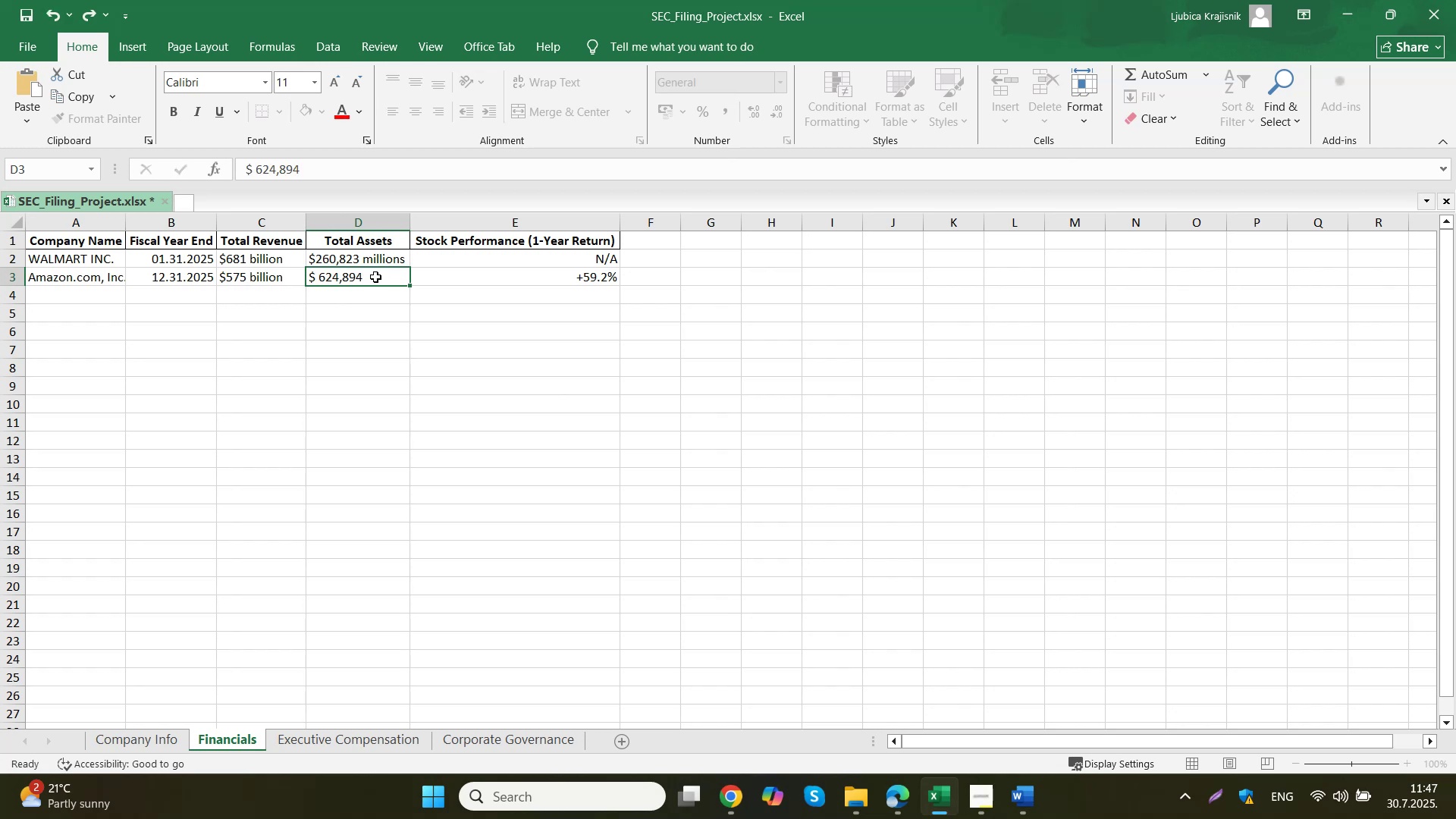 
key(ArrowLeft)
 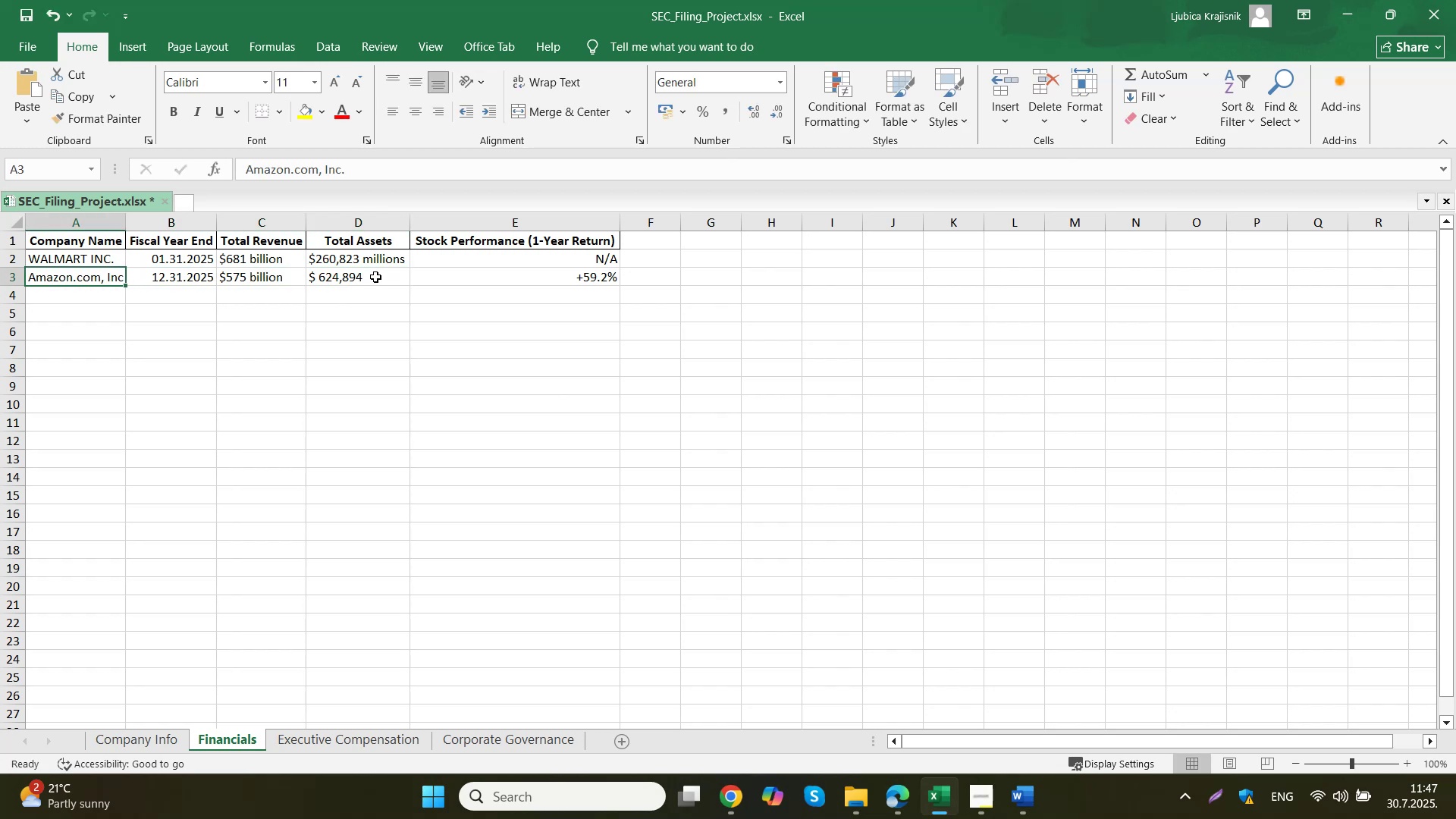 
scroll: coordinate [375, 277], scroll_direction: up, amount: 2.0
 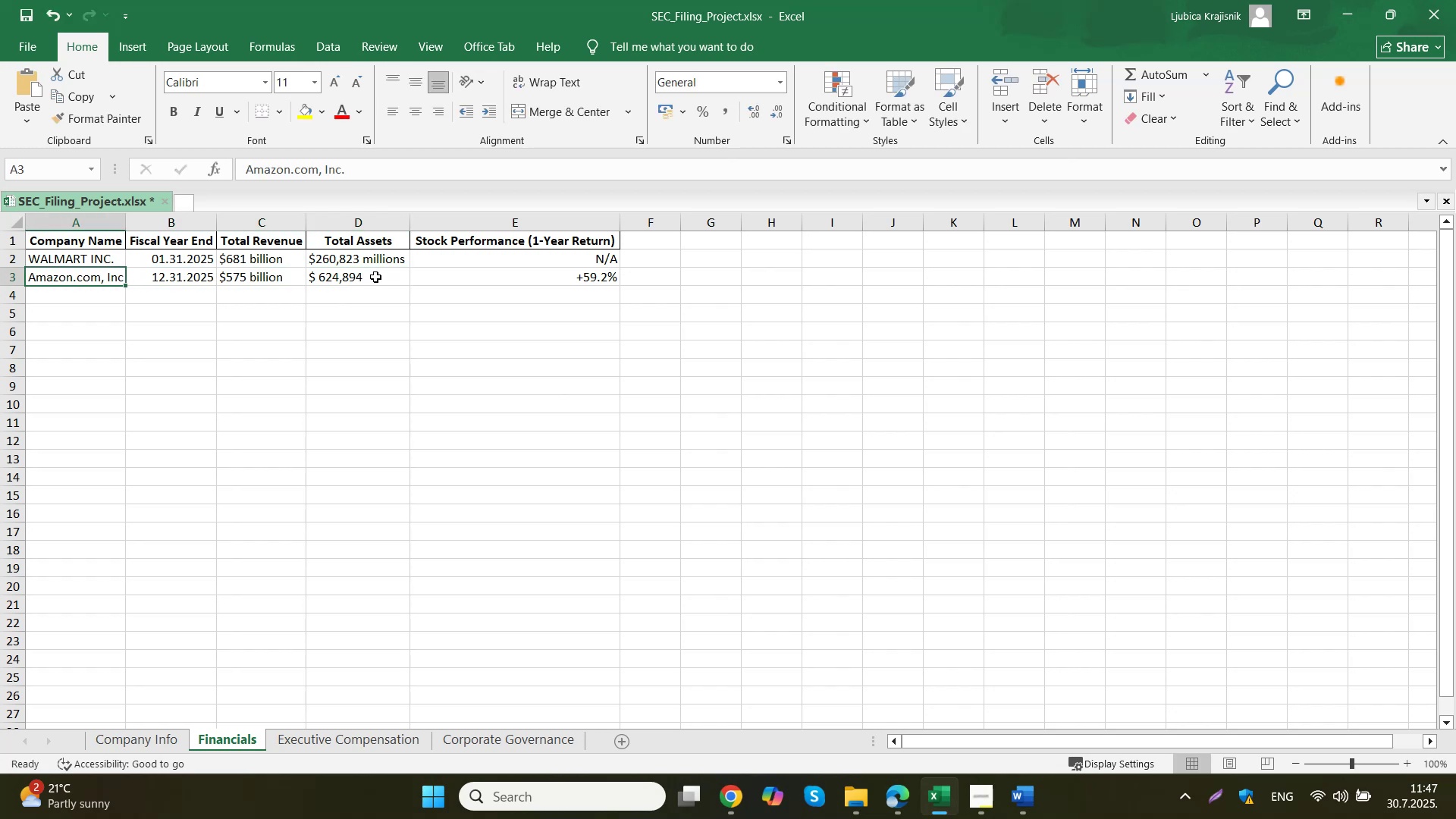 
middle_click([375, 277])
 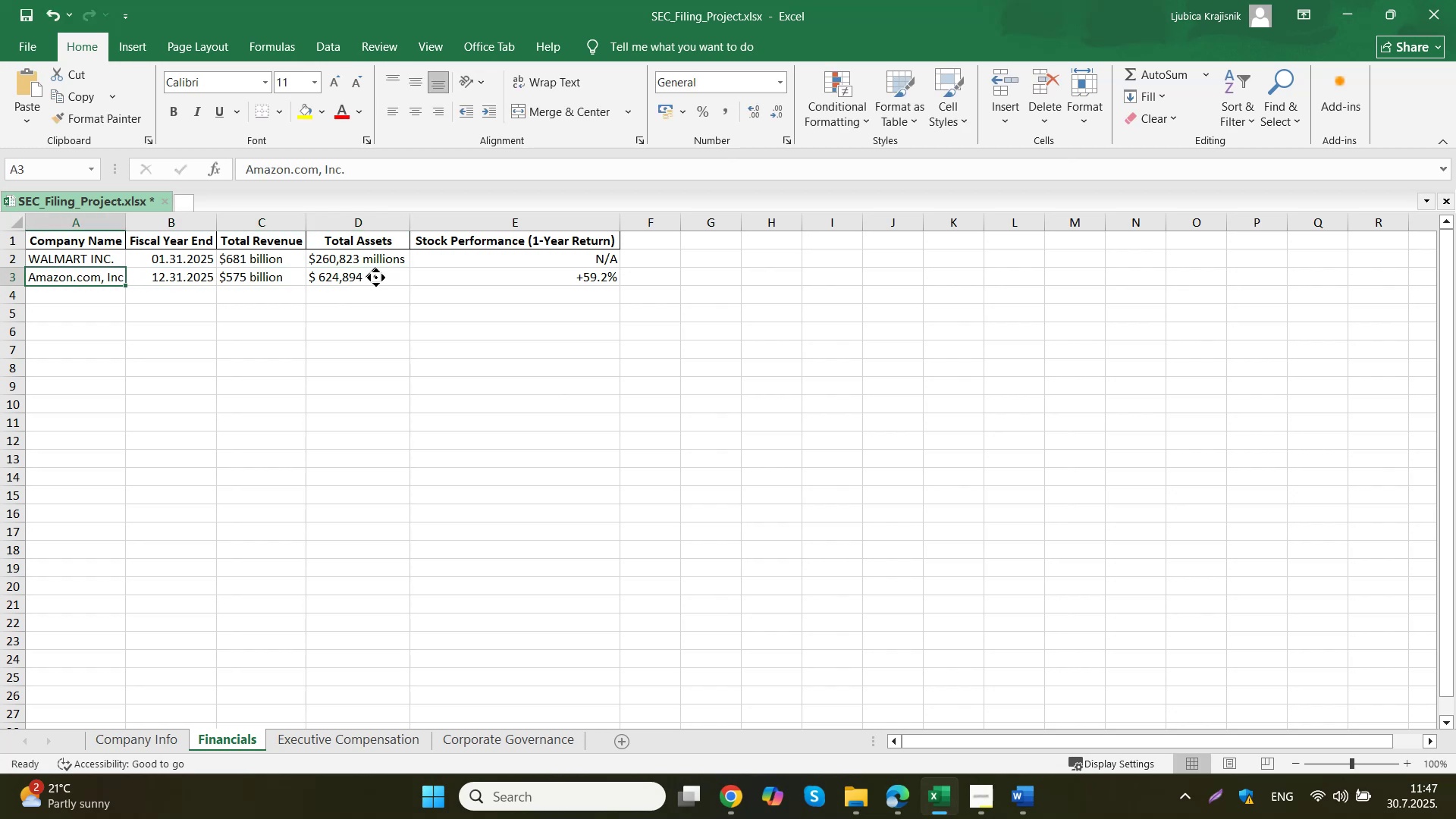 
left_click([375, 277])
 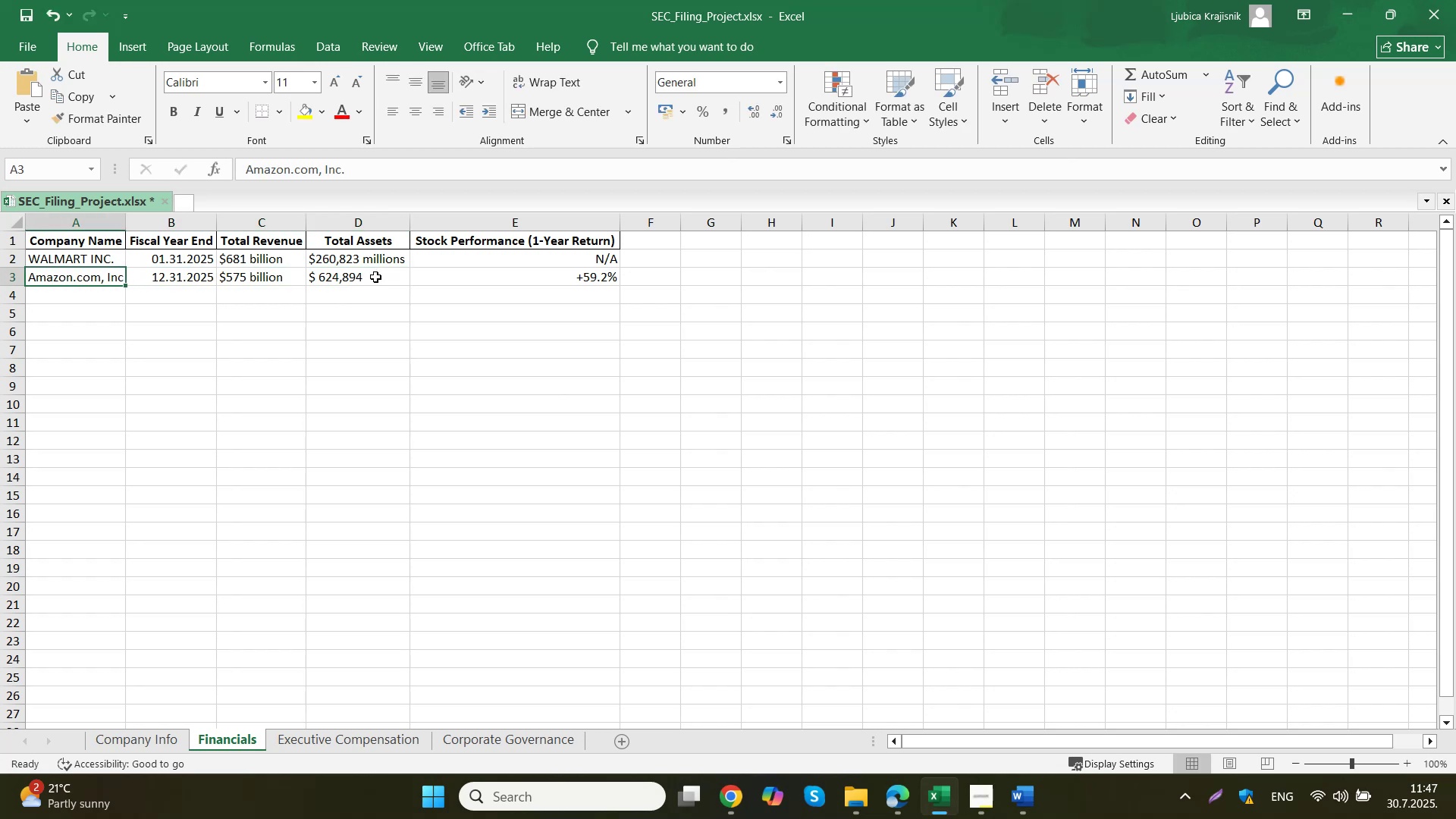 
left_click([378, 277])
 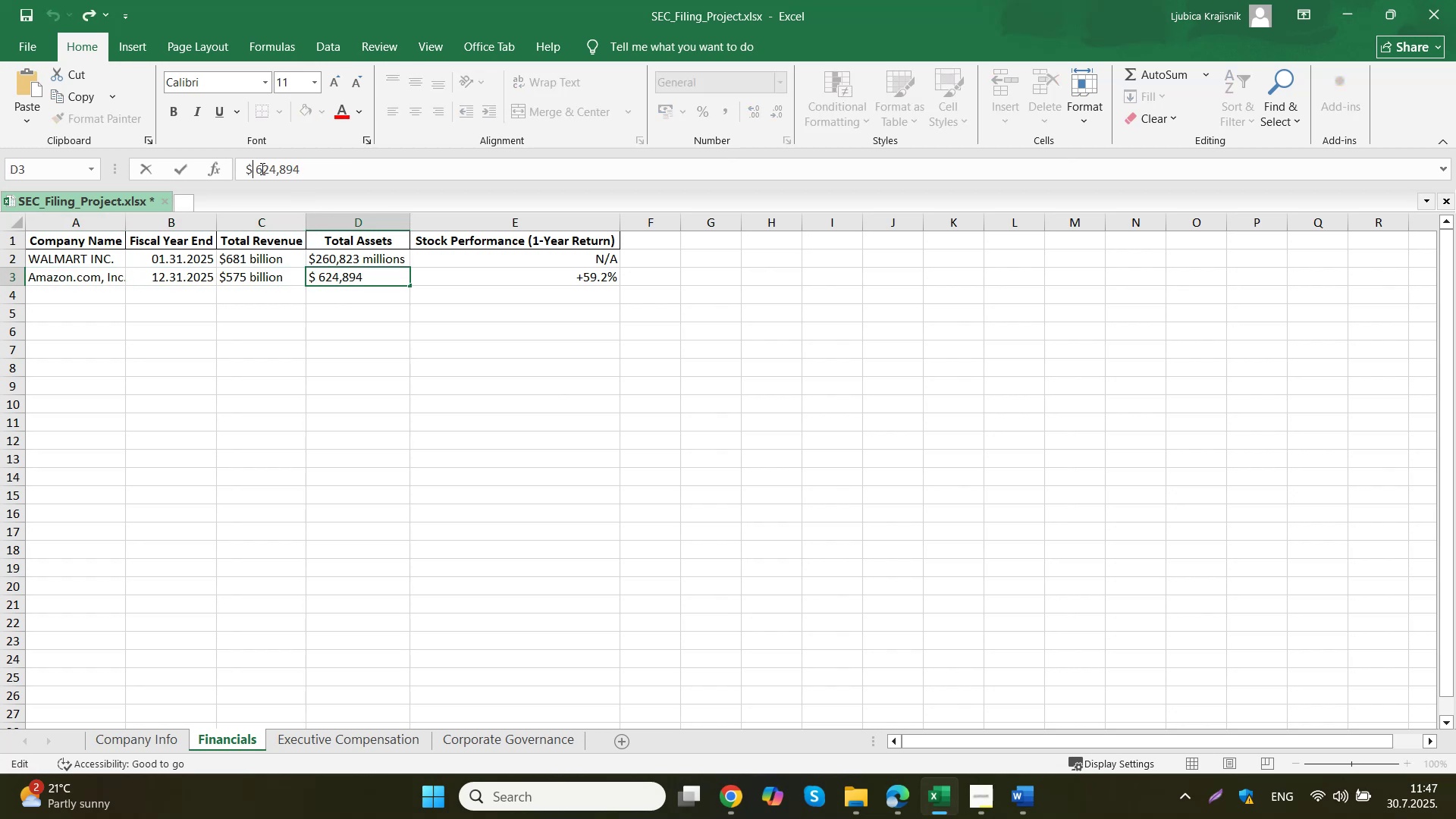 
key(Delete)
 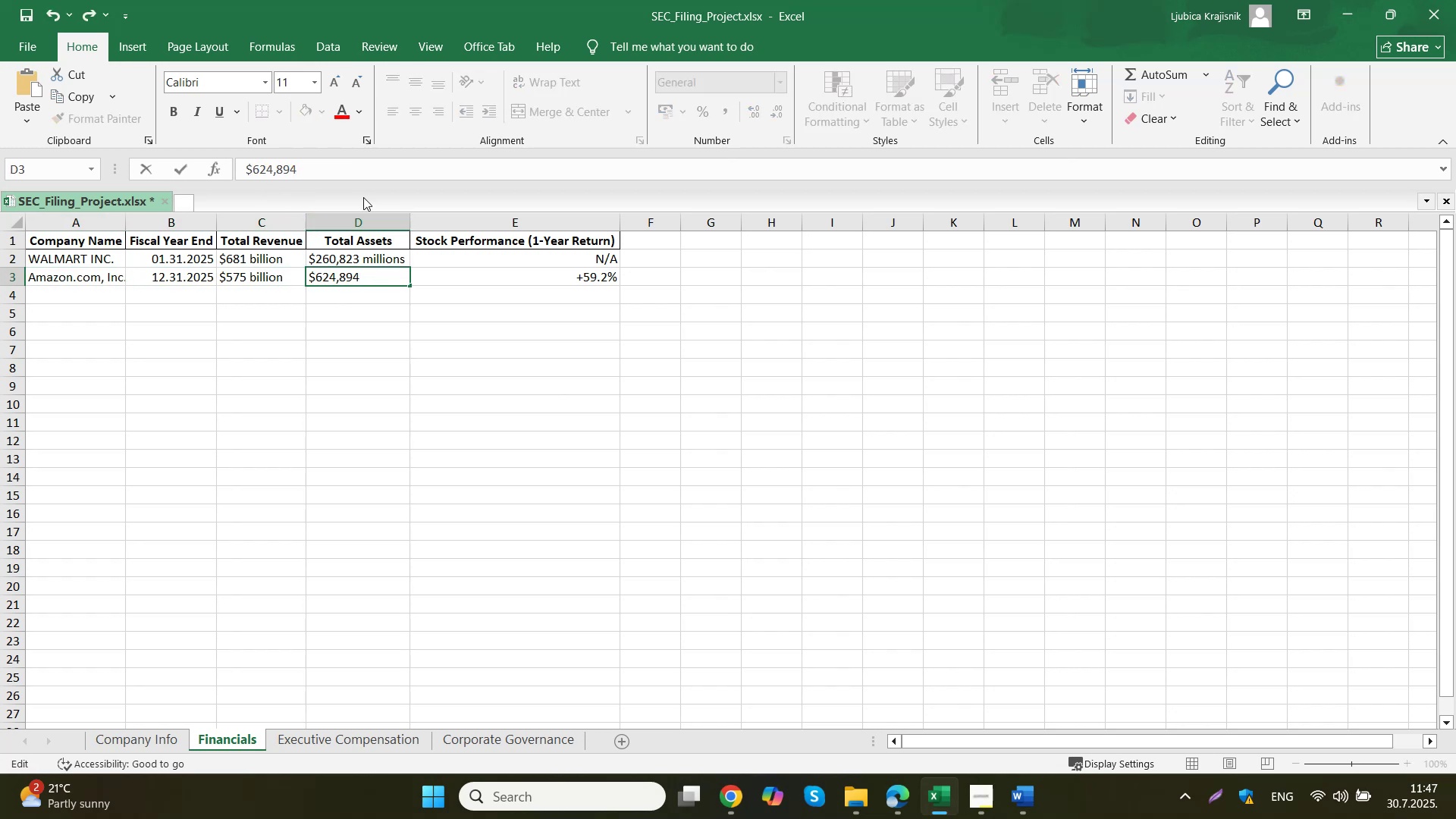 
double_click([373, 173])
 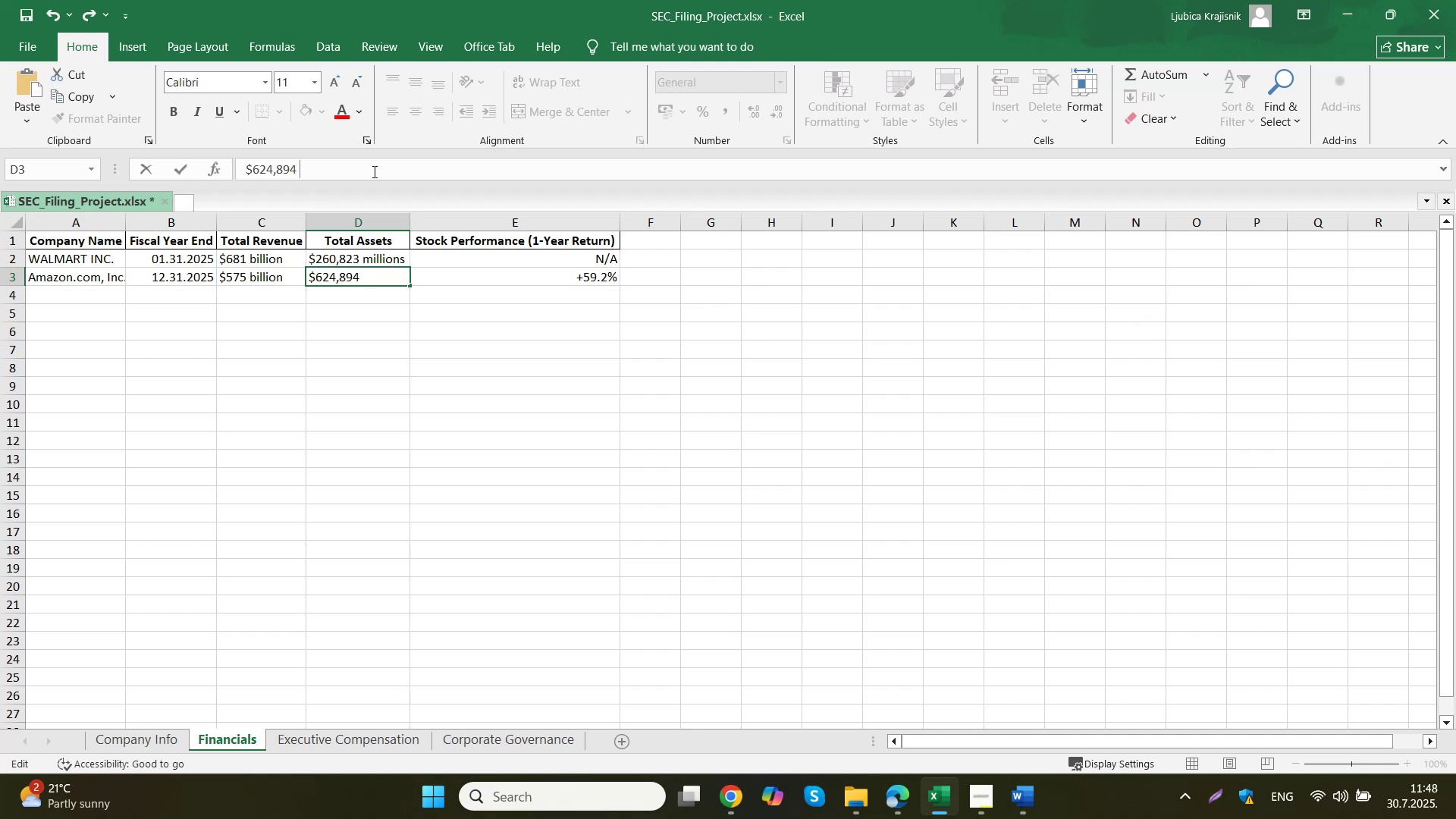 
type(mili)
key(Backspace)
type(lions)
key(Tab)
 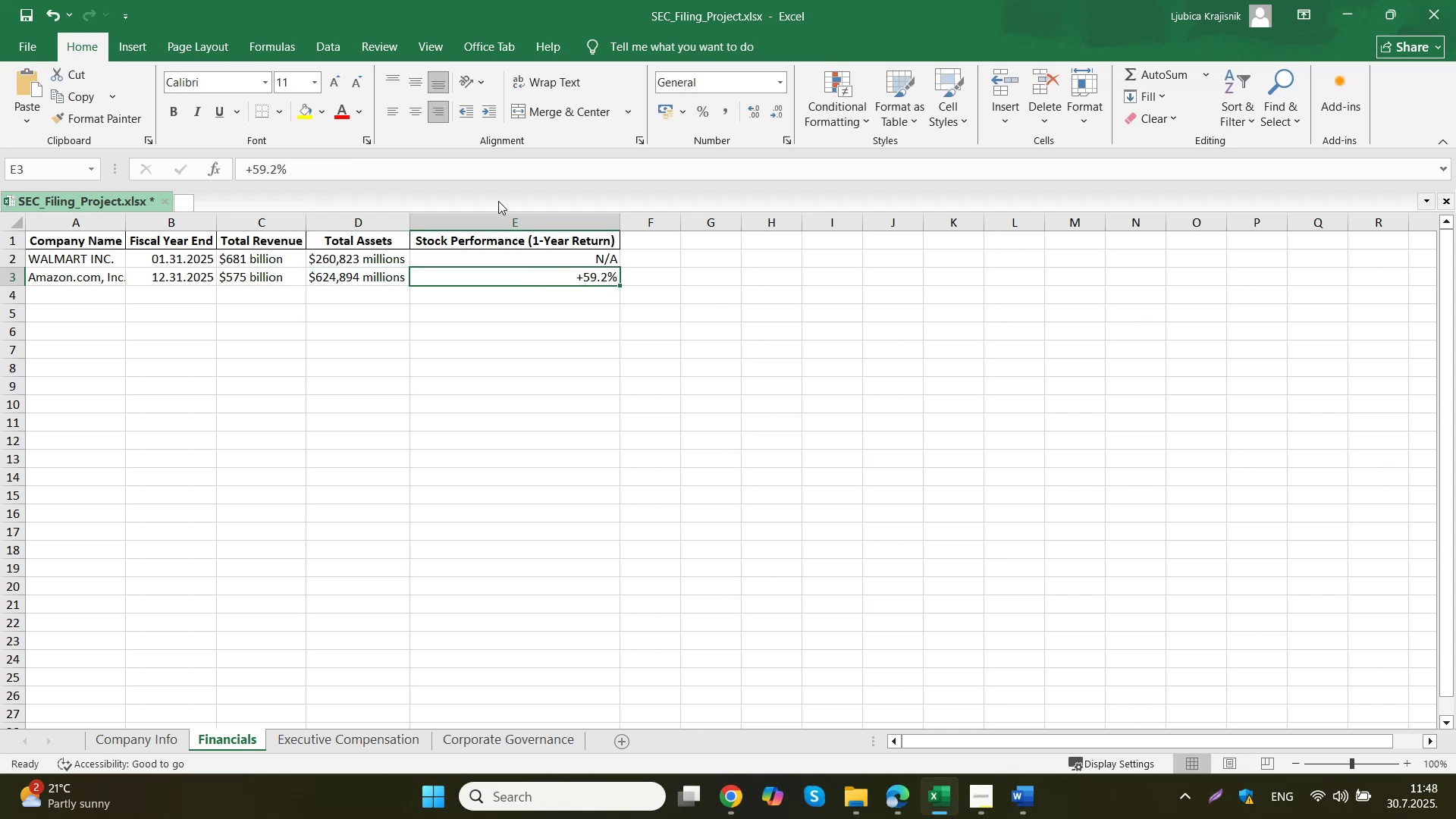 
left_click([395, 733])
 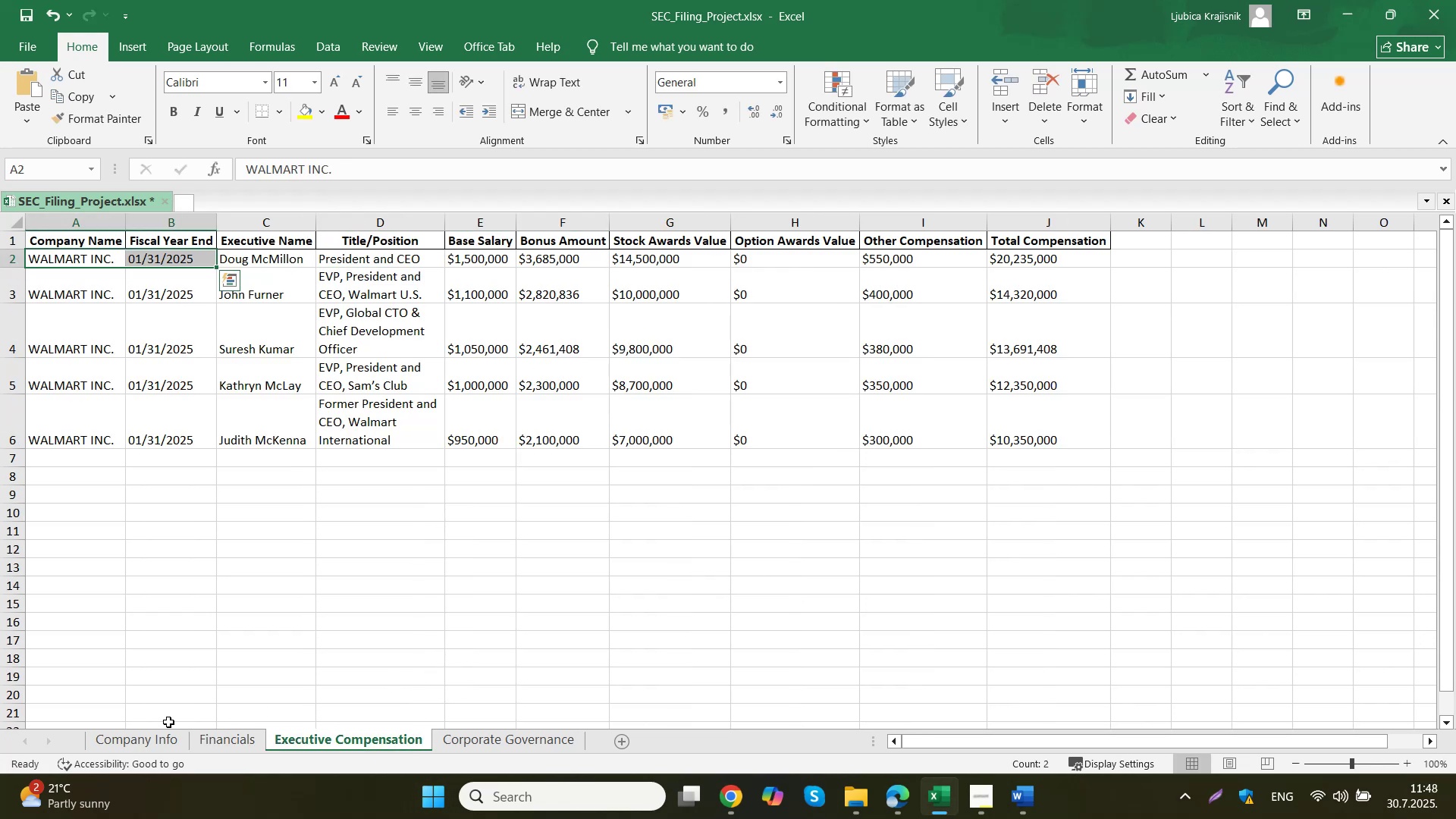 
left_click([215, 732])
 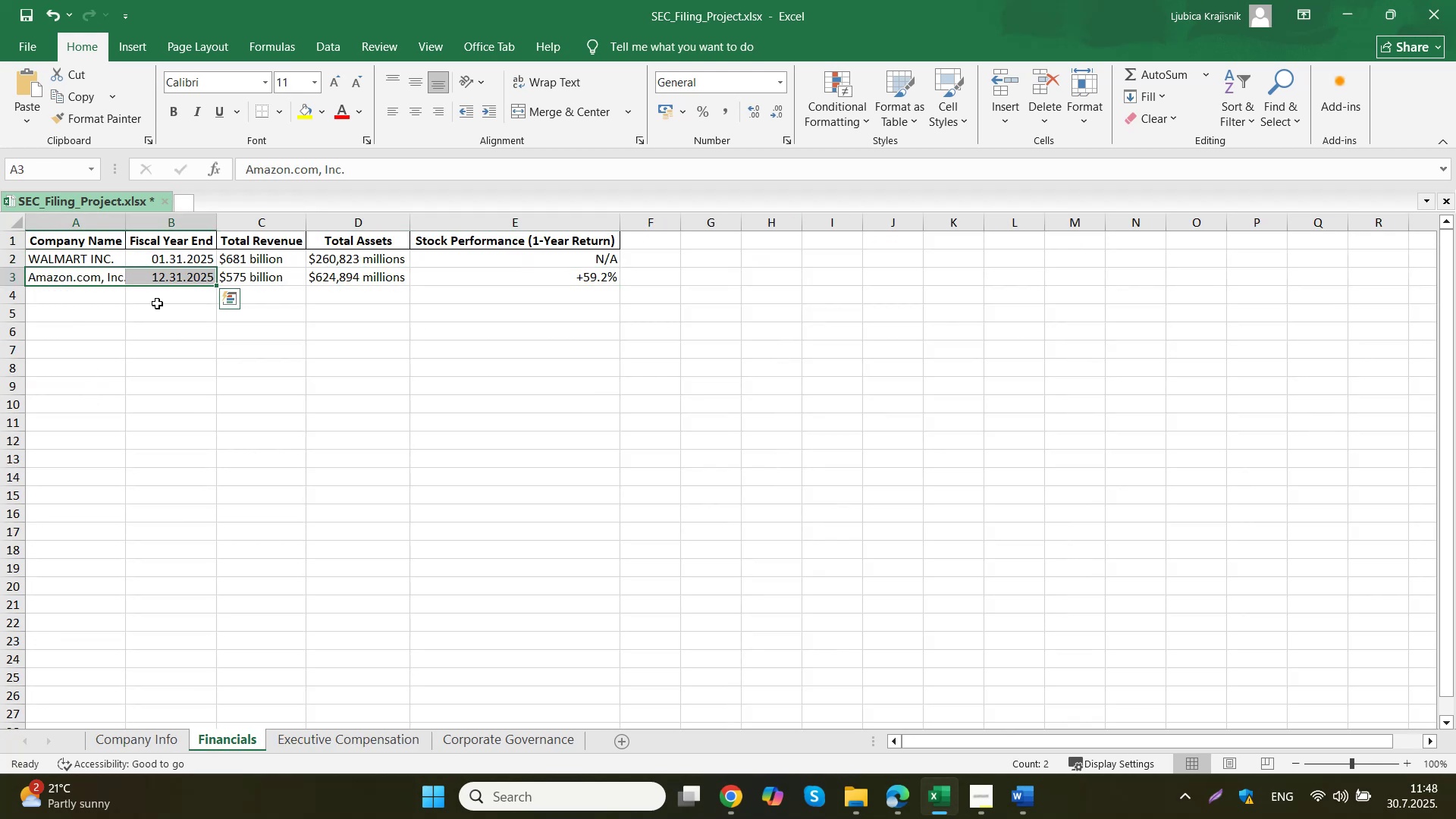 
key(Control+ControlLeft)
 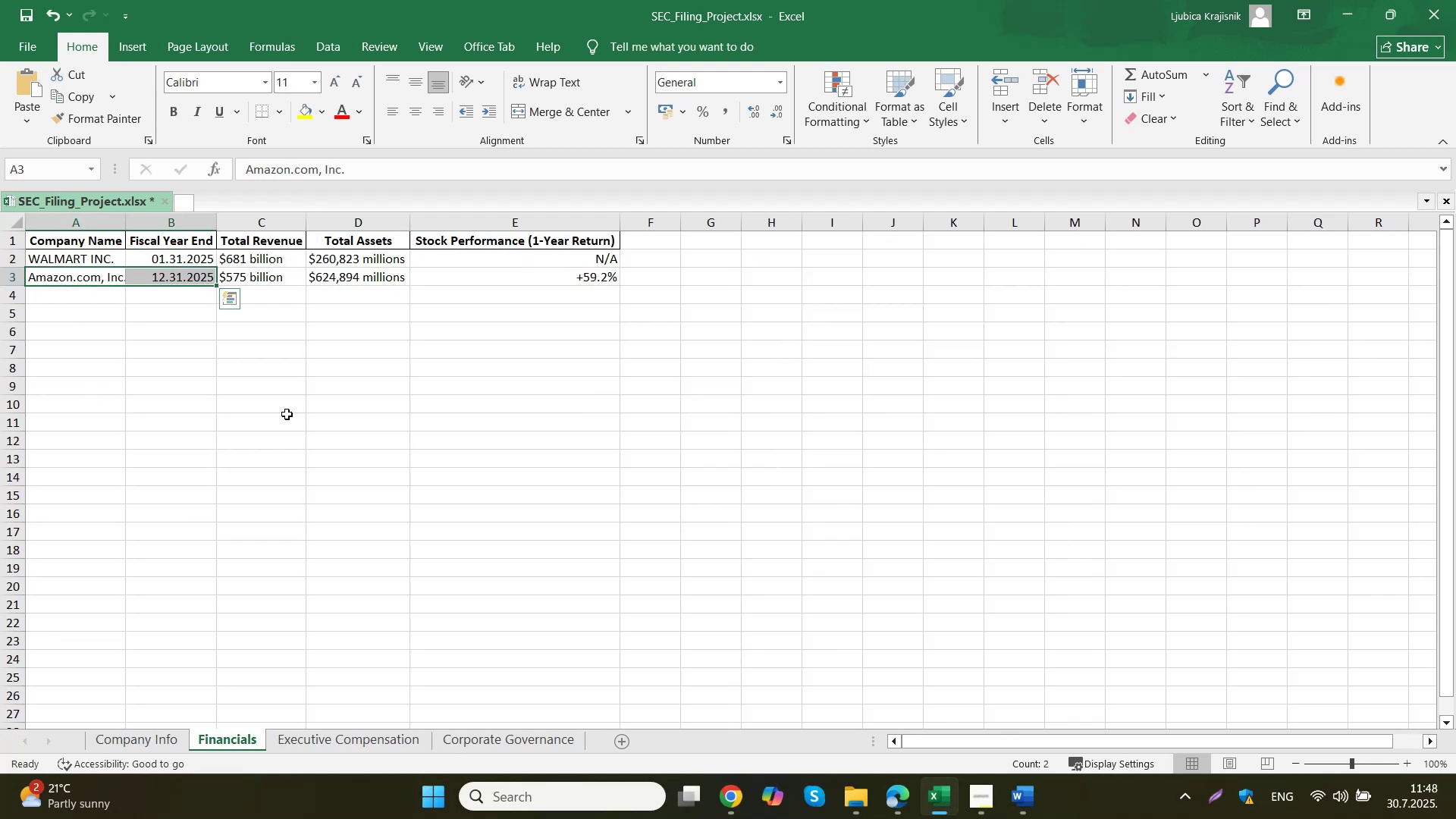 
key(Control+C)
 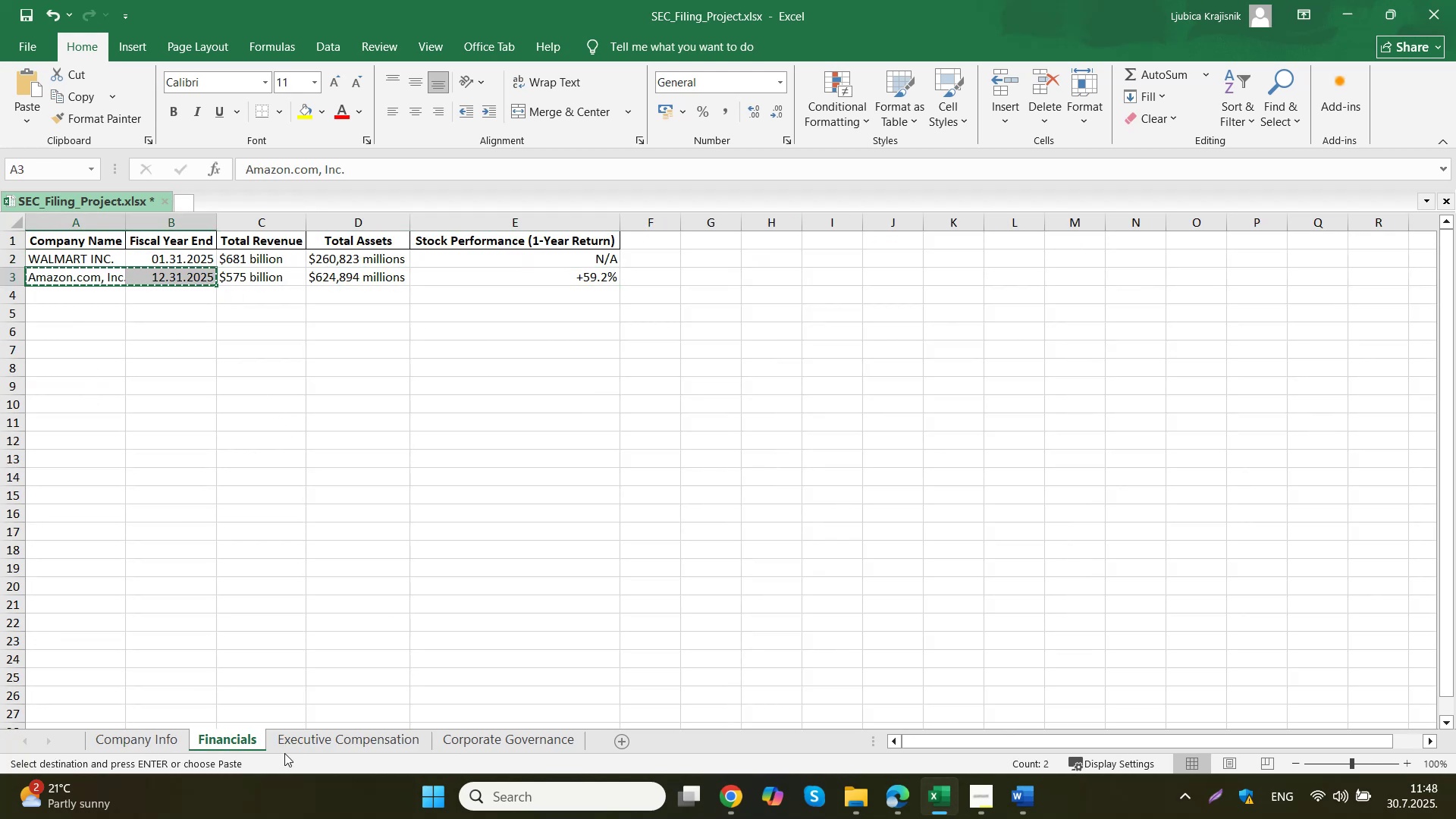 
left_click([286, 751])
 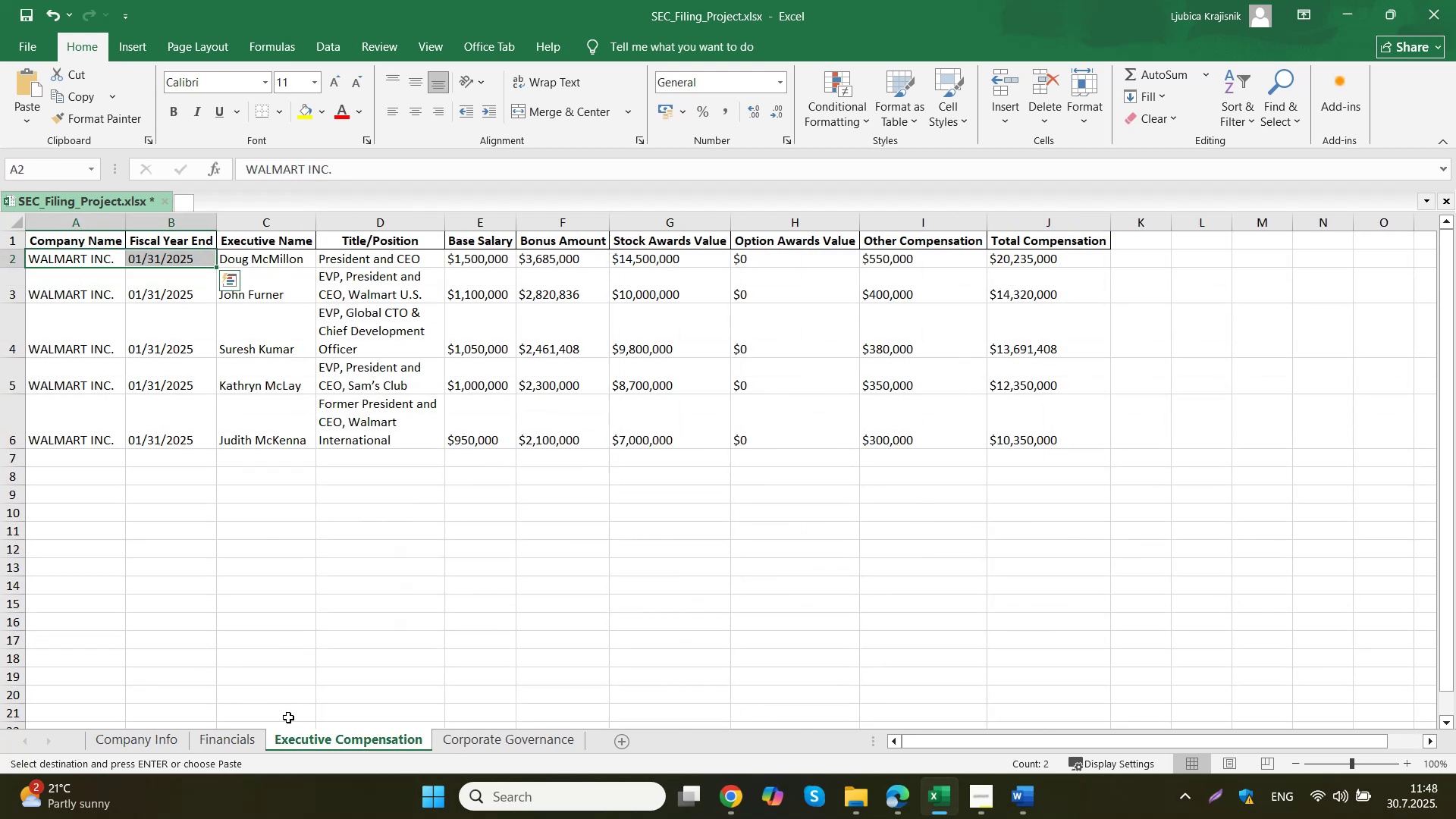 
scroll: coordinate [79, 343], scroll_direction: none, amount: 0.0
 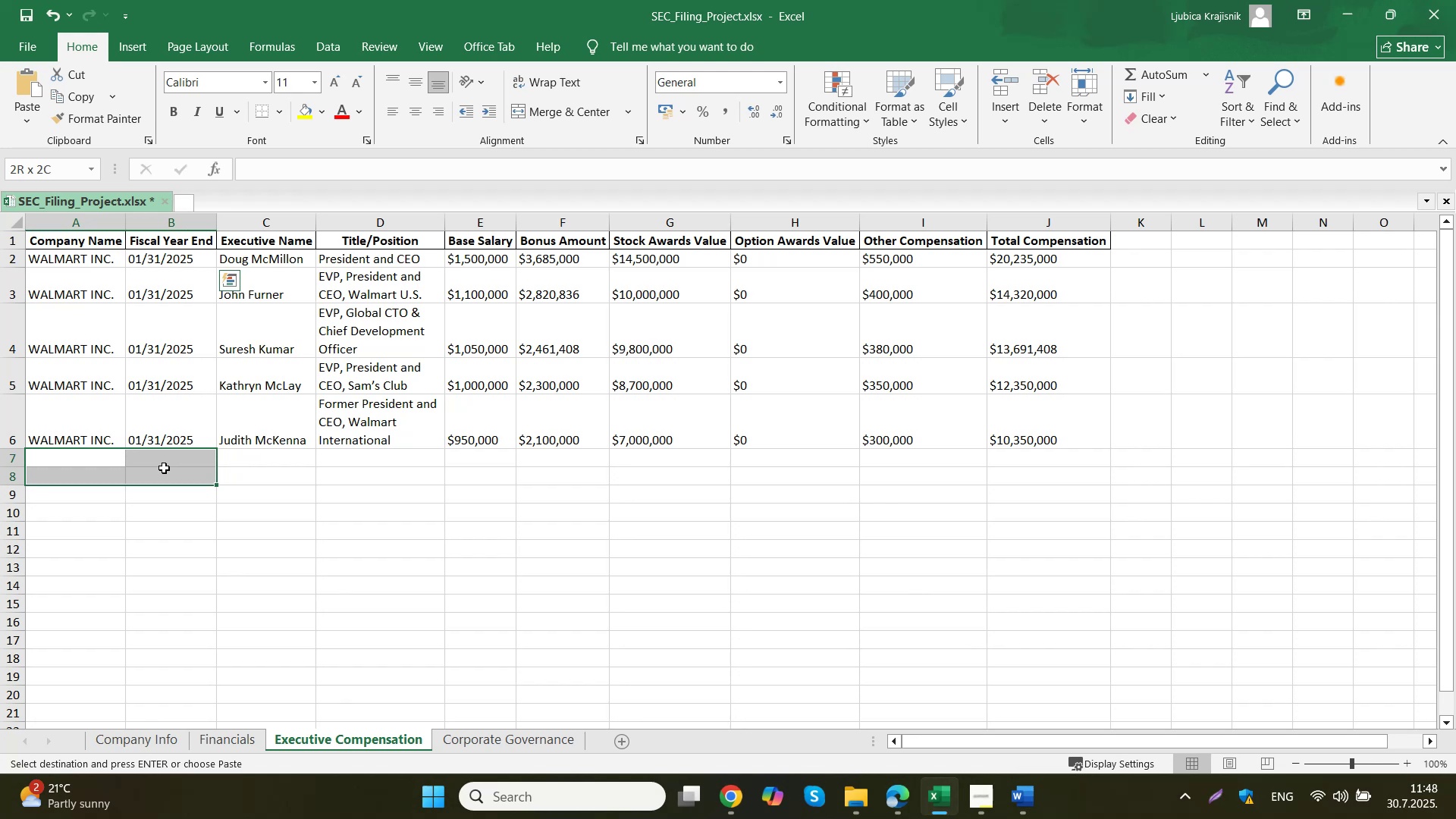 
wait(10.09)
 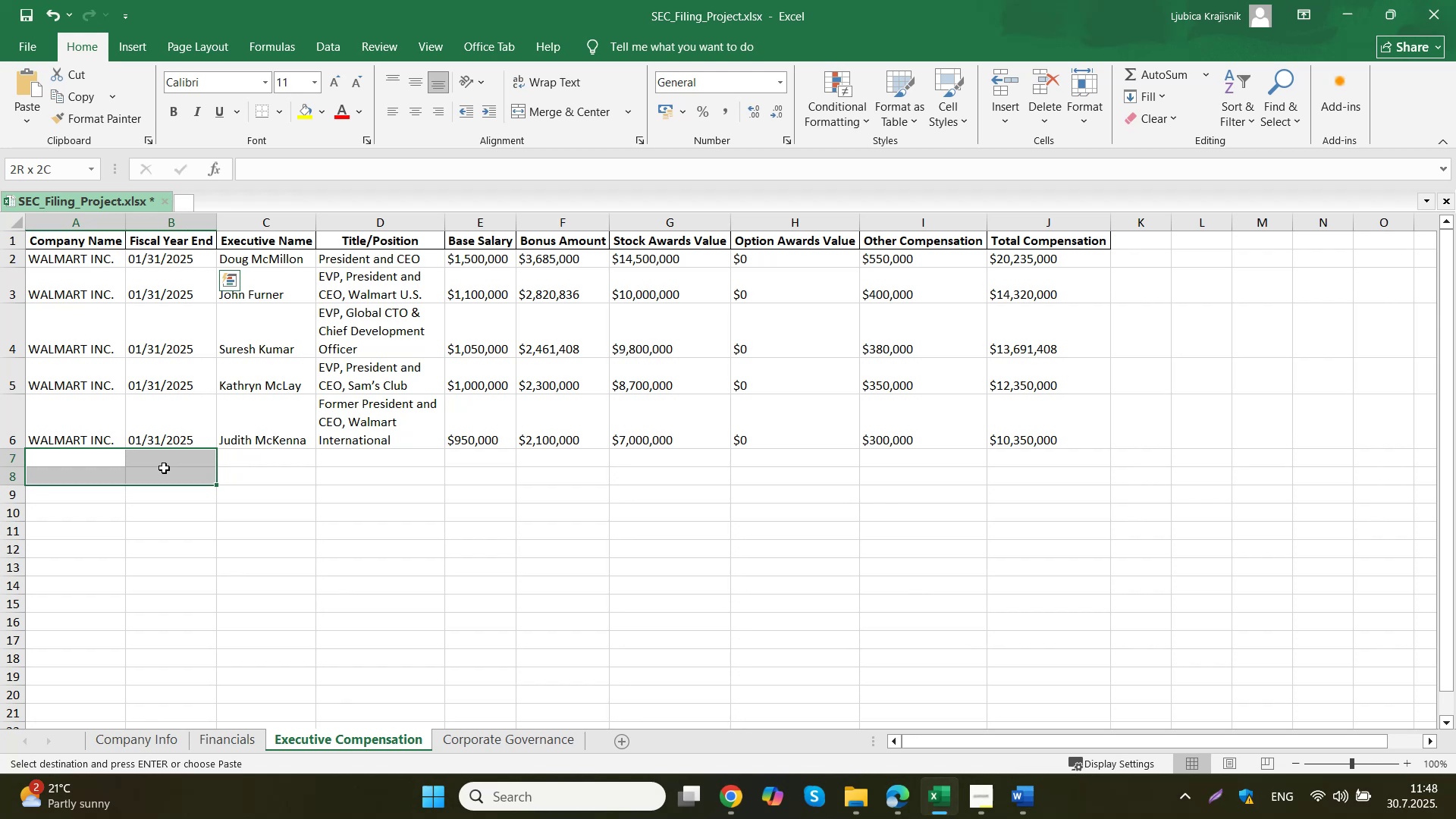 
key(Control+ControlLeft)
 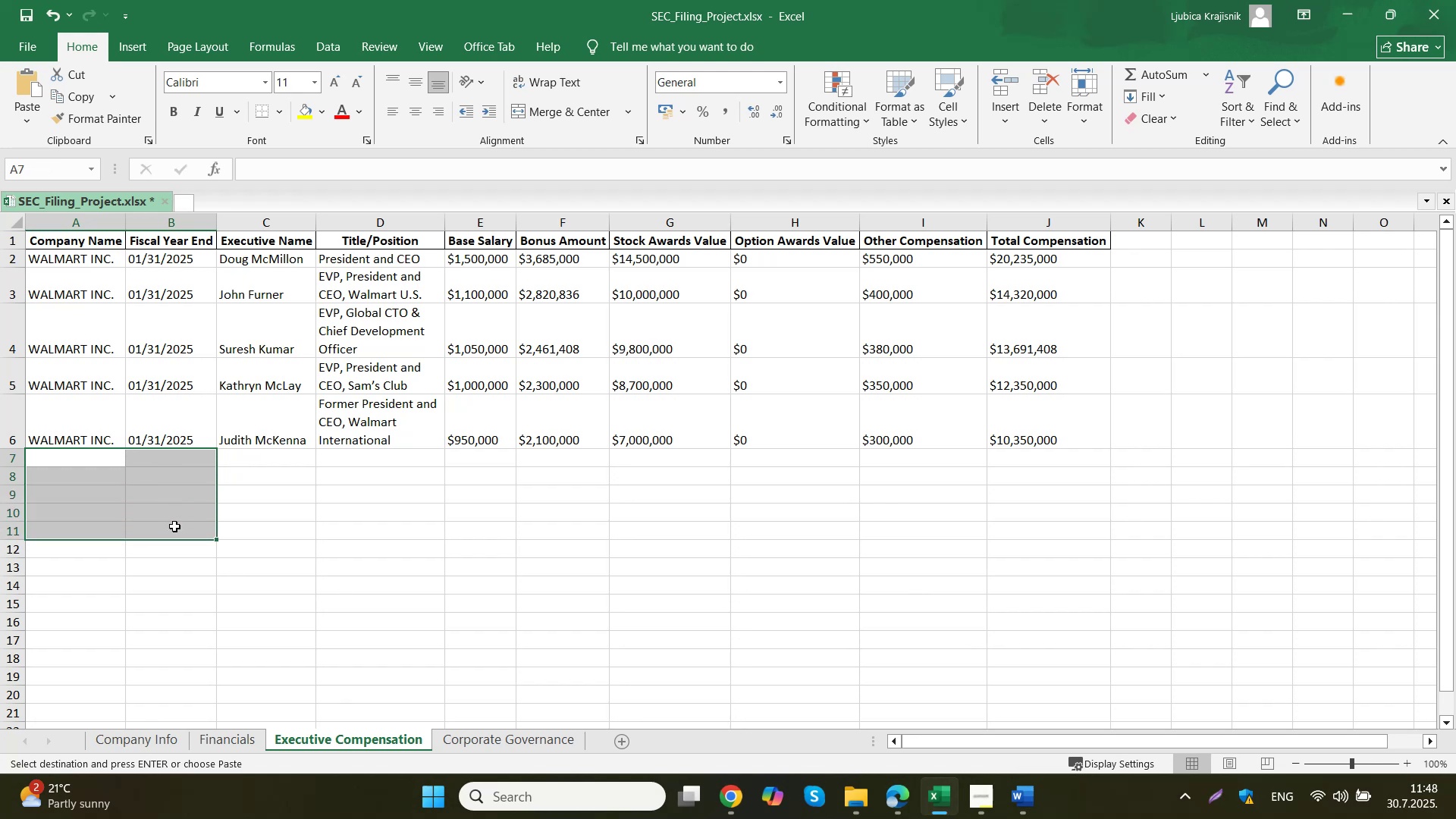 
key(Control+V)
 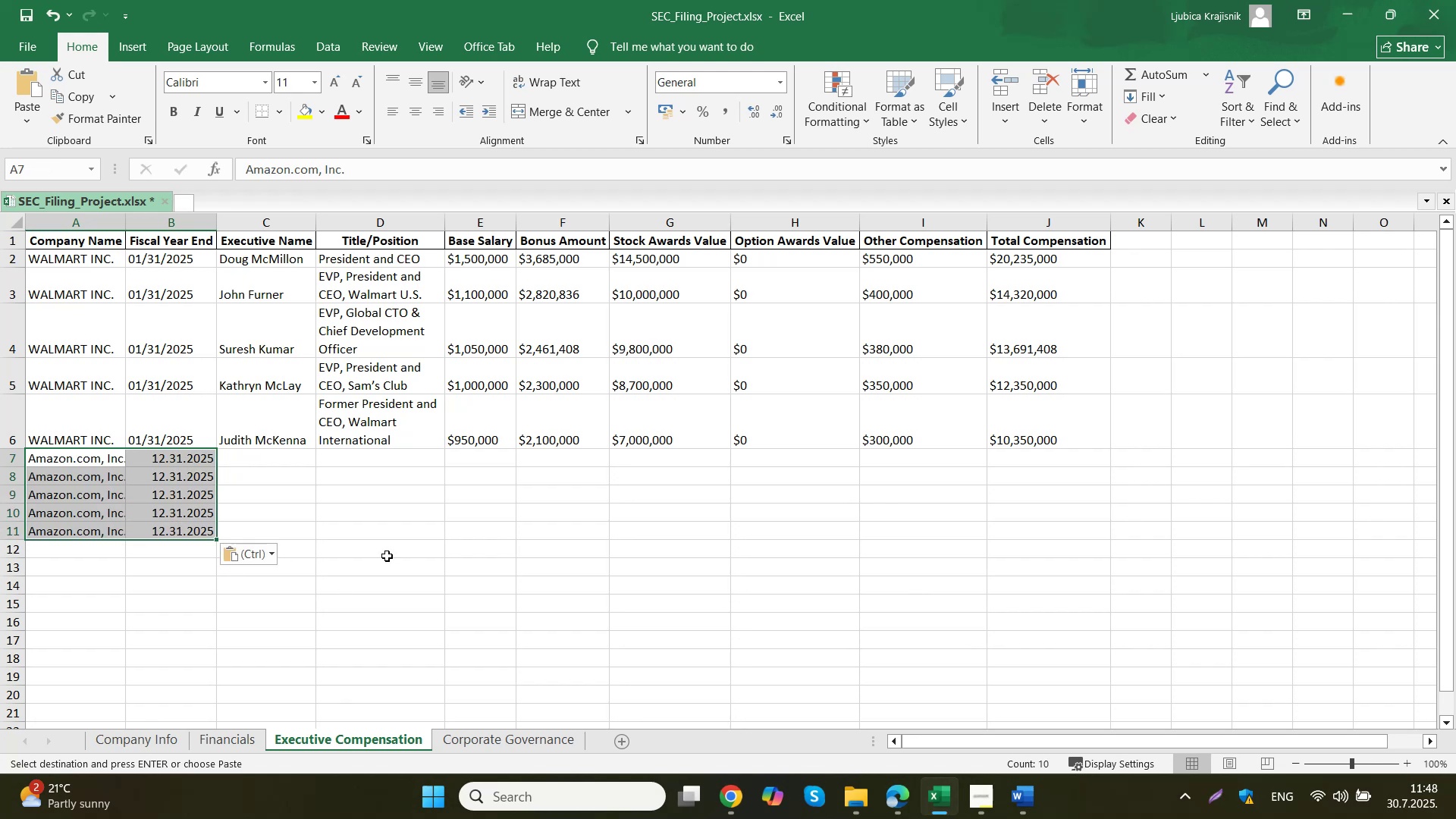 
left_click([401, 542])
 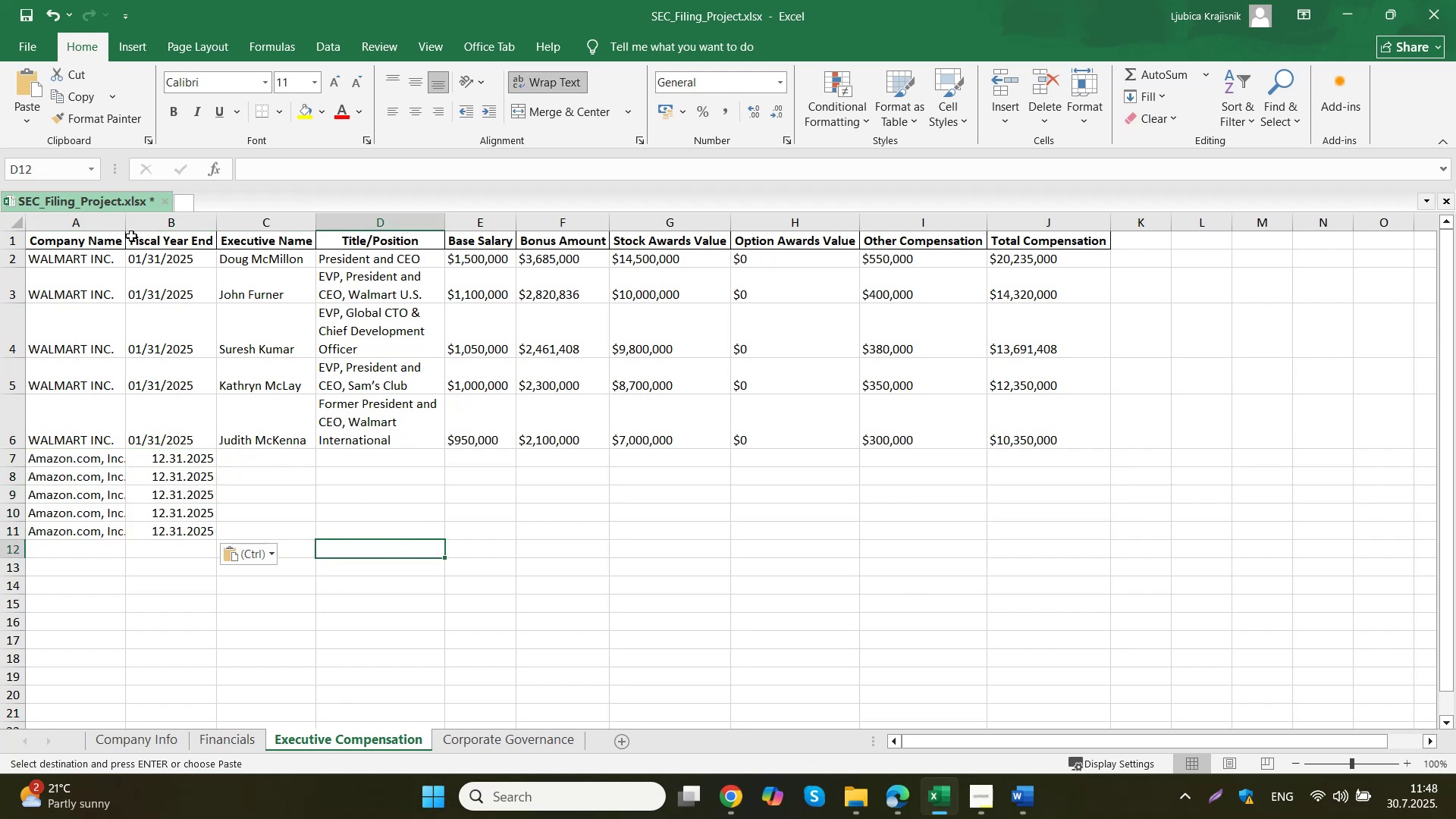 
left_click([289, 457])
 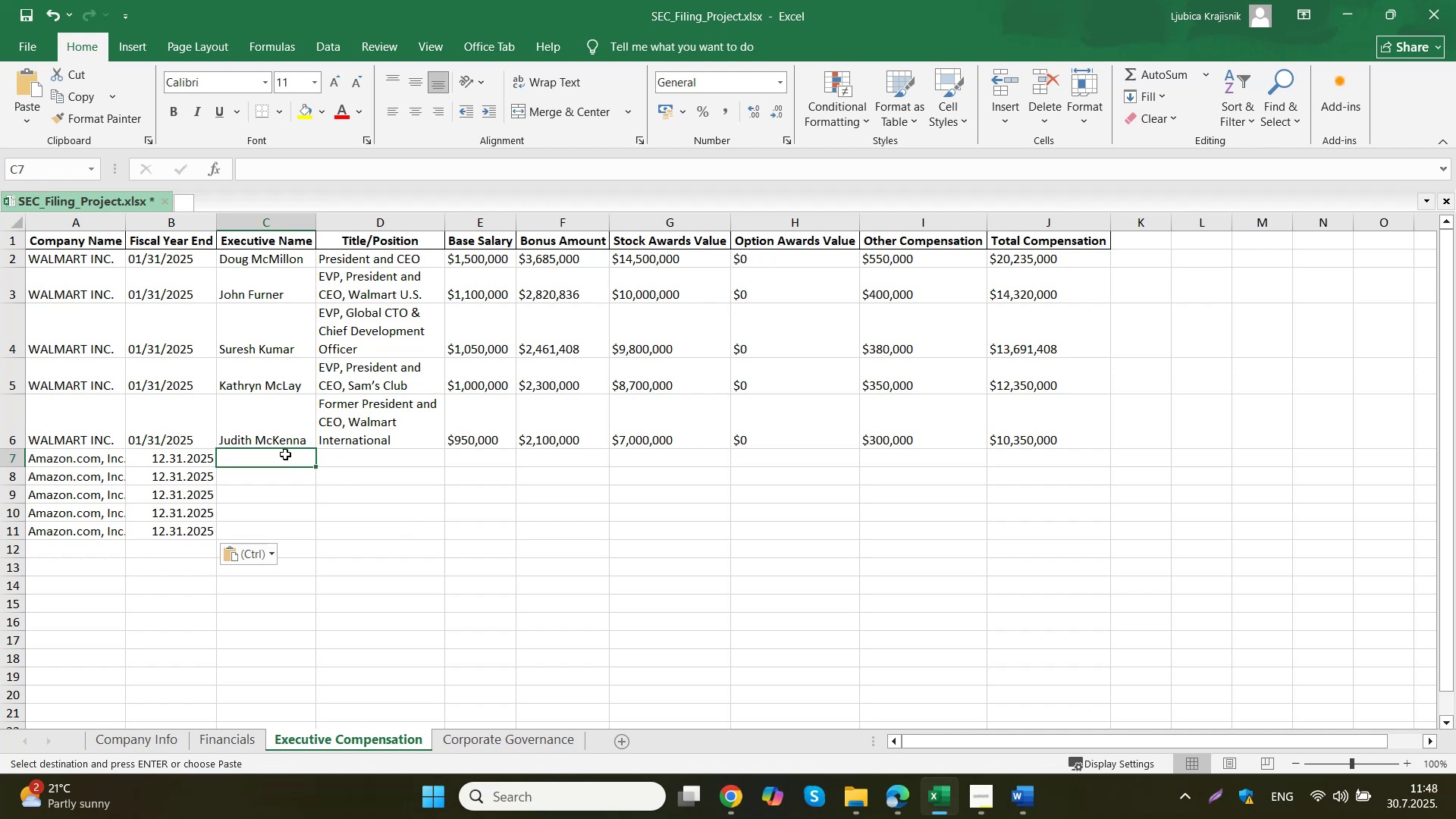 
wait(6.9)
 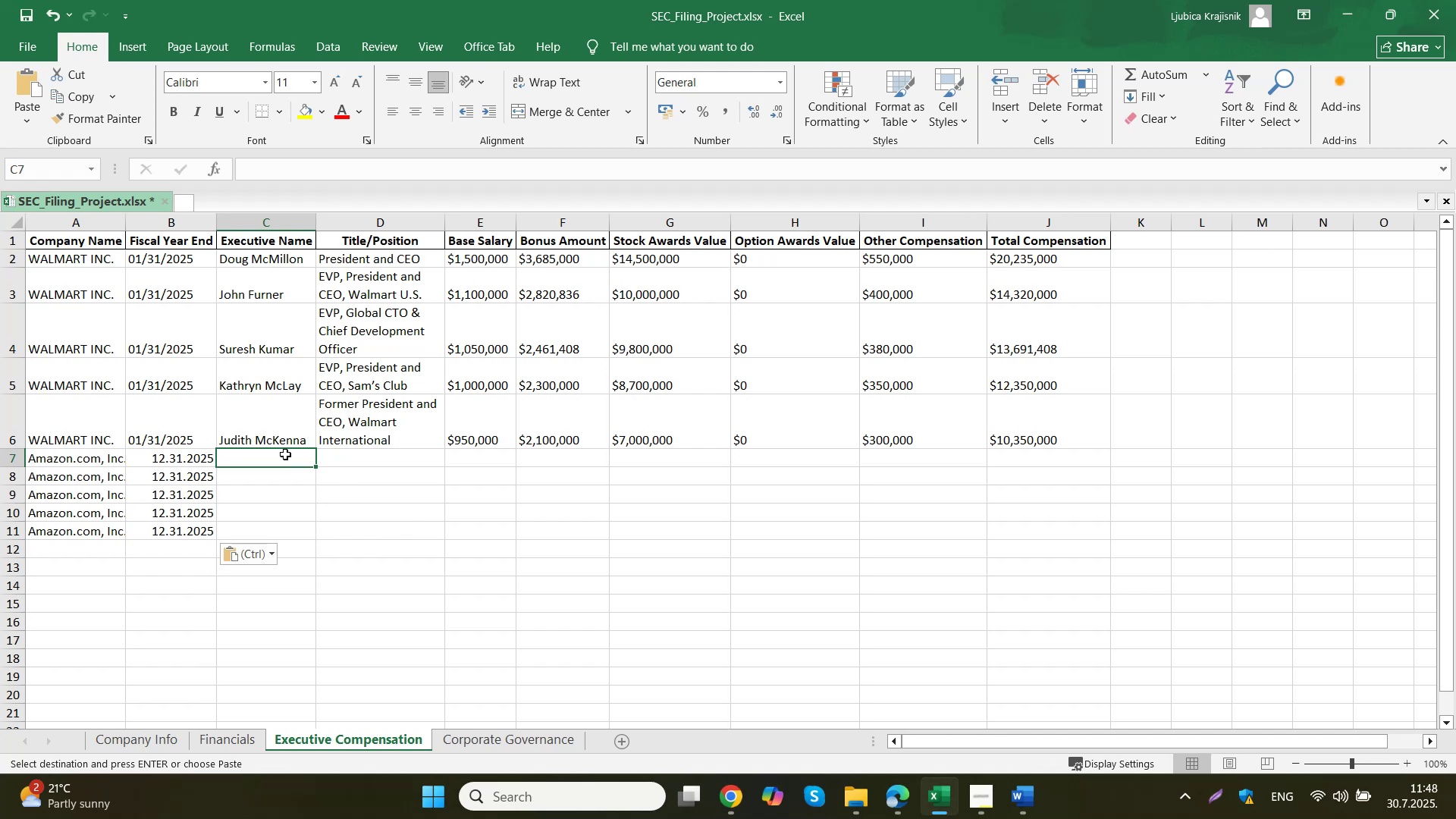 
left_click([177, 259])
 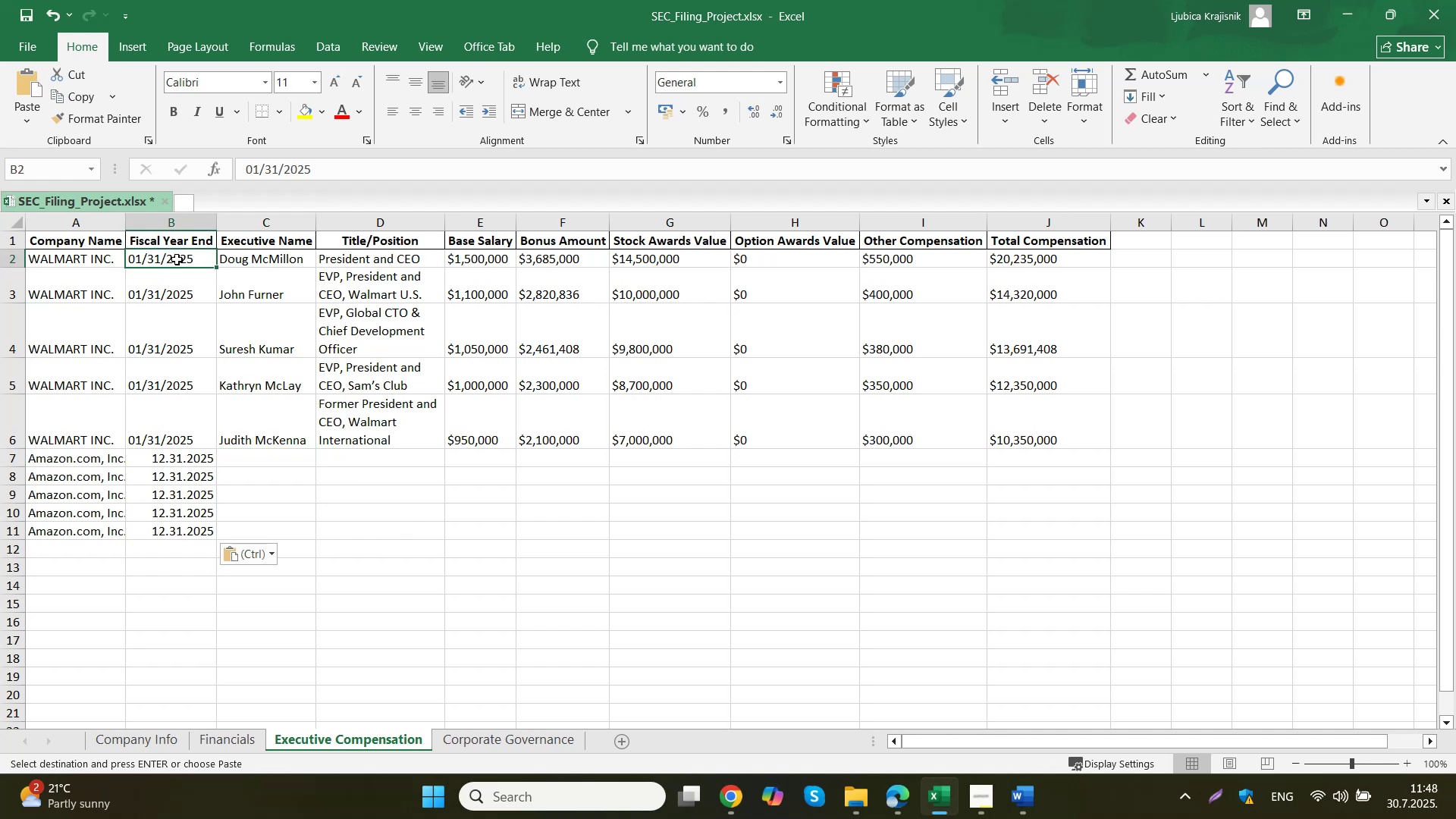 
key(Numpad0)
 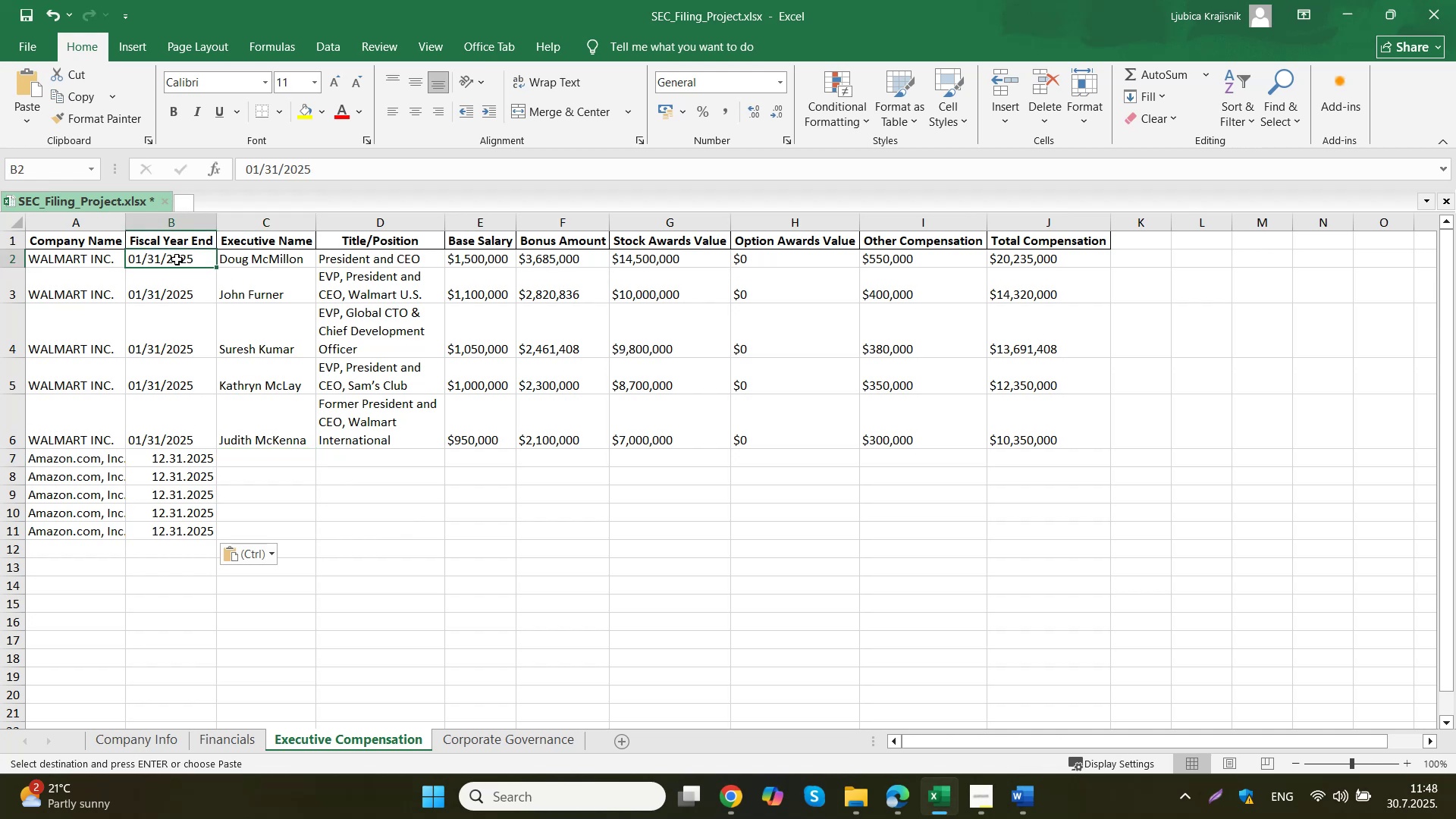 
key(Numpad1)
 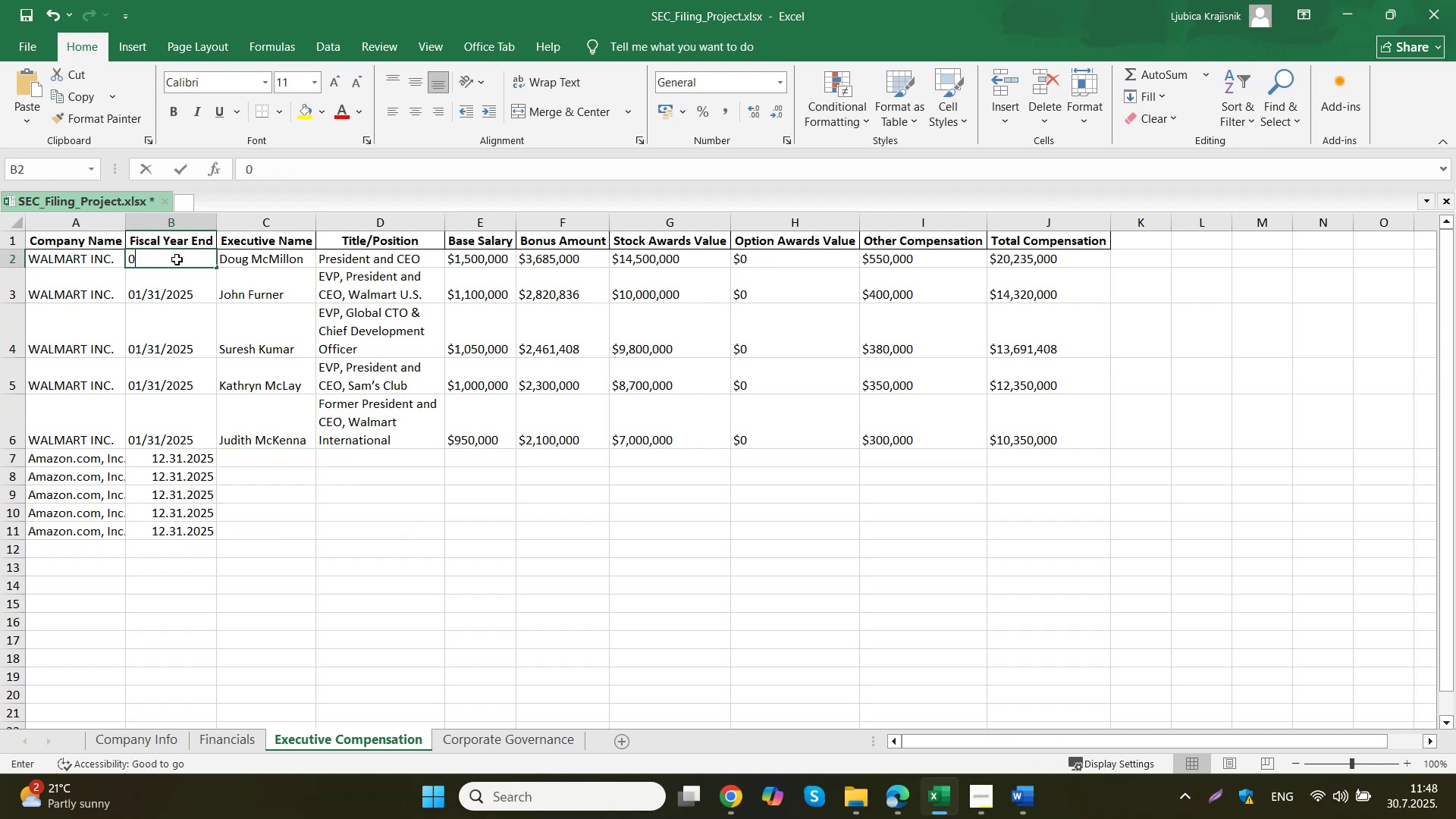 
key(Period)
 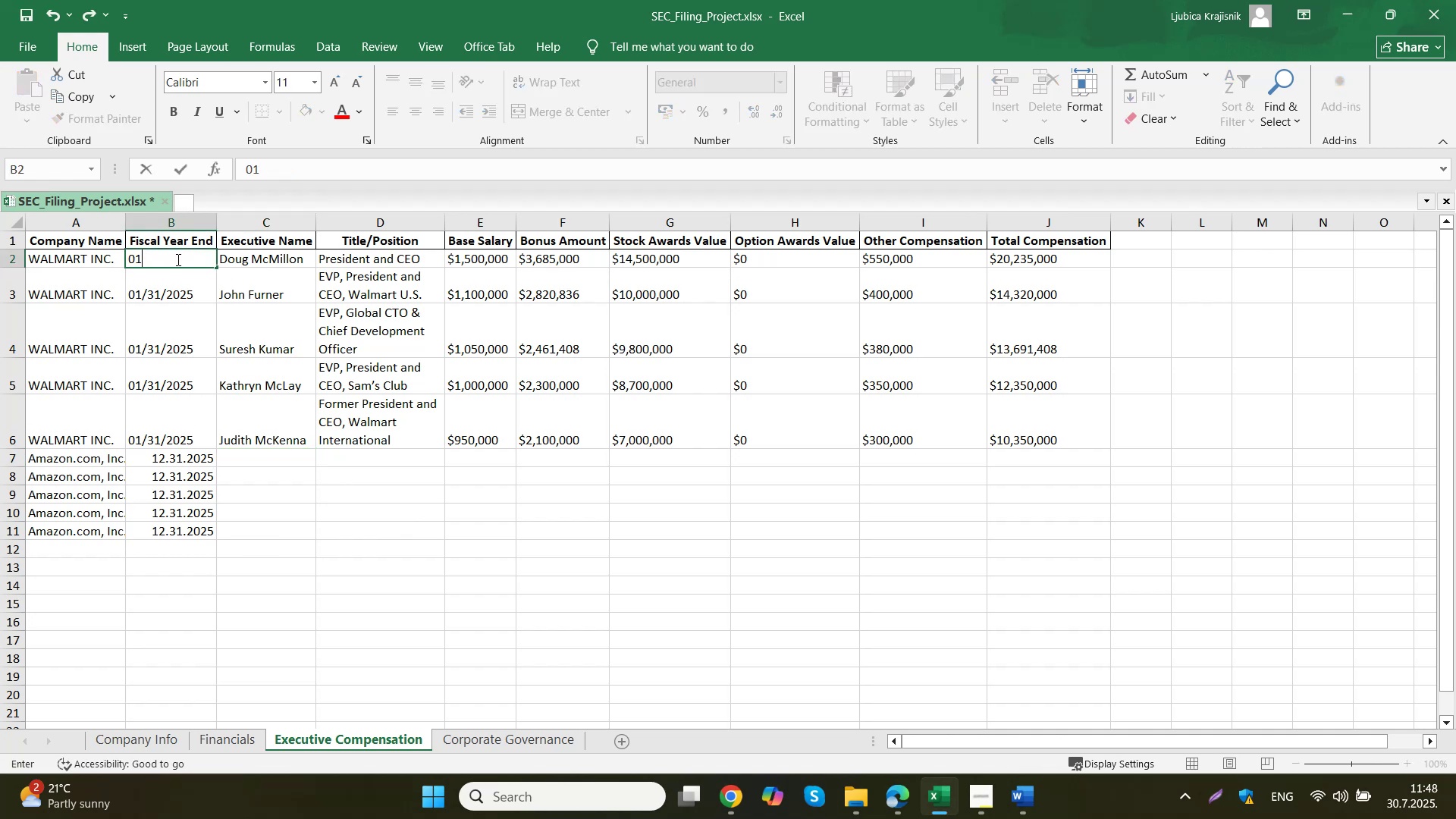 
key(Numpad3)
 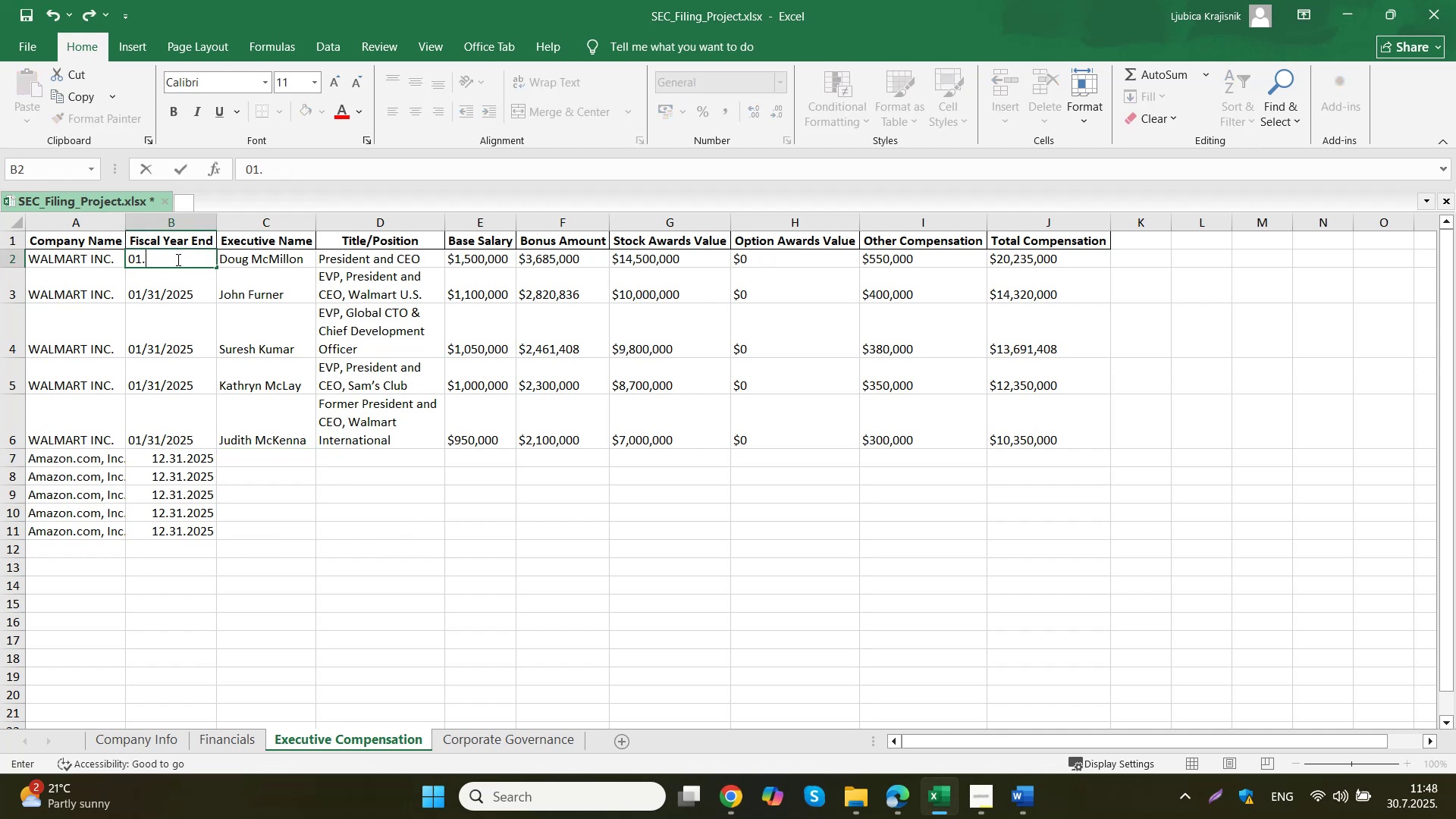 
key(Numpad1)
 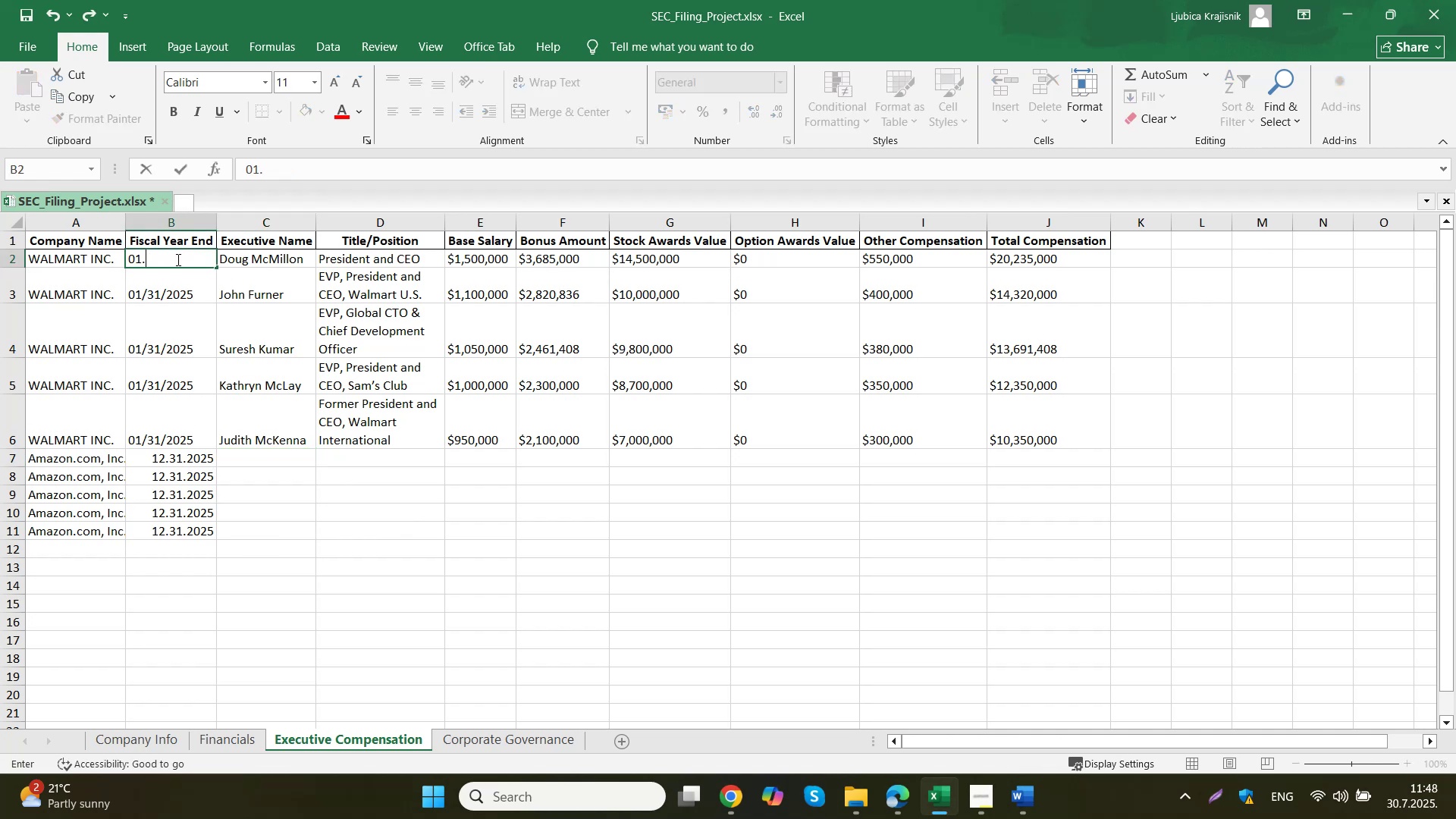 
key(Period)
 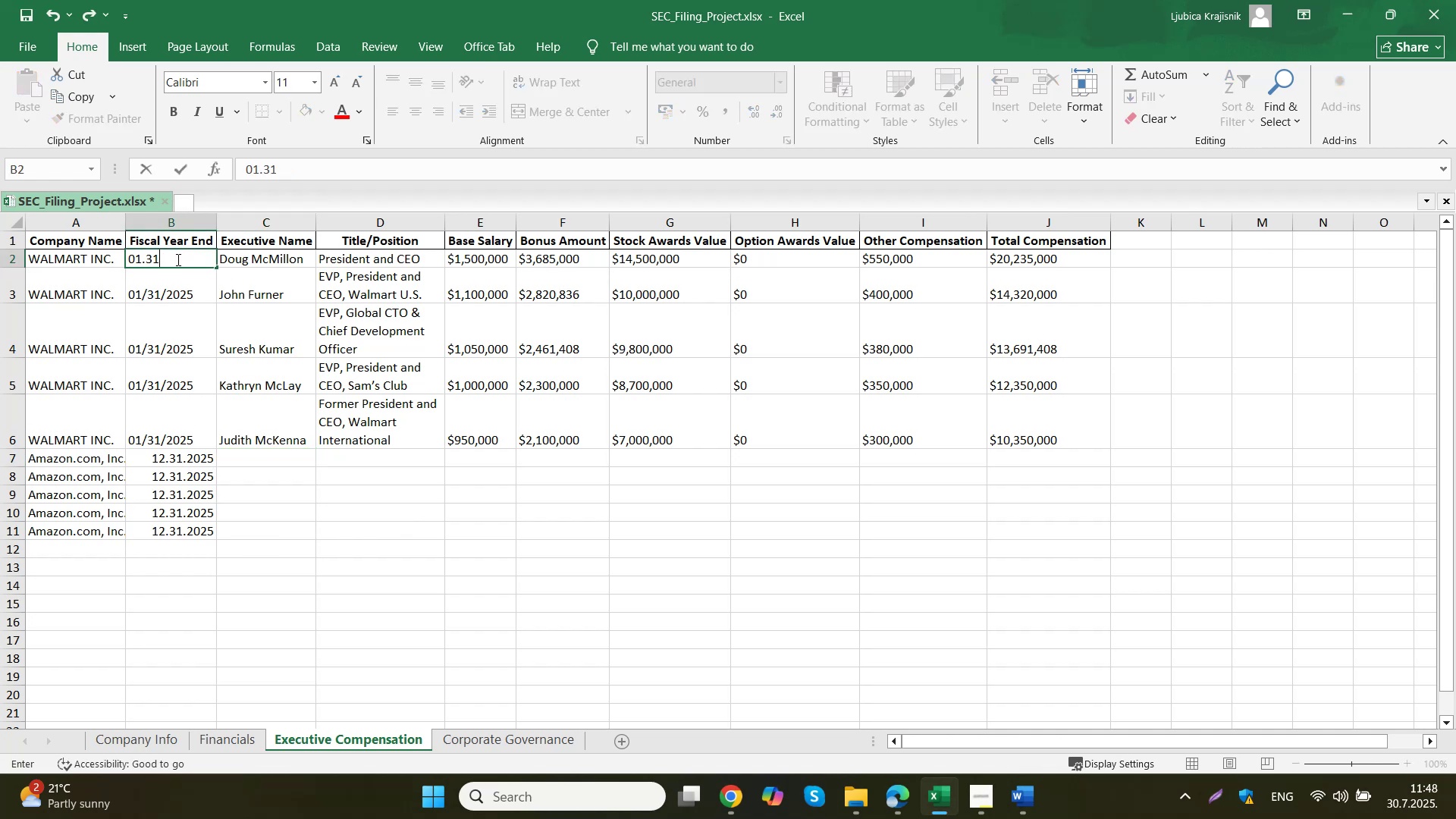 
key(Numpad2)
 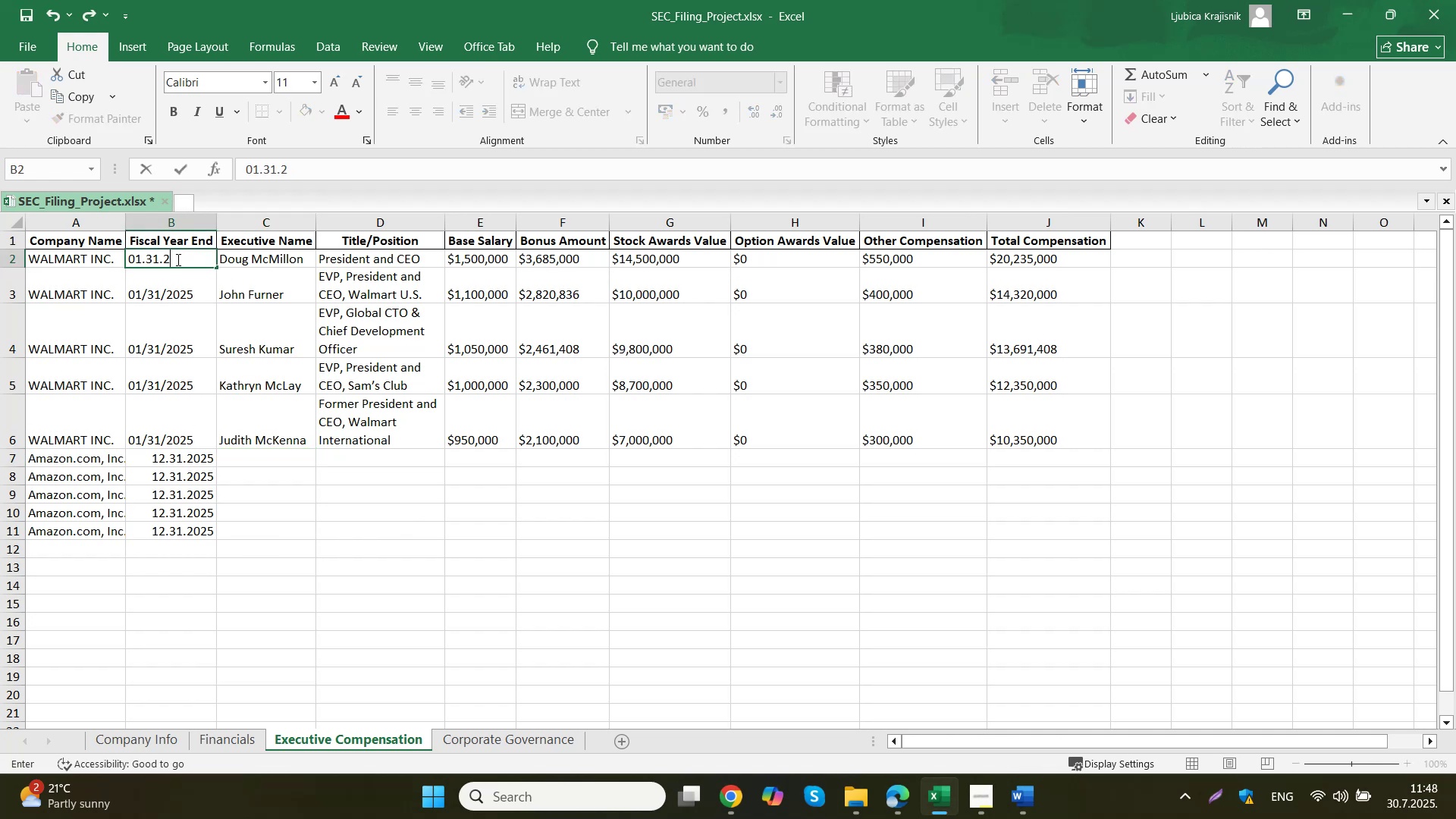 
key(Numpad0)
 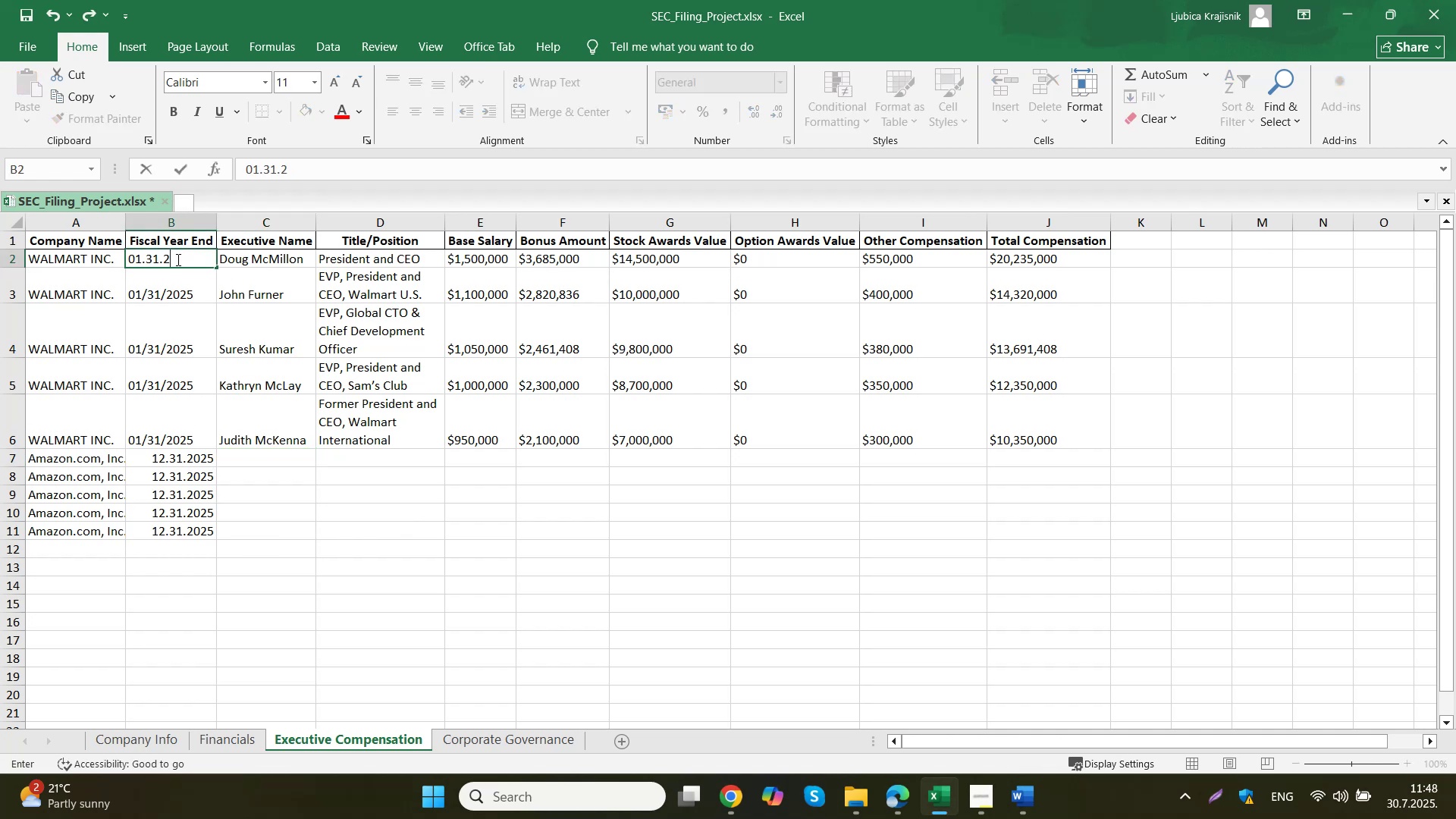 
key(Numpad2)
 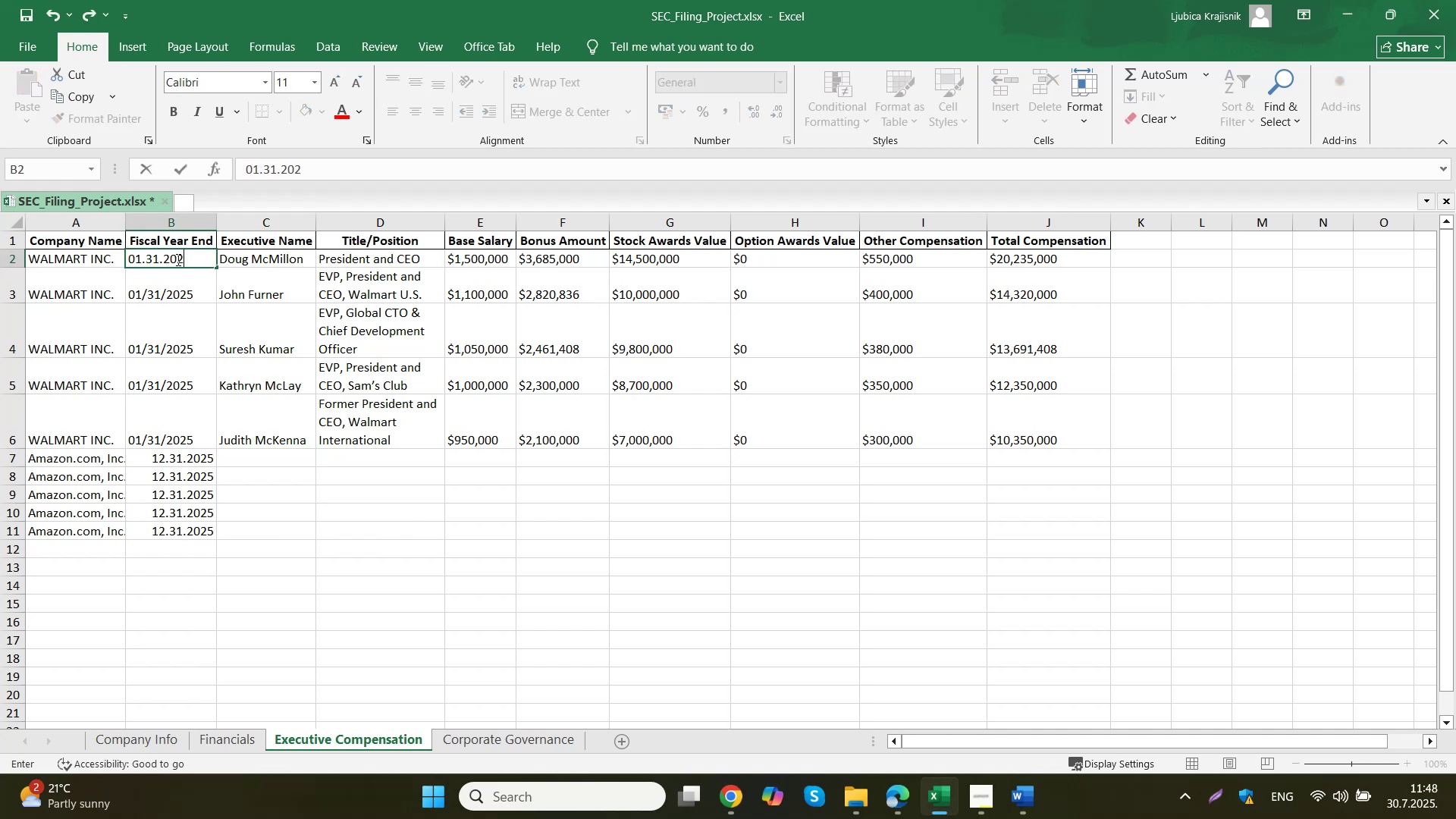 
key(Numpad5)
 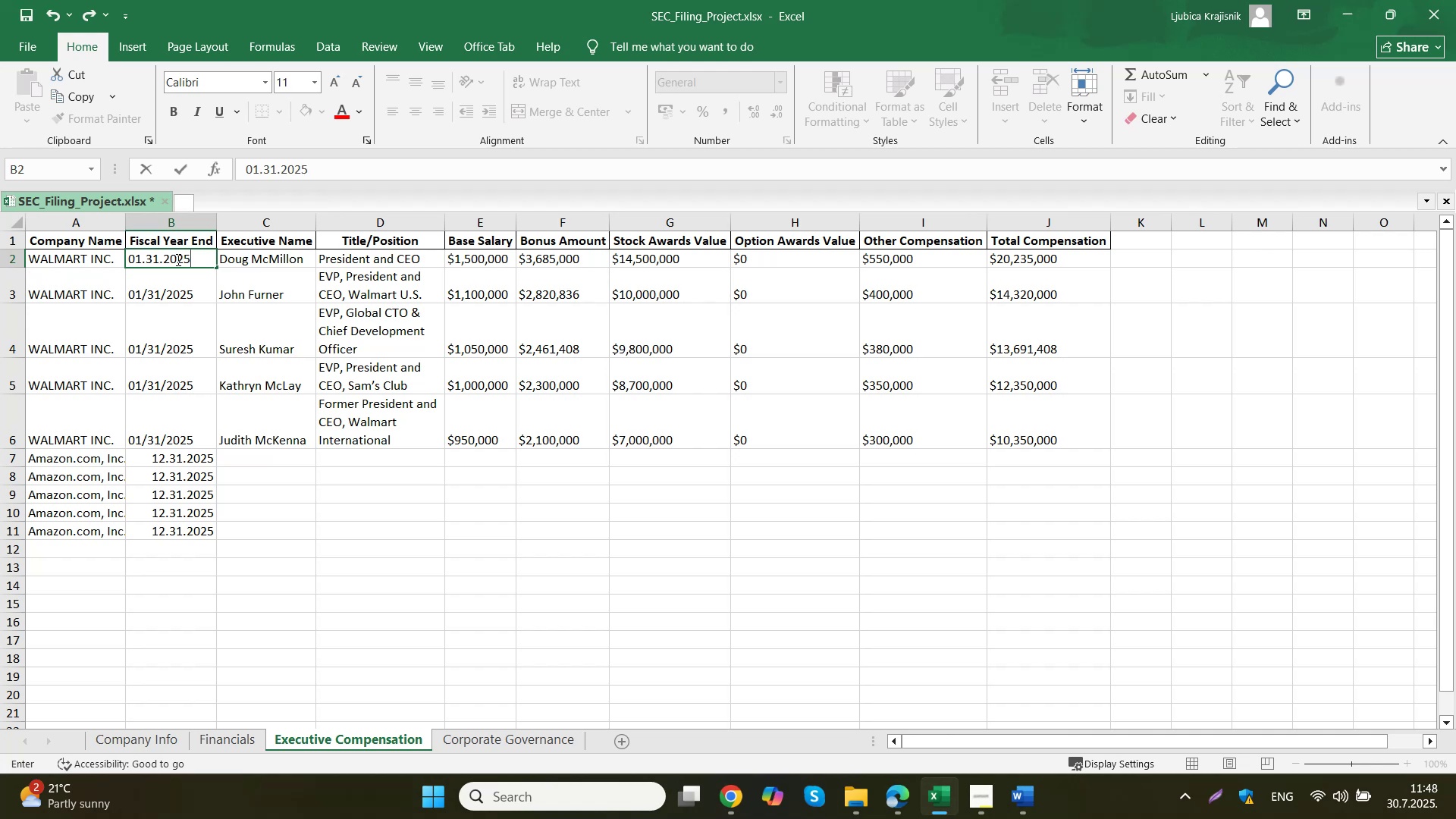 
key(ArrowDown)
 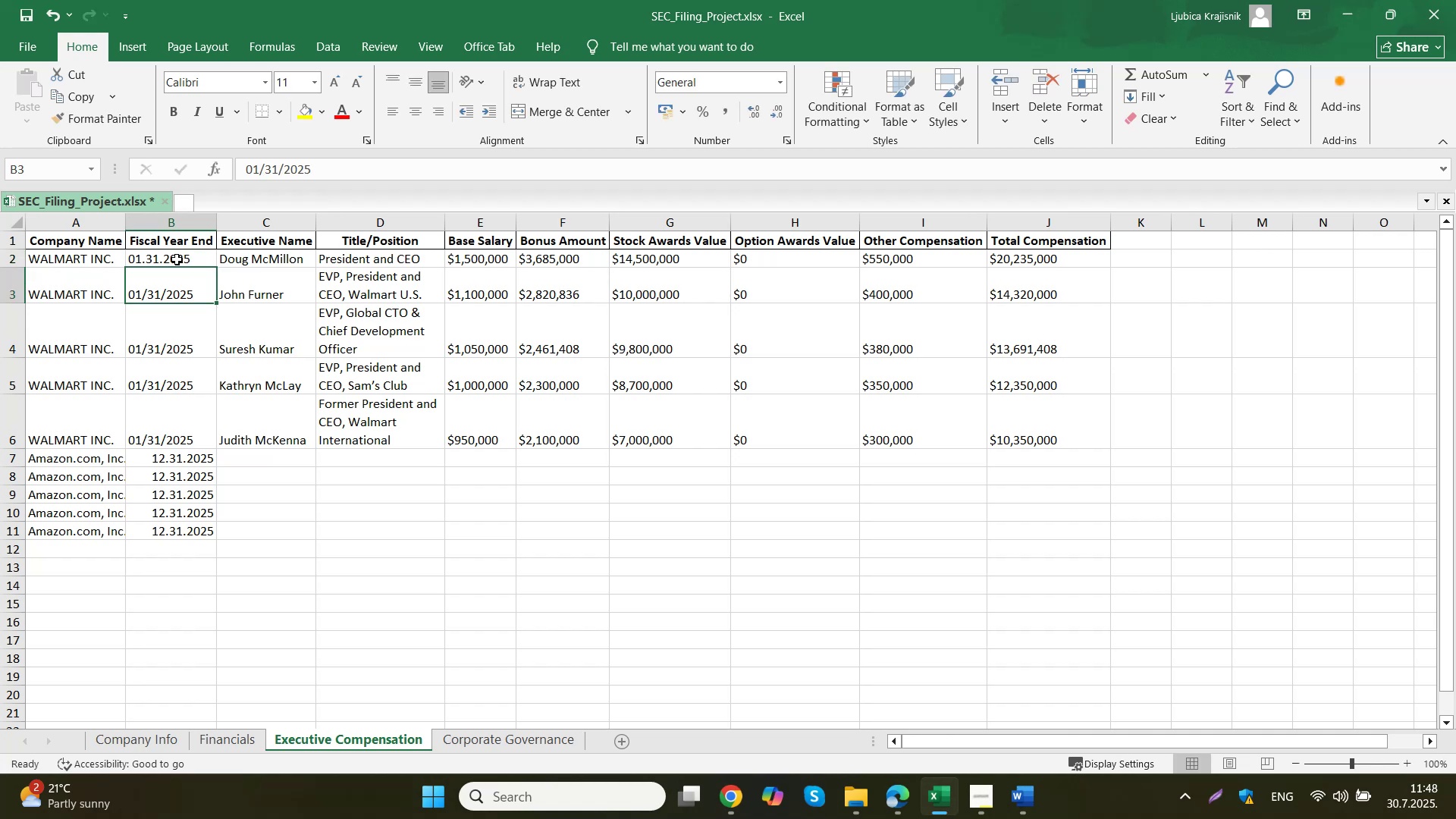 
key(Numpad0)
 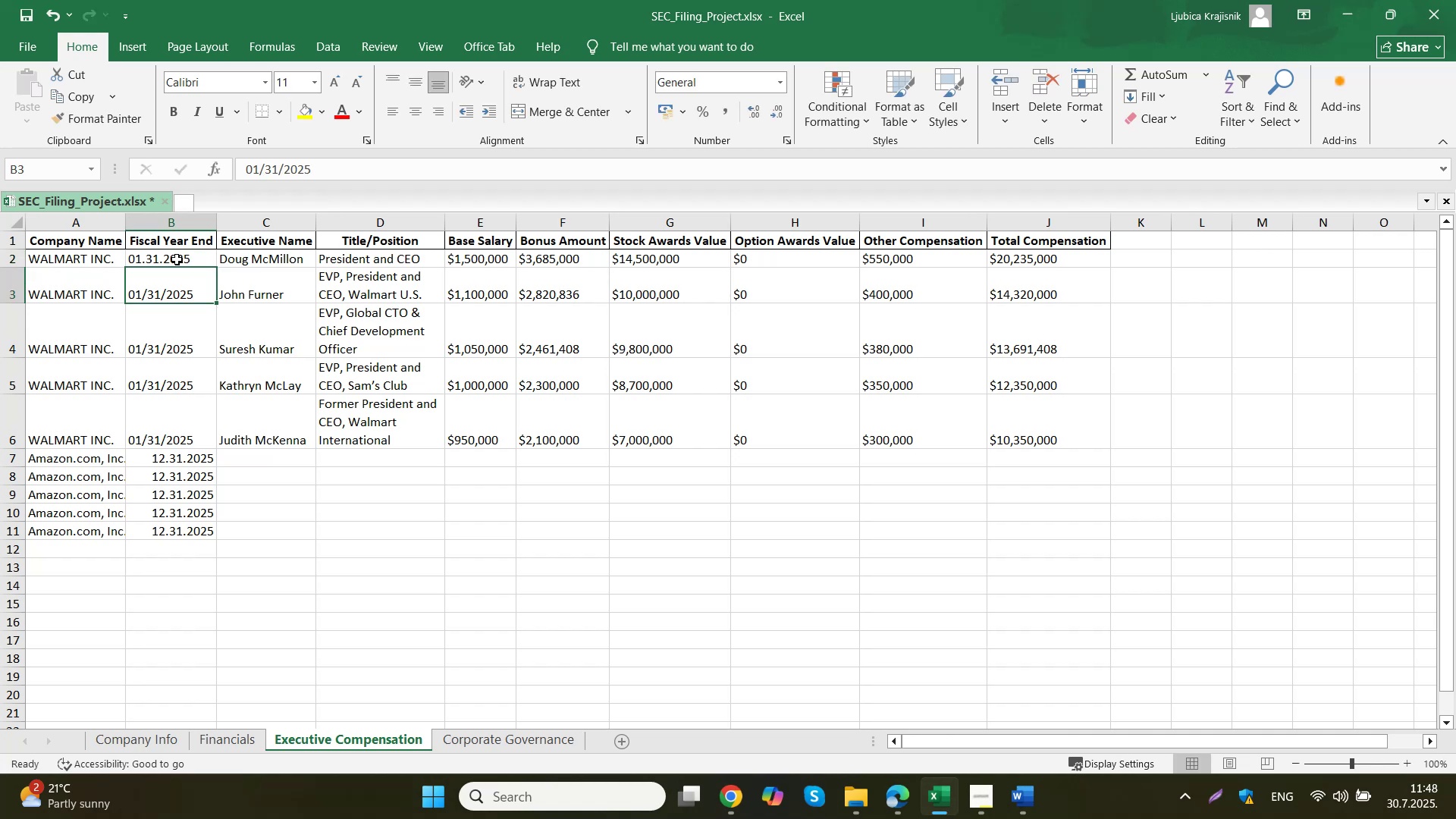 
key(Numpad1)
 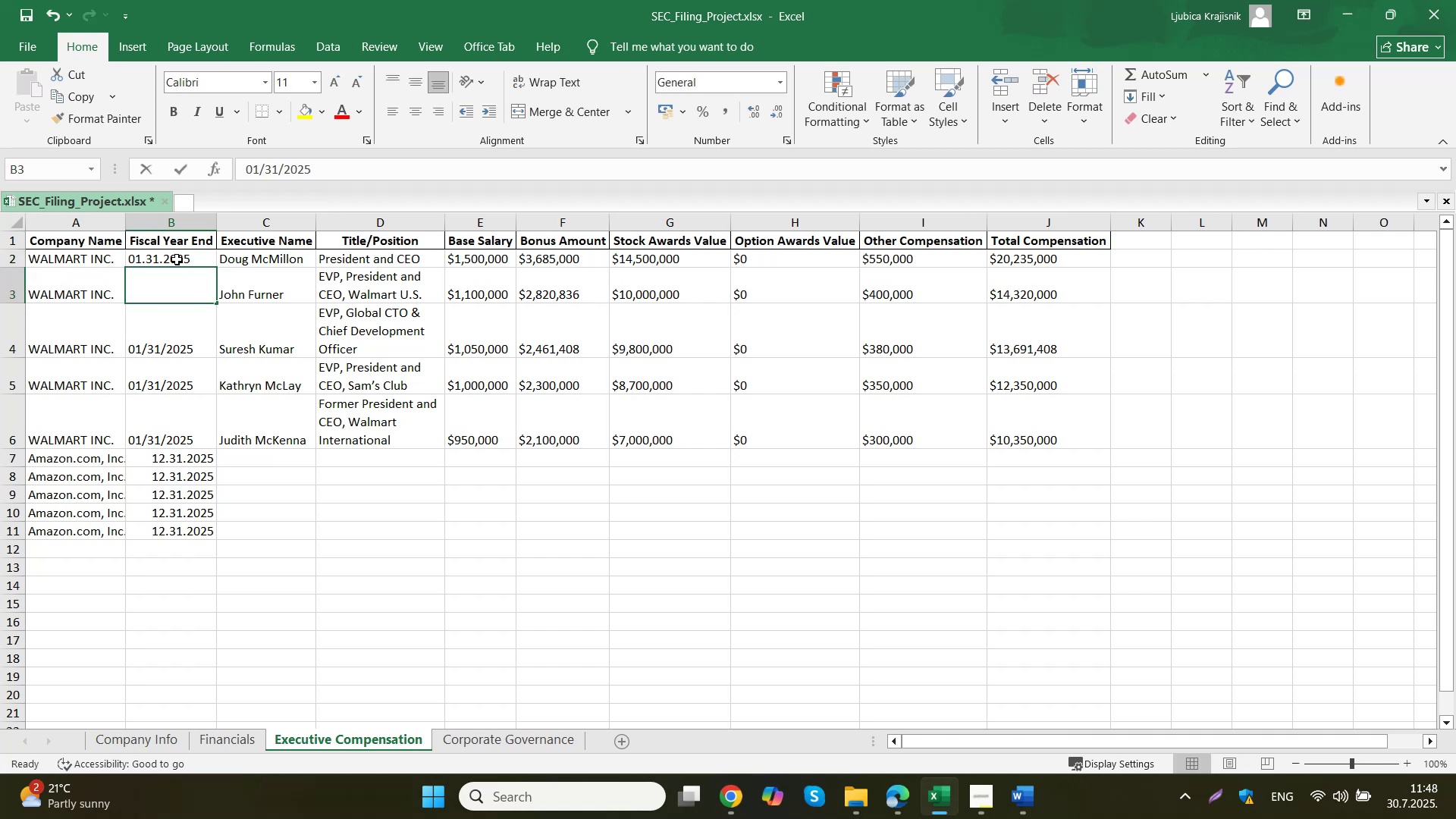 
key(Period)
 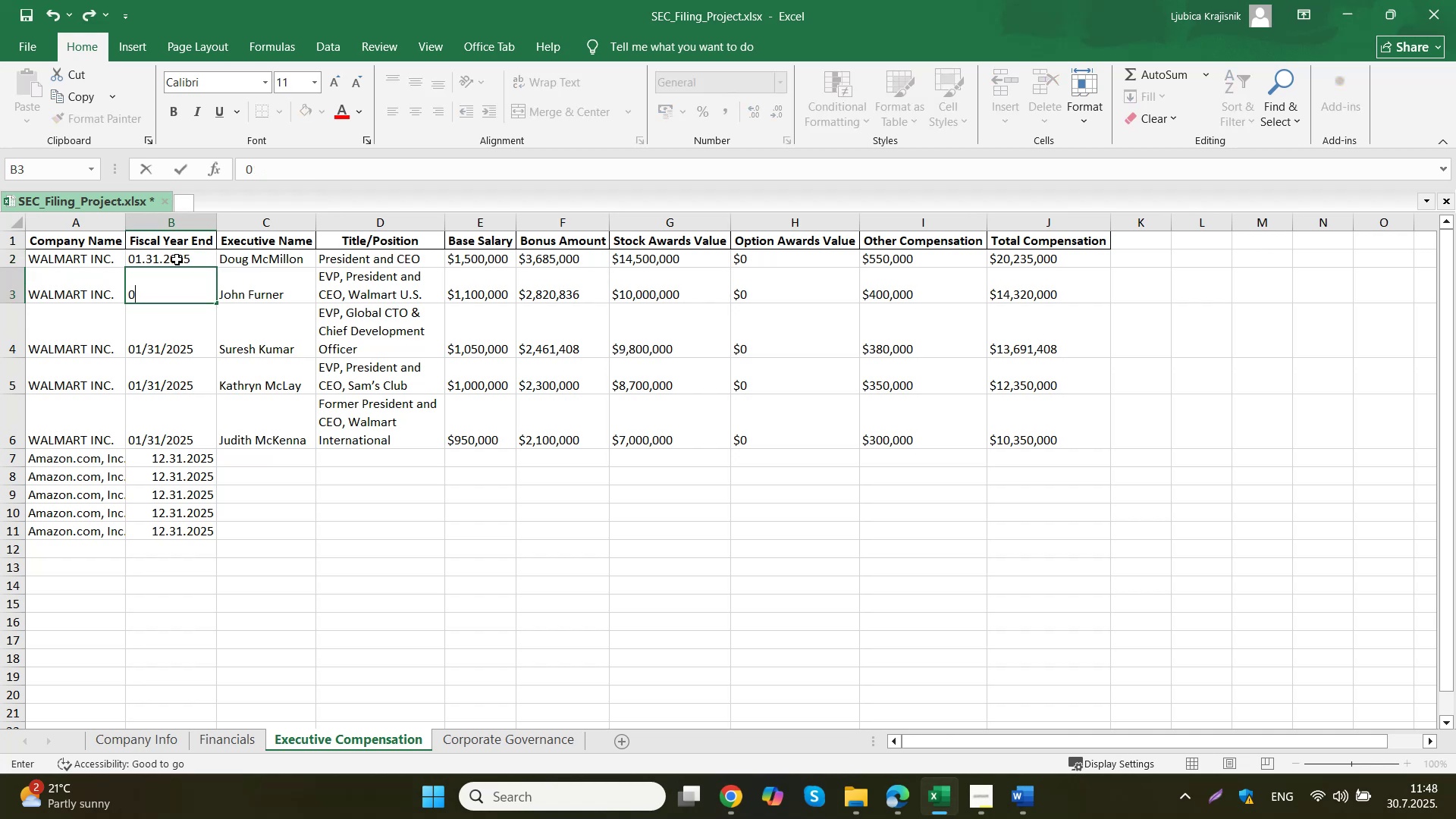 
key(Numpad3)
 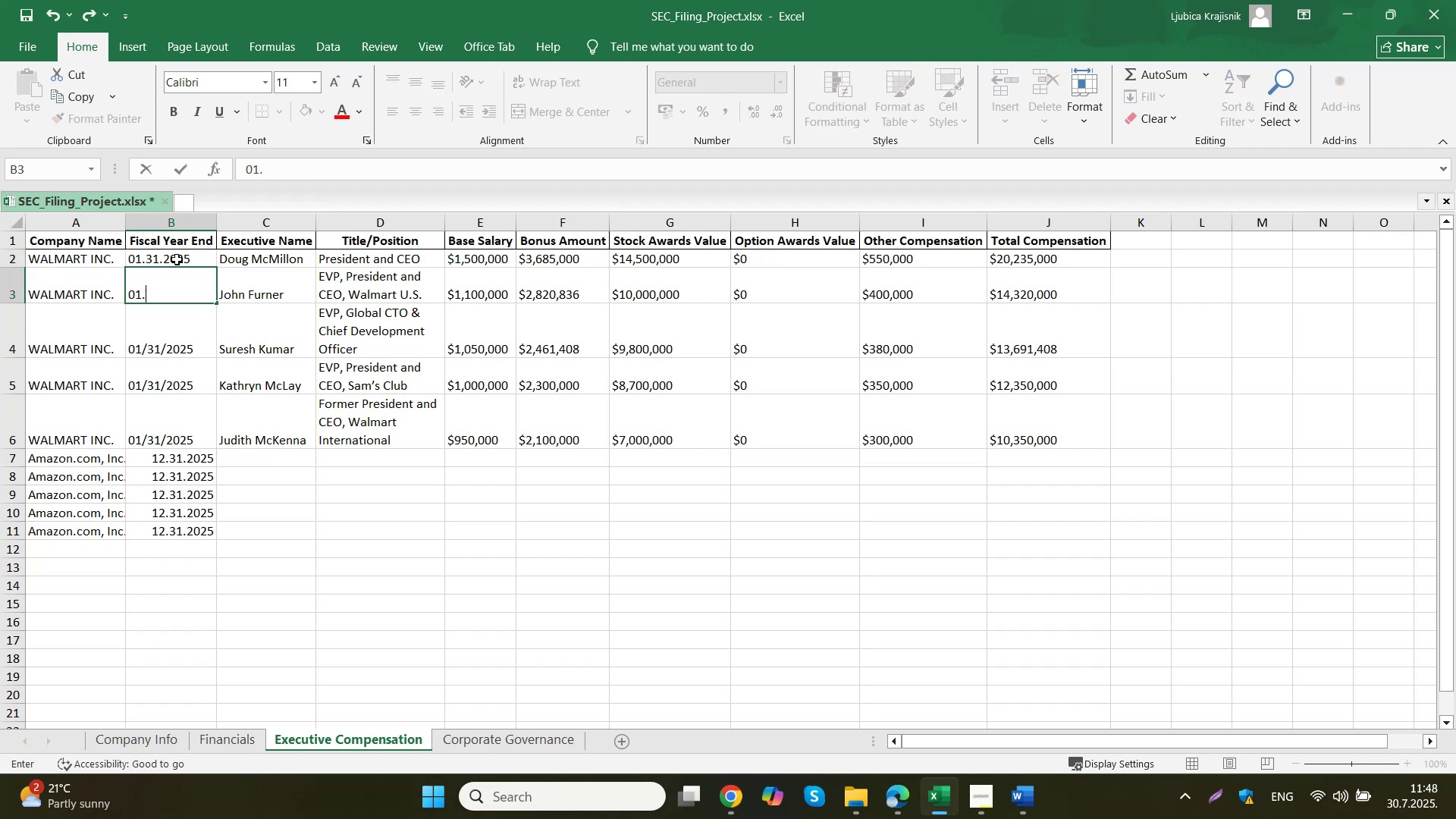 
key(Numpad1)
 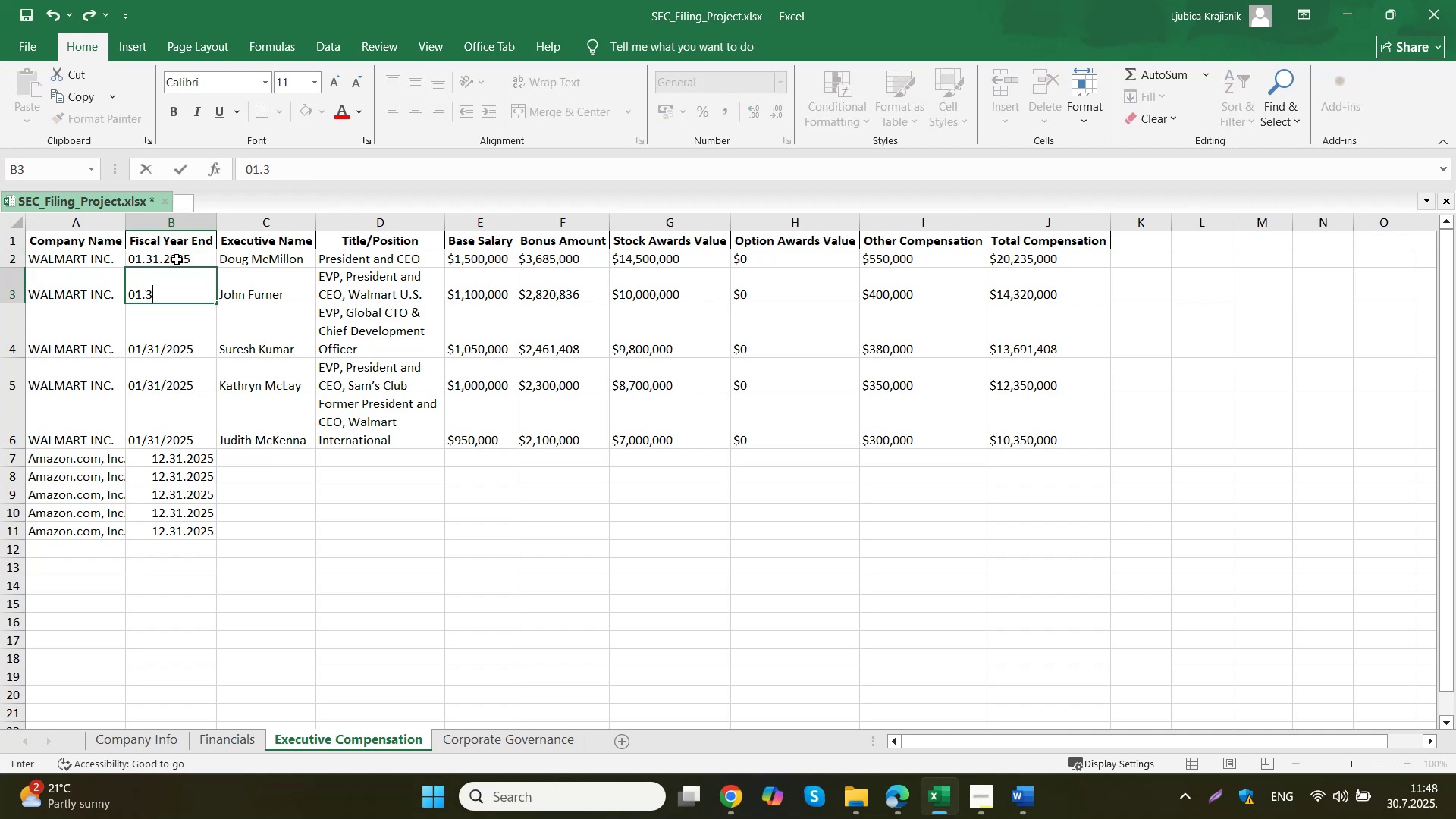 
key(Period)
 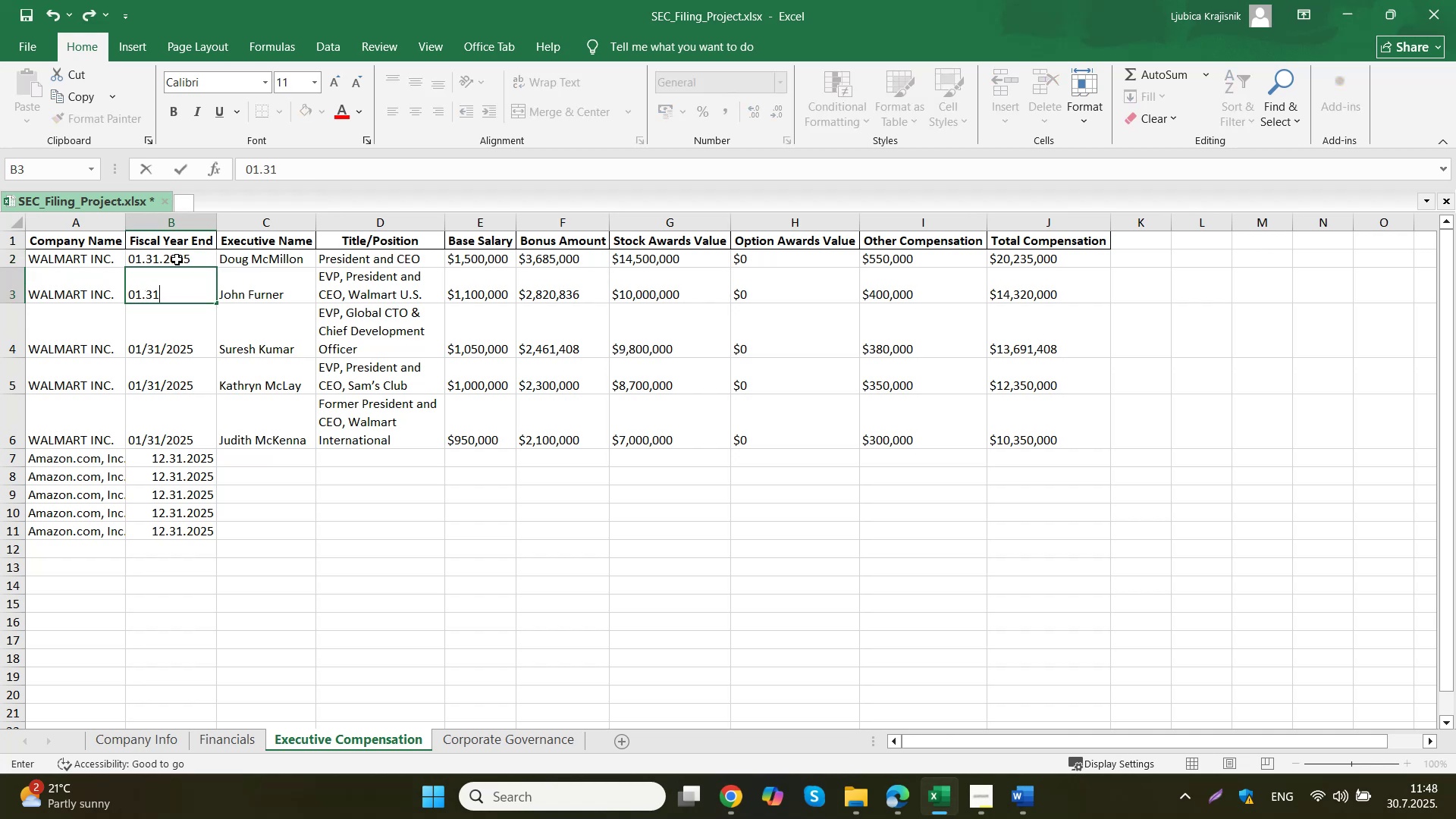 
key(Numpad2)
 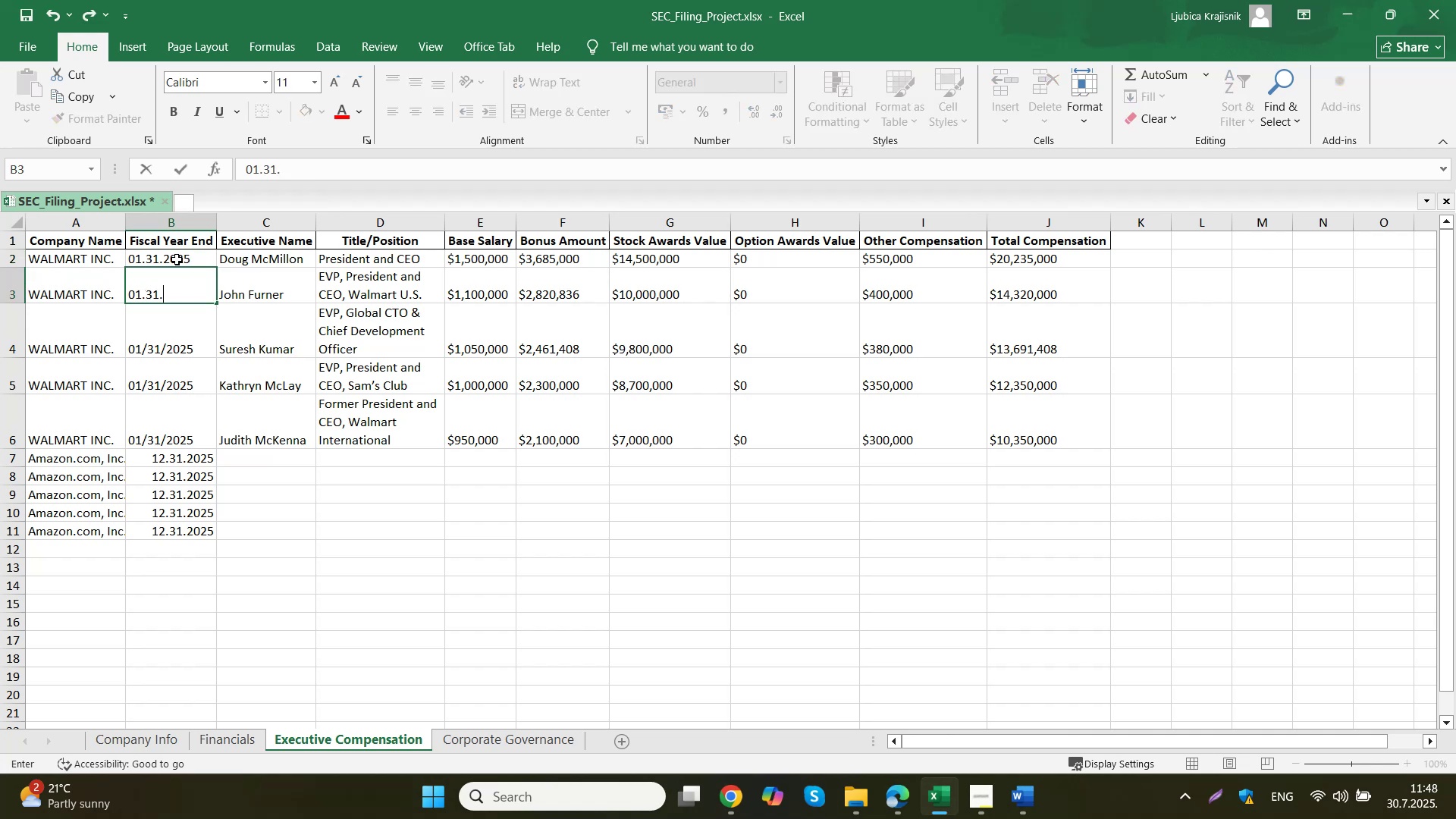 
key(Numpad0)
 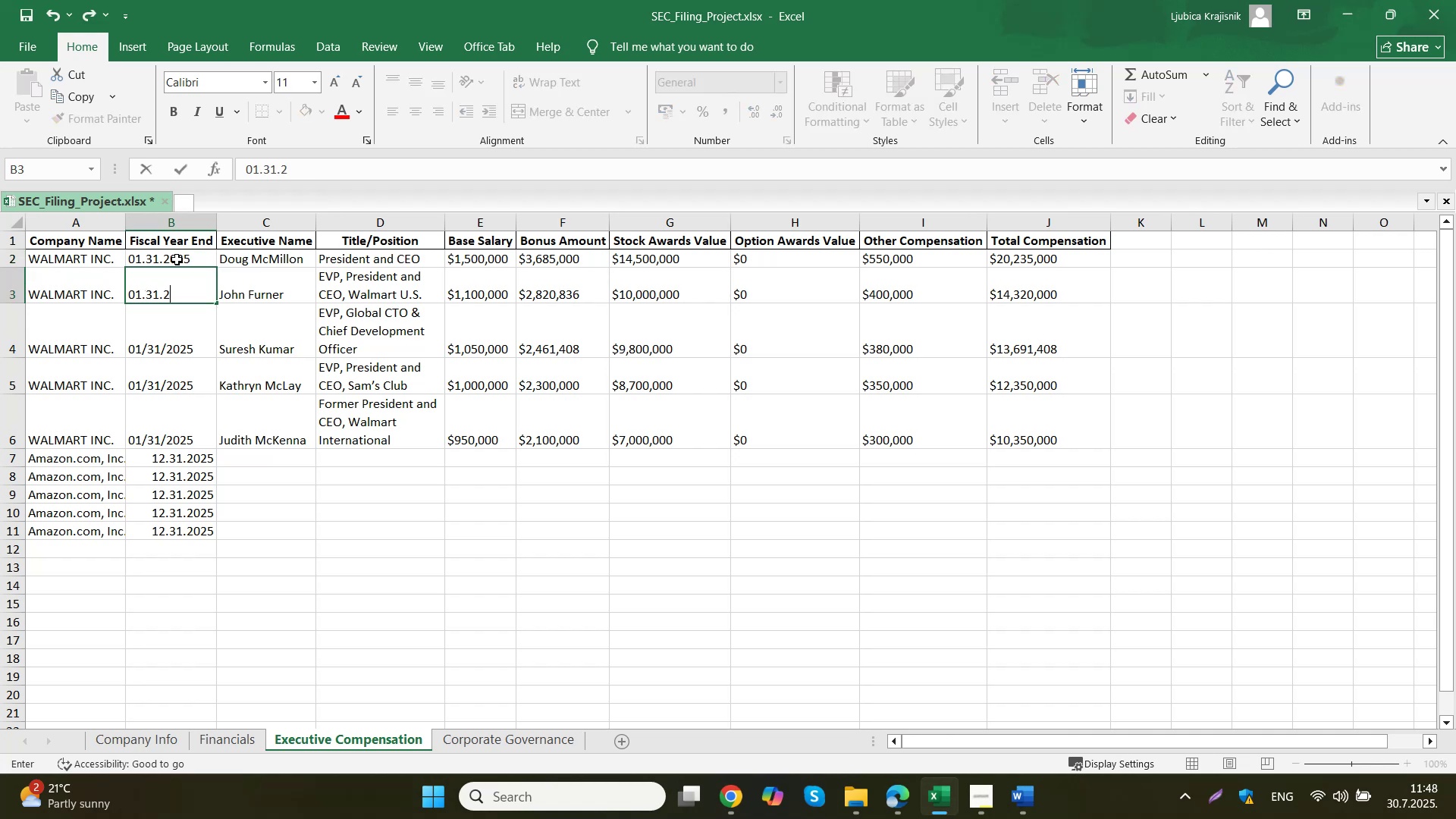 
key(Numpad2)
 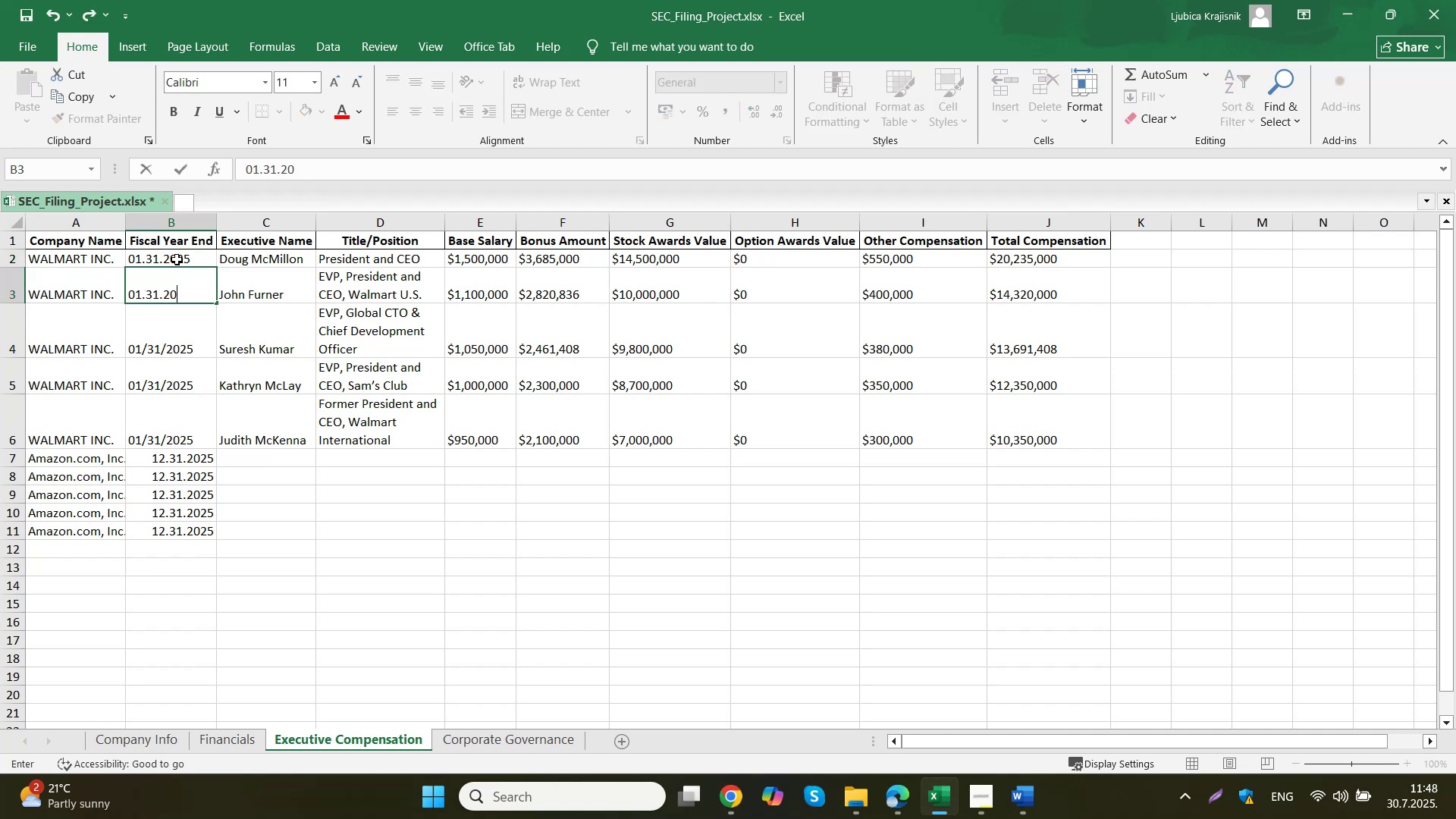 
key(Numpad5)
 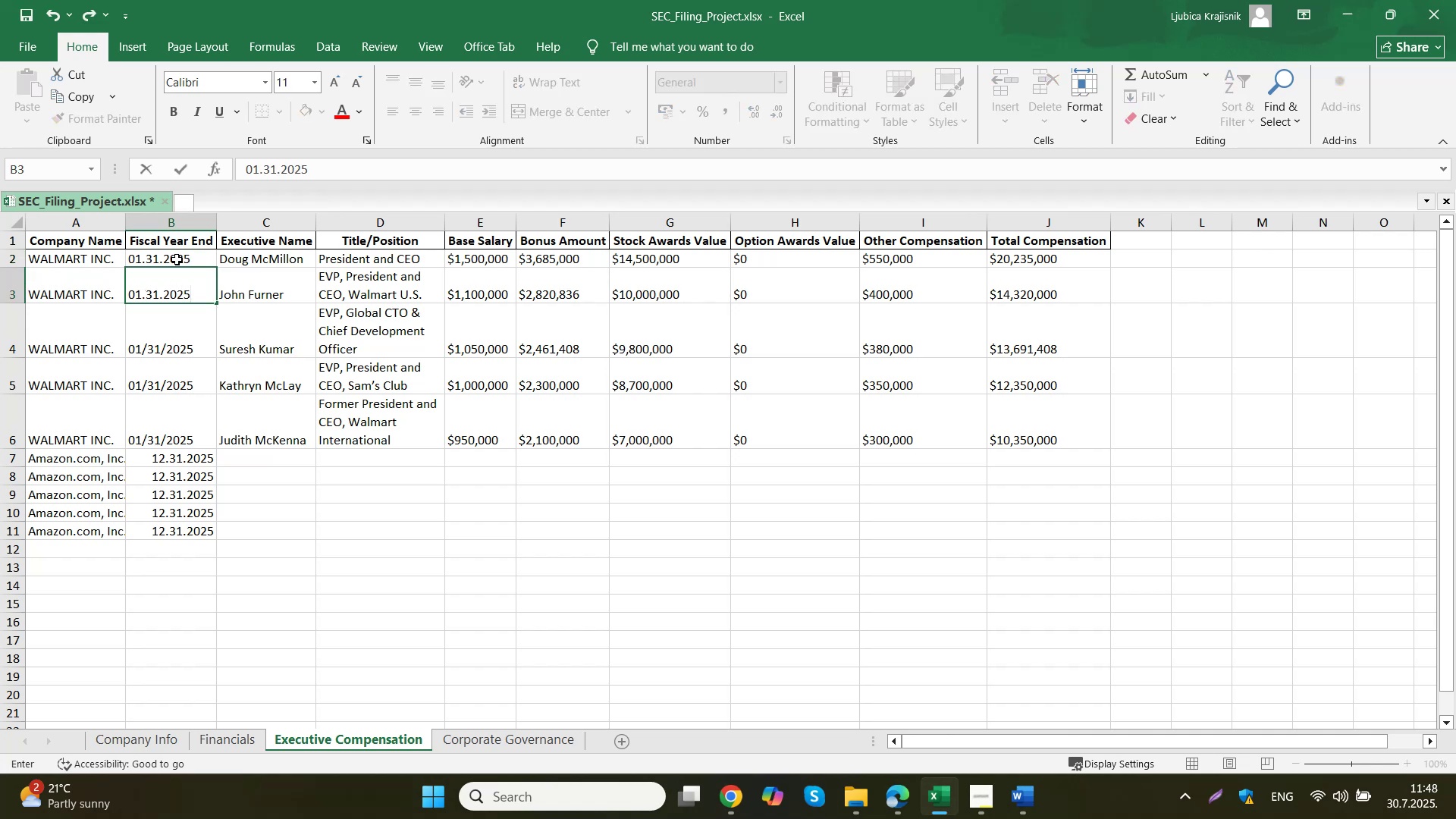 
key(ArrowDown)
 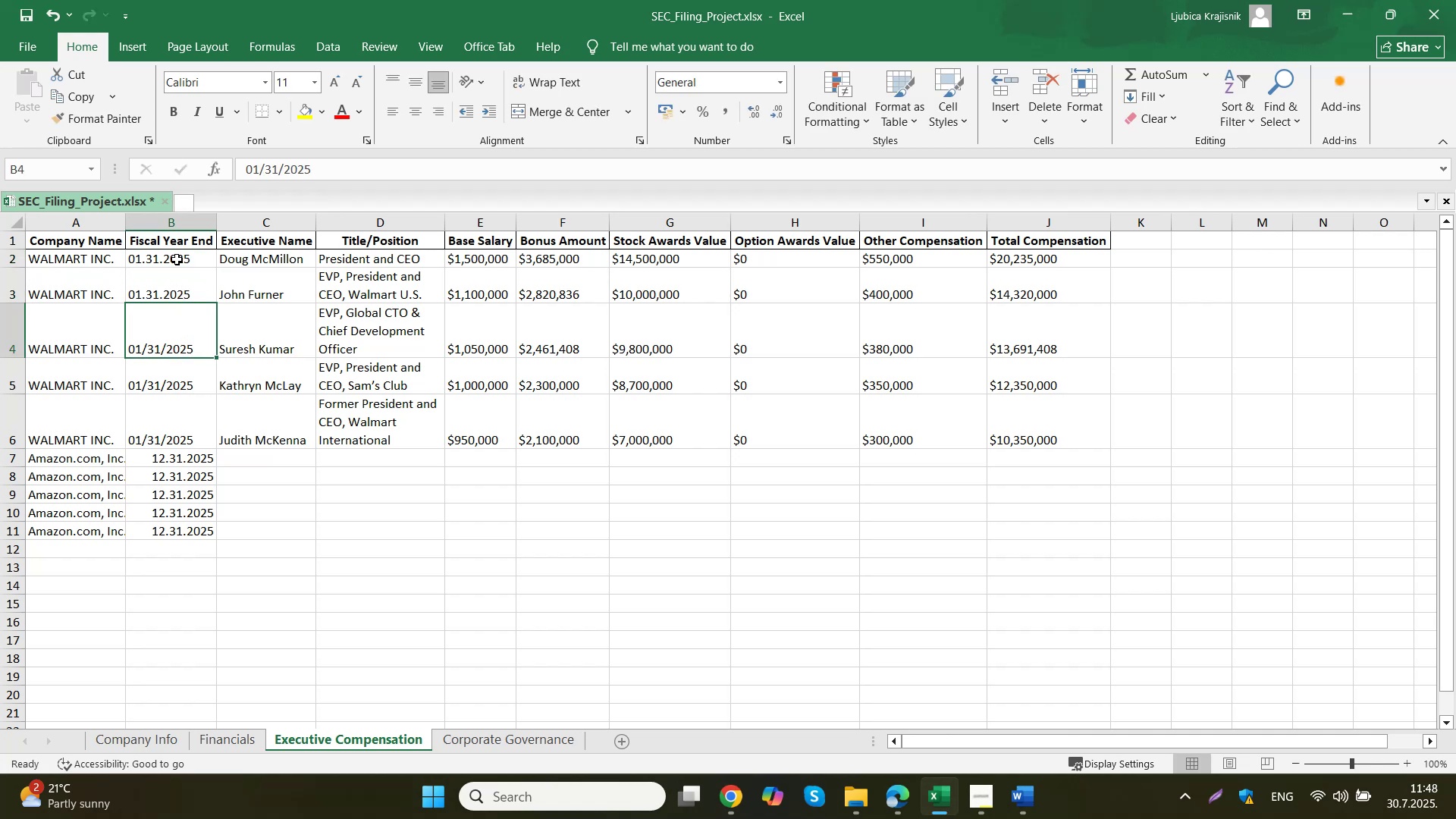 
key(Numpad0)
 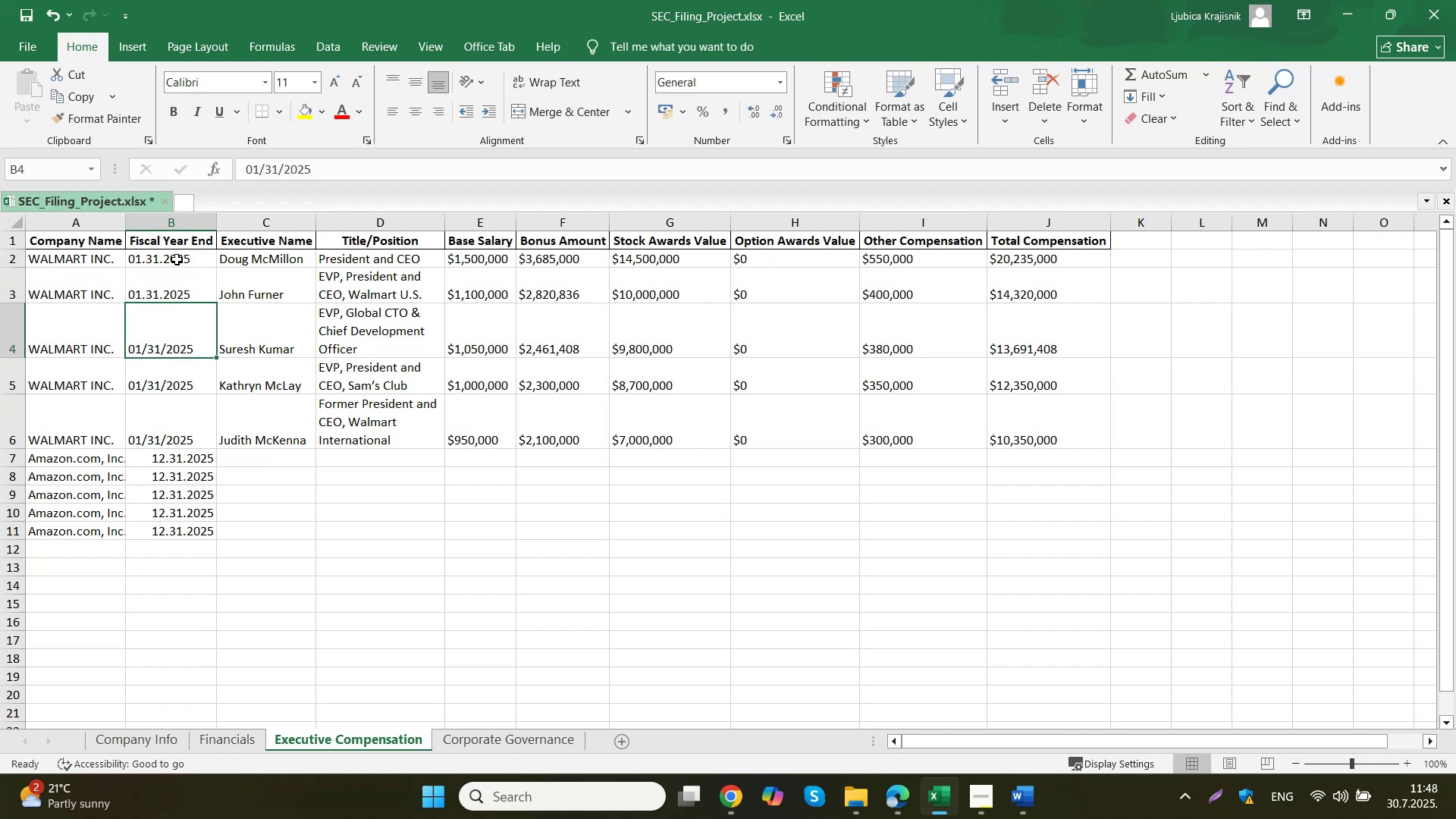 
key(Numpad1)
 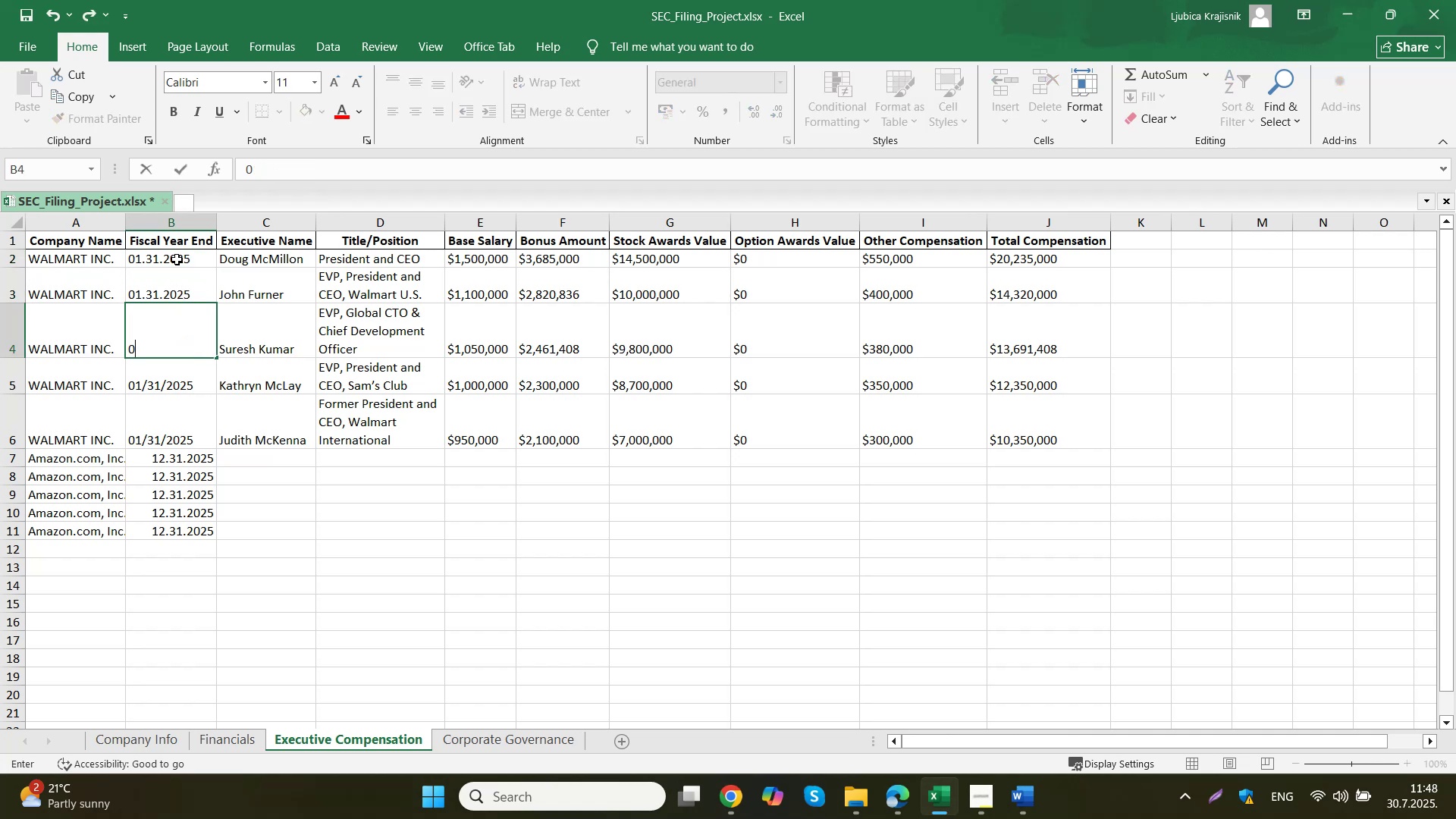 
key(Period)
 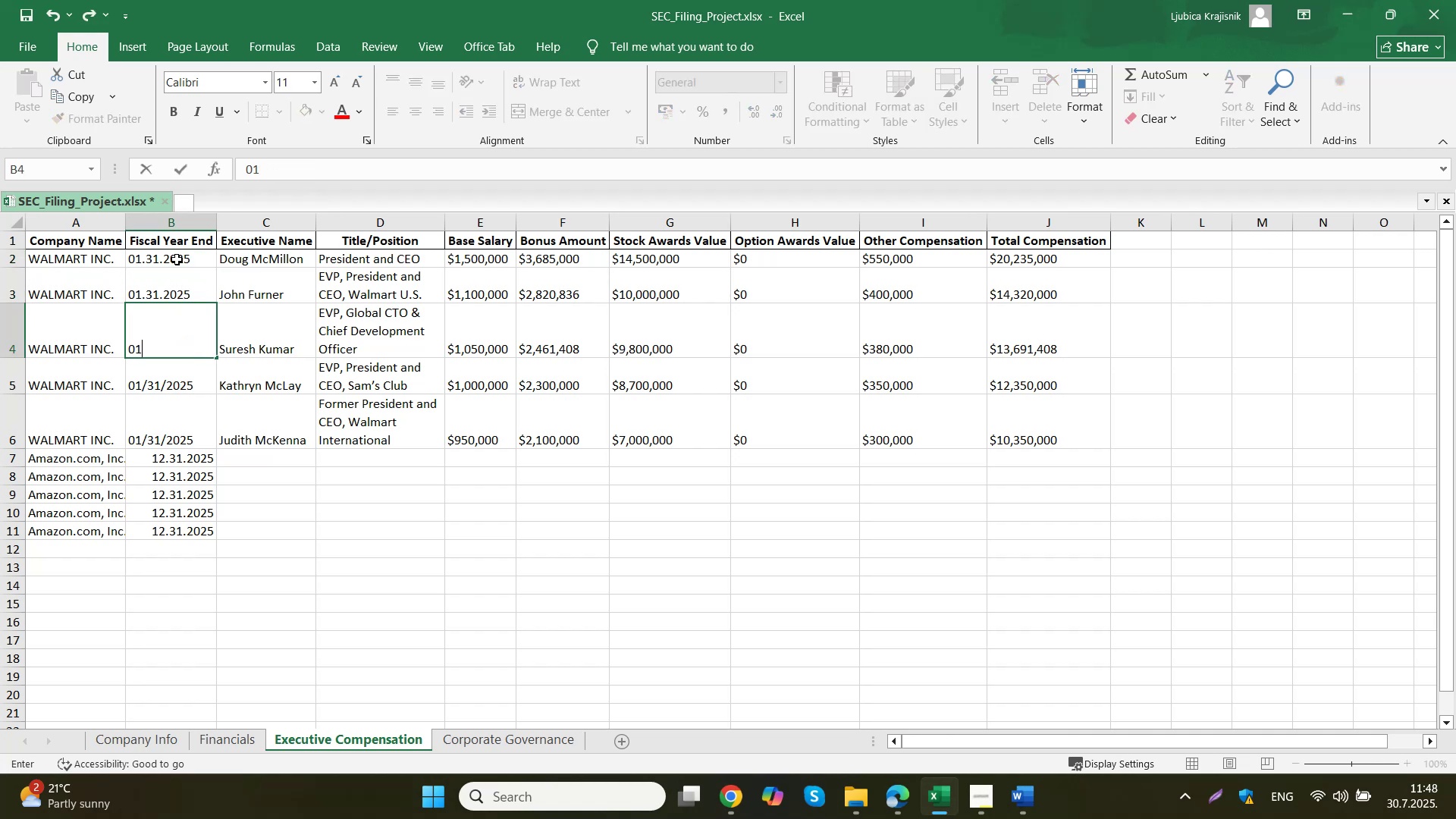 
key(Numpad3)
 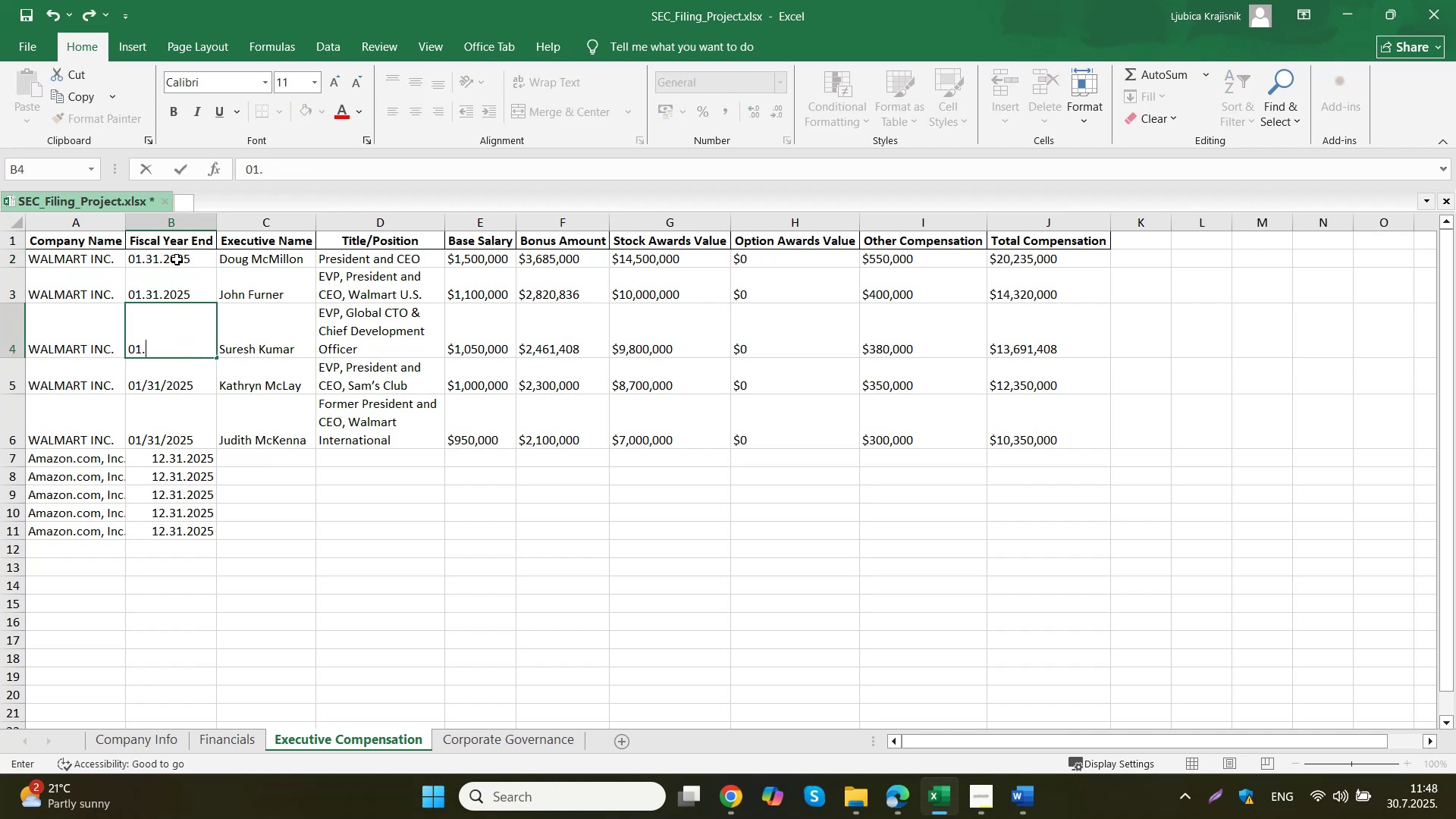 
key(Numpad1)
 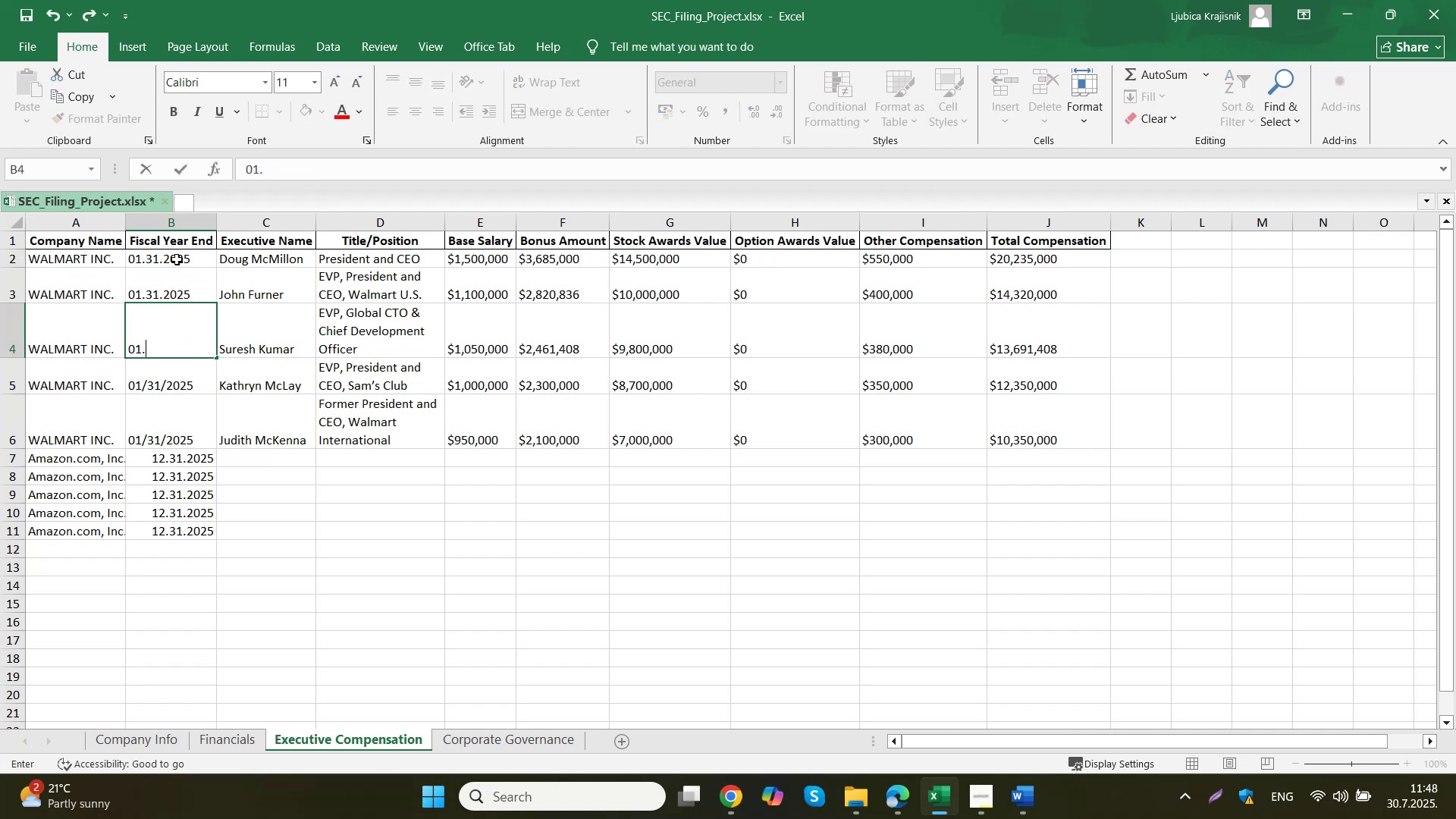 
key(Period)
 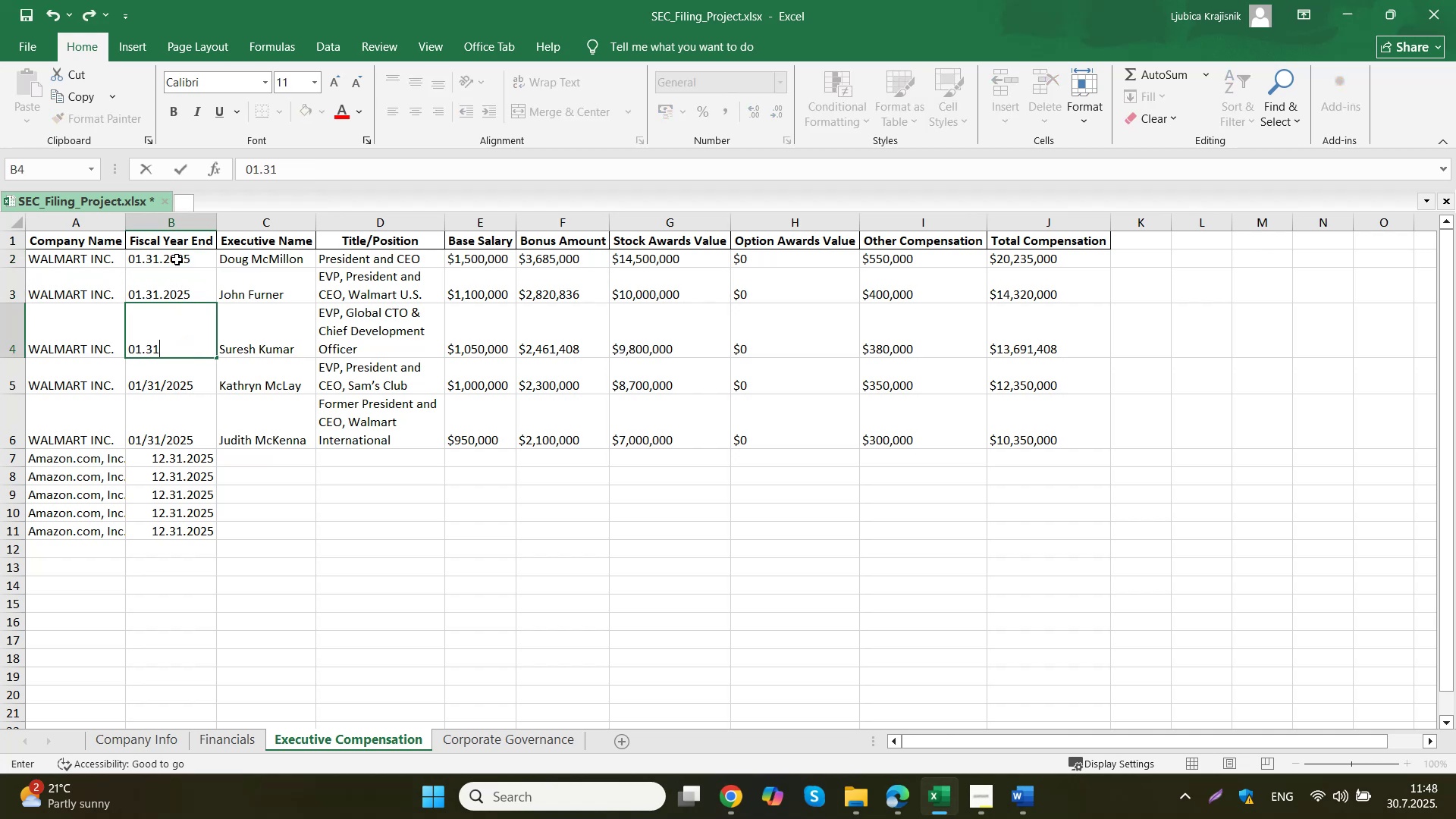 
key(Numpad2)
 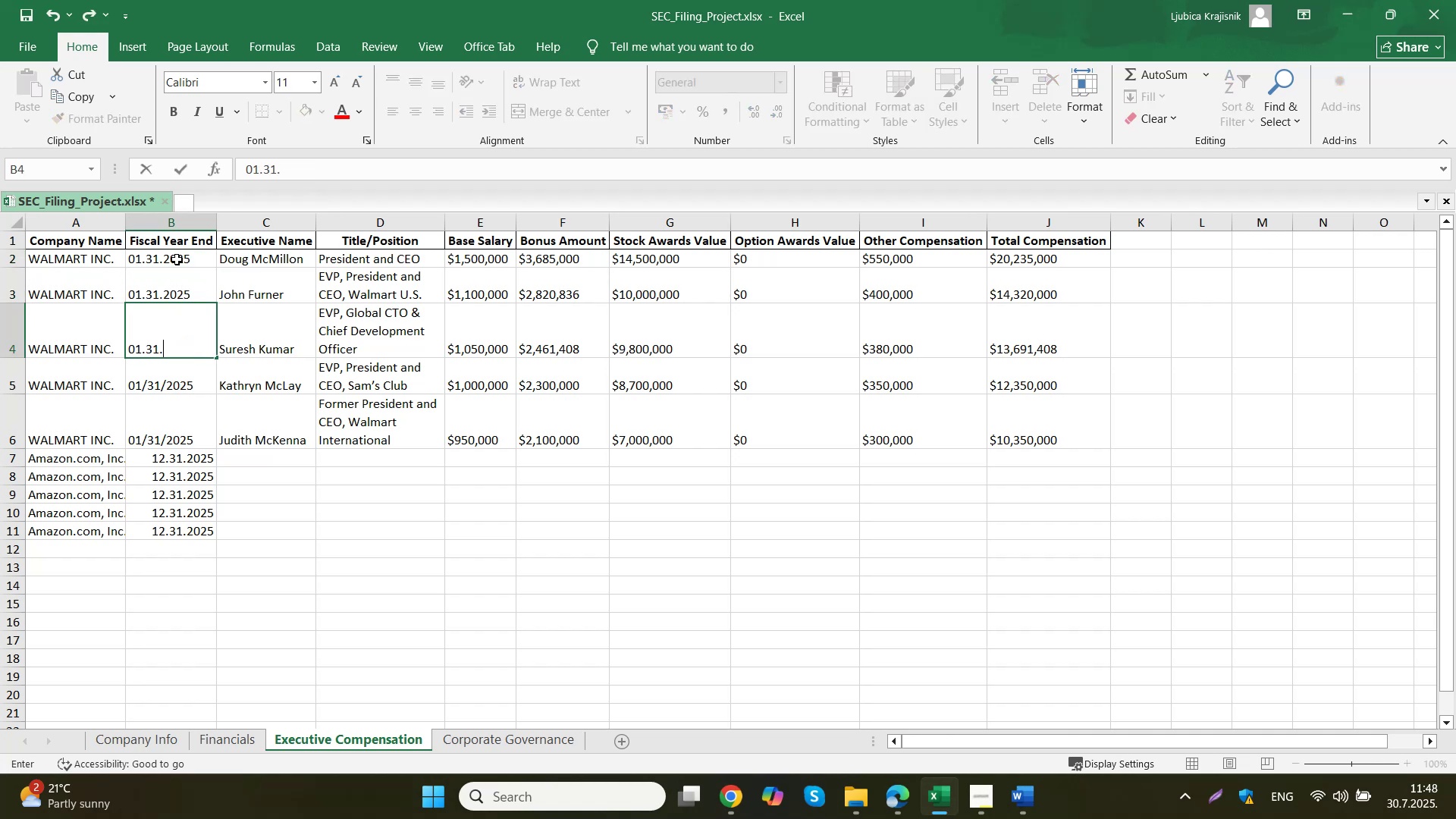 
key(Numpad0)
 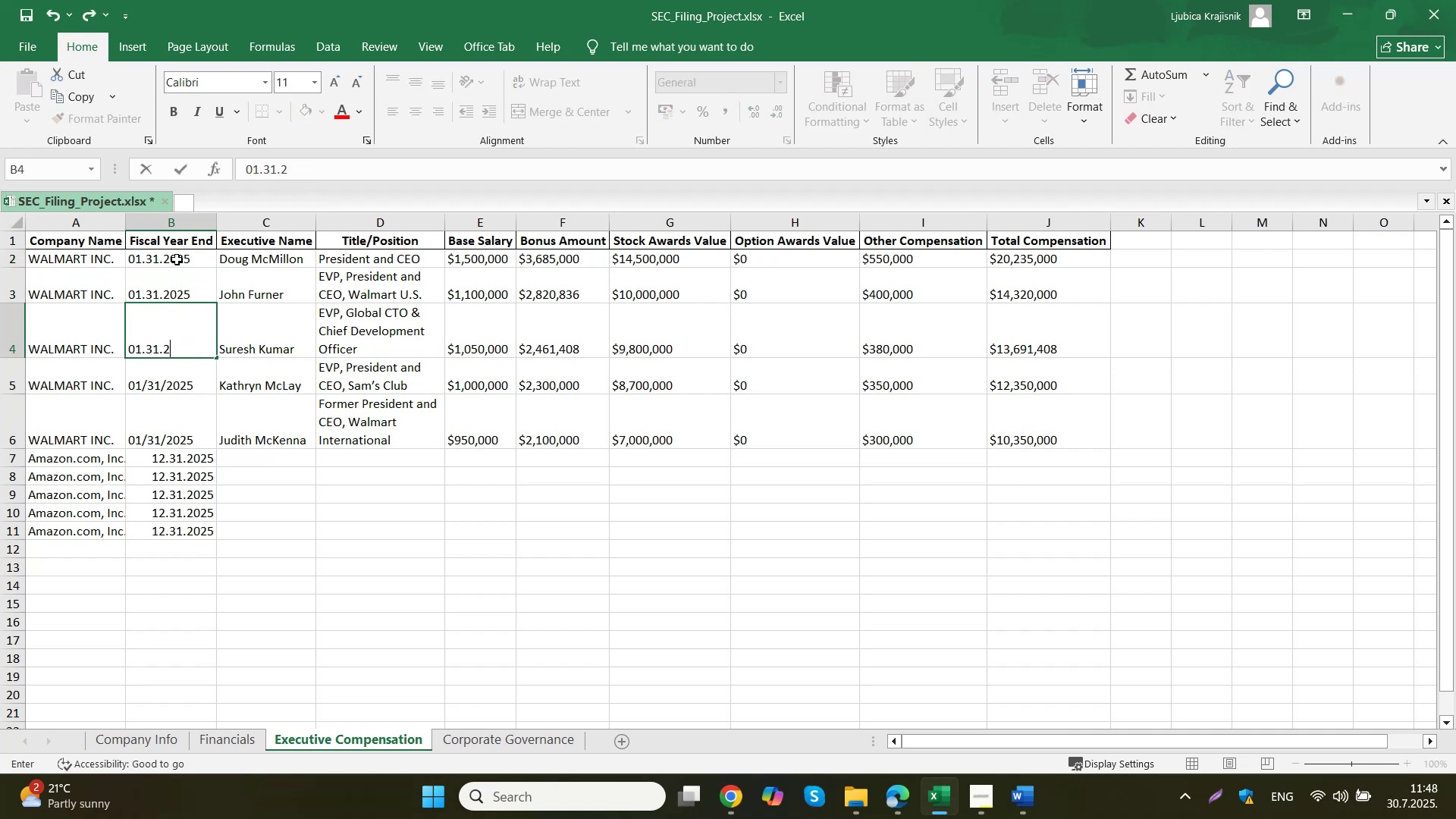 
key(Numpad2)
 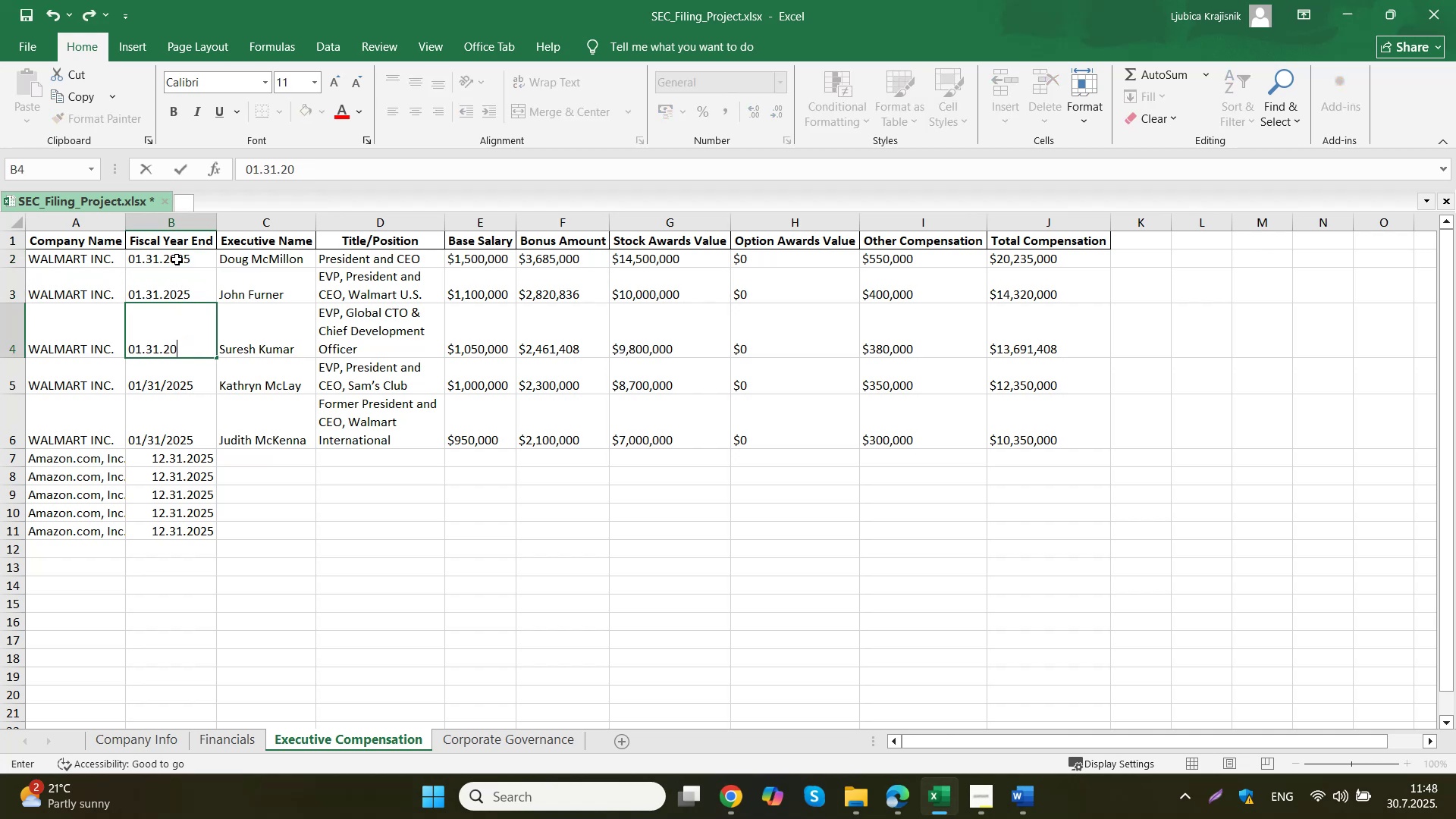 
key(Numpad5)
 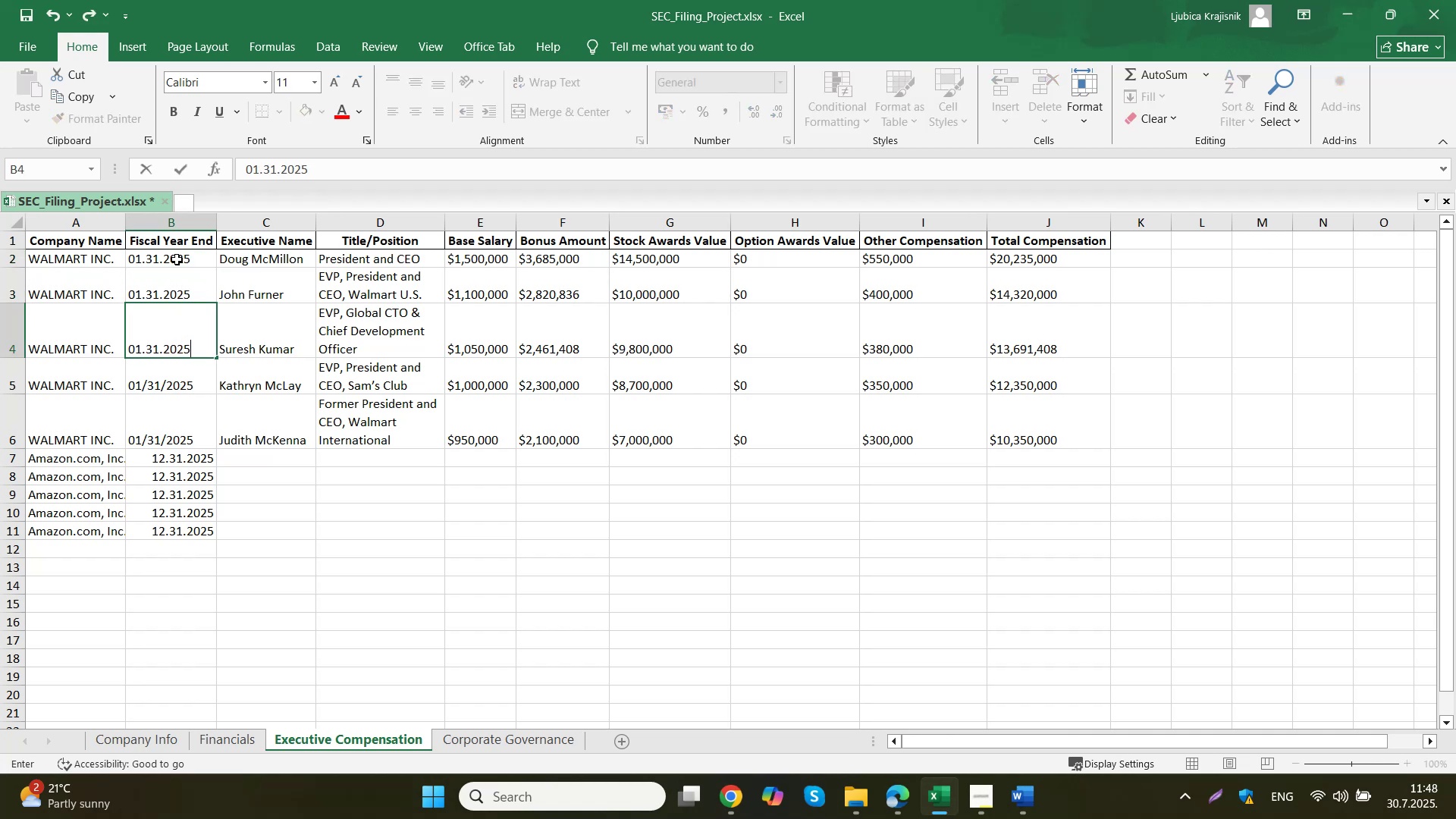 
key(ArrowDown)
 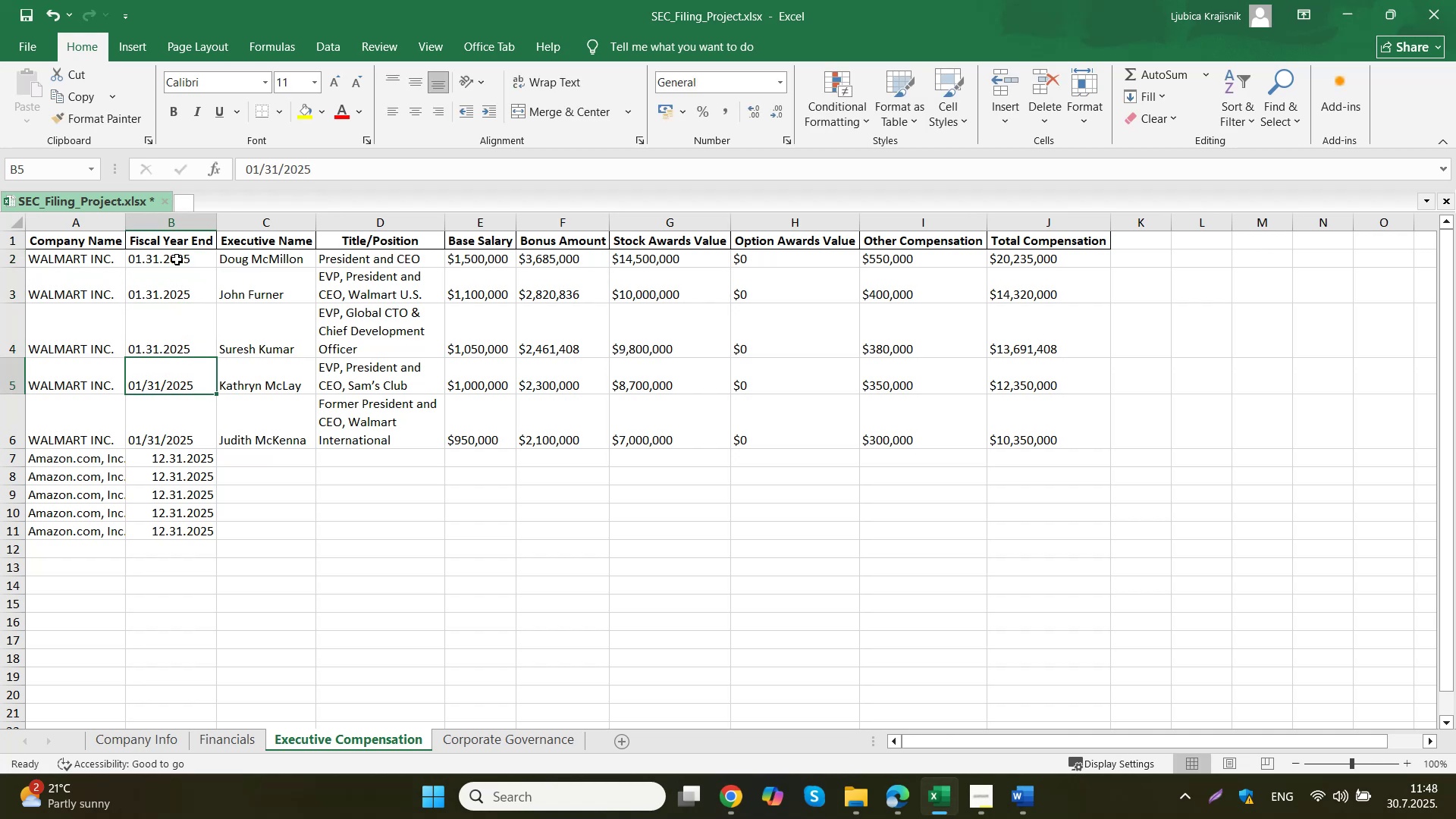 
key(Numpad0)
 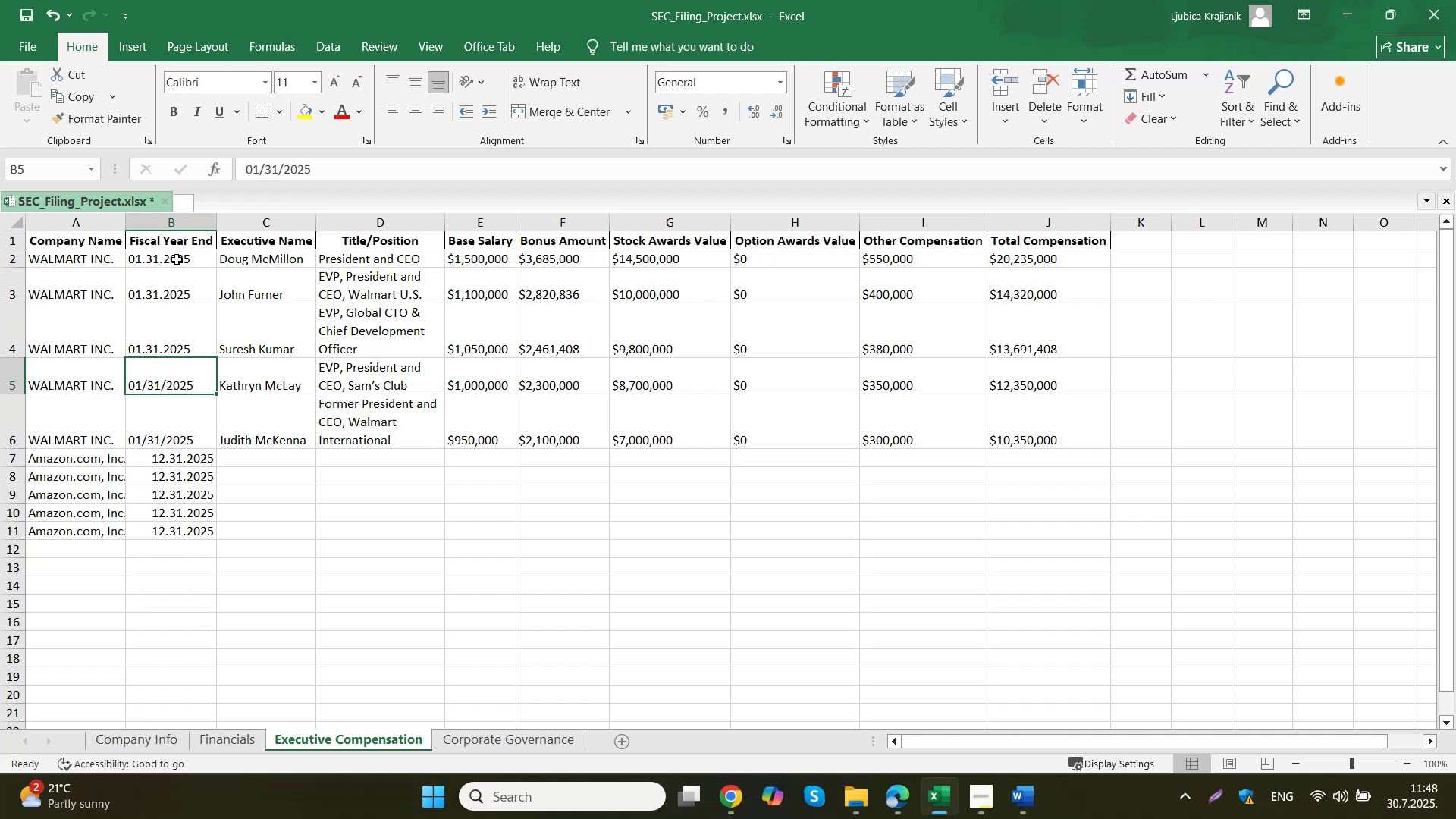 
key(Numpad1)
 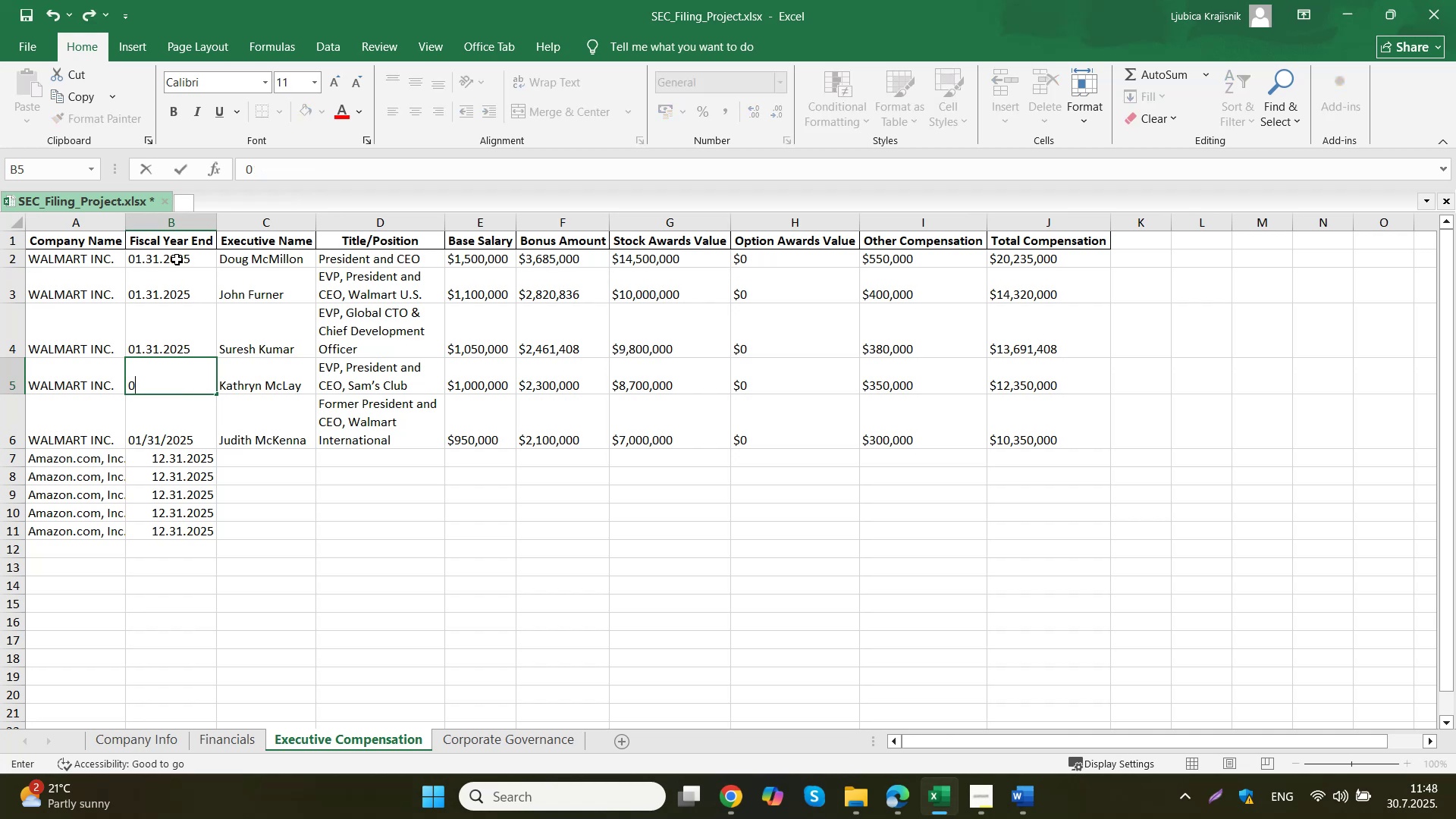 
key(Period)
 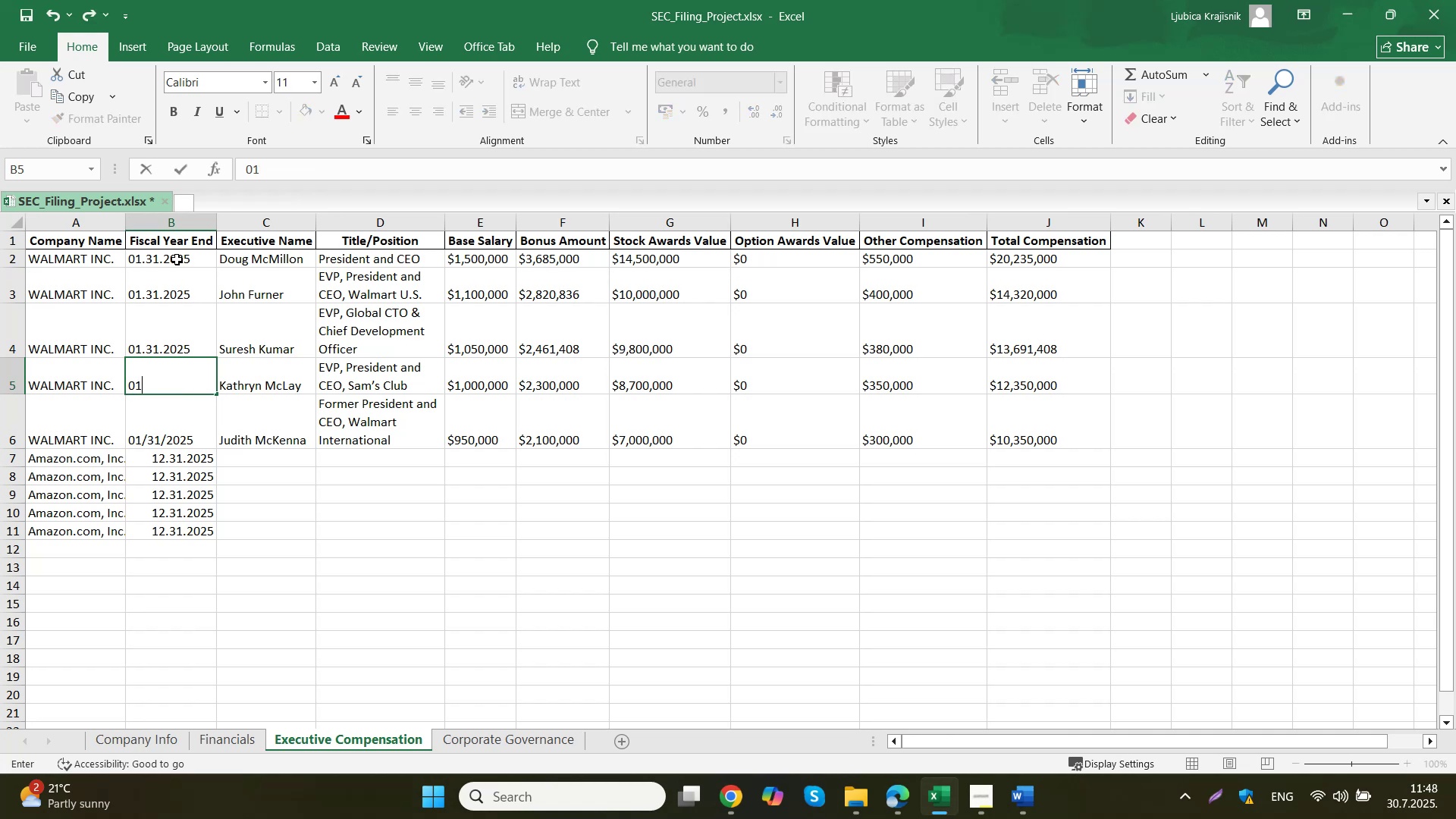 
key(Numpad3)
 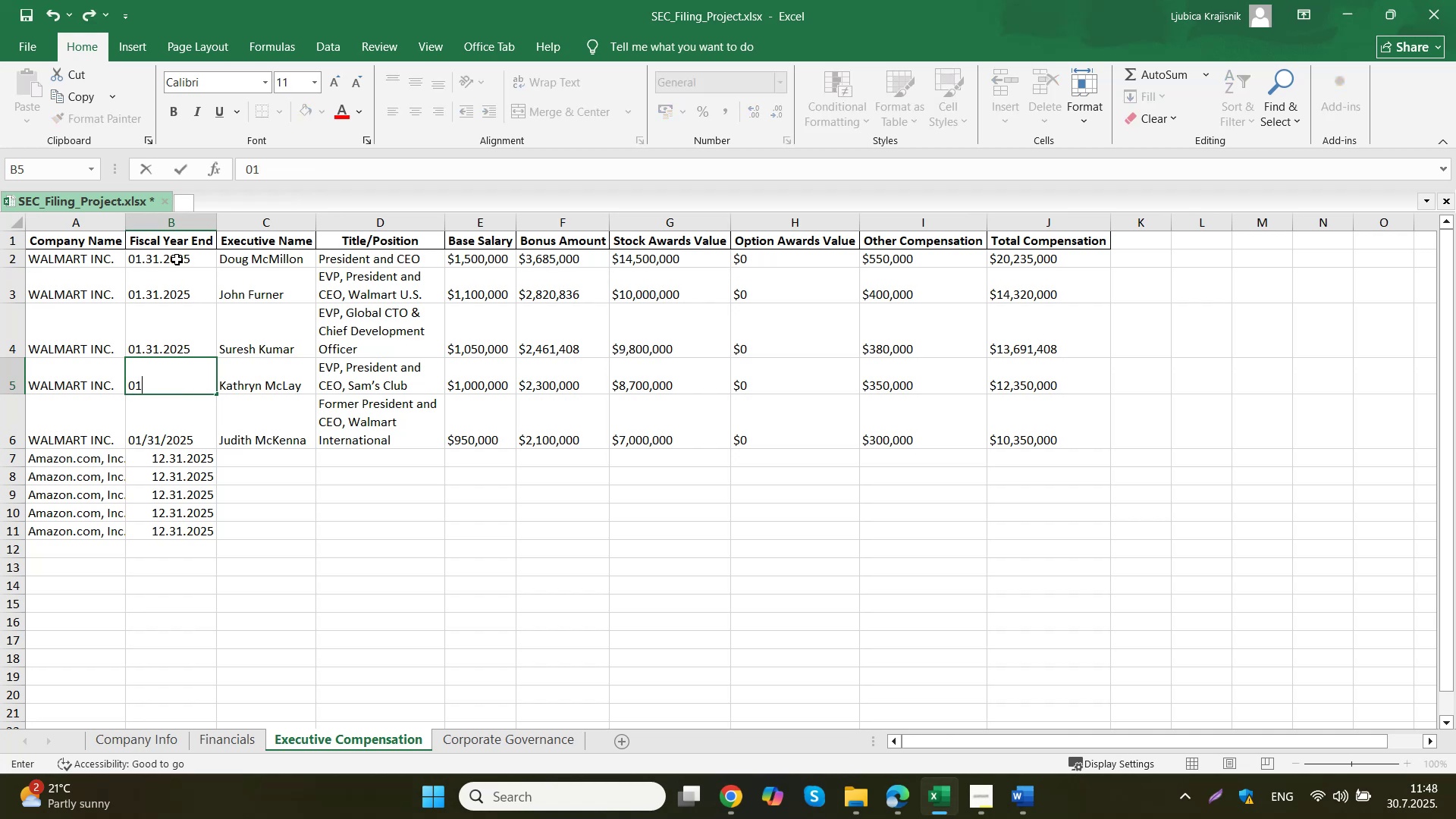 
key(Numpad1)
 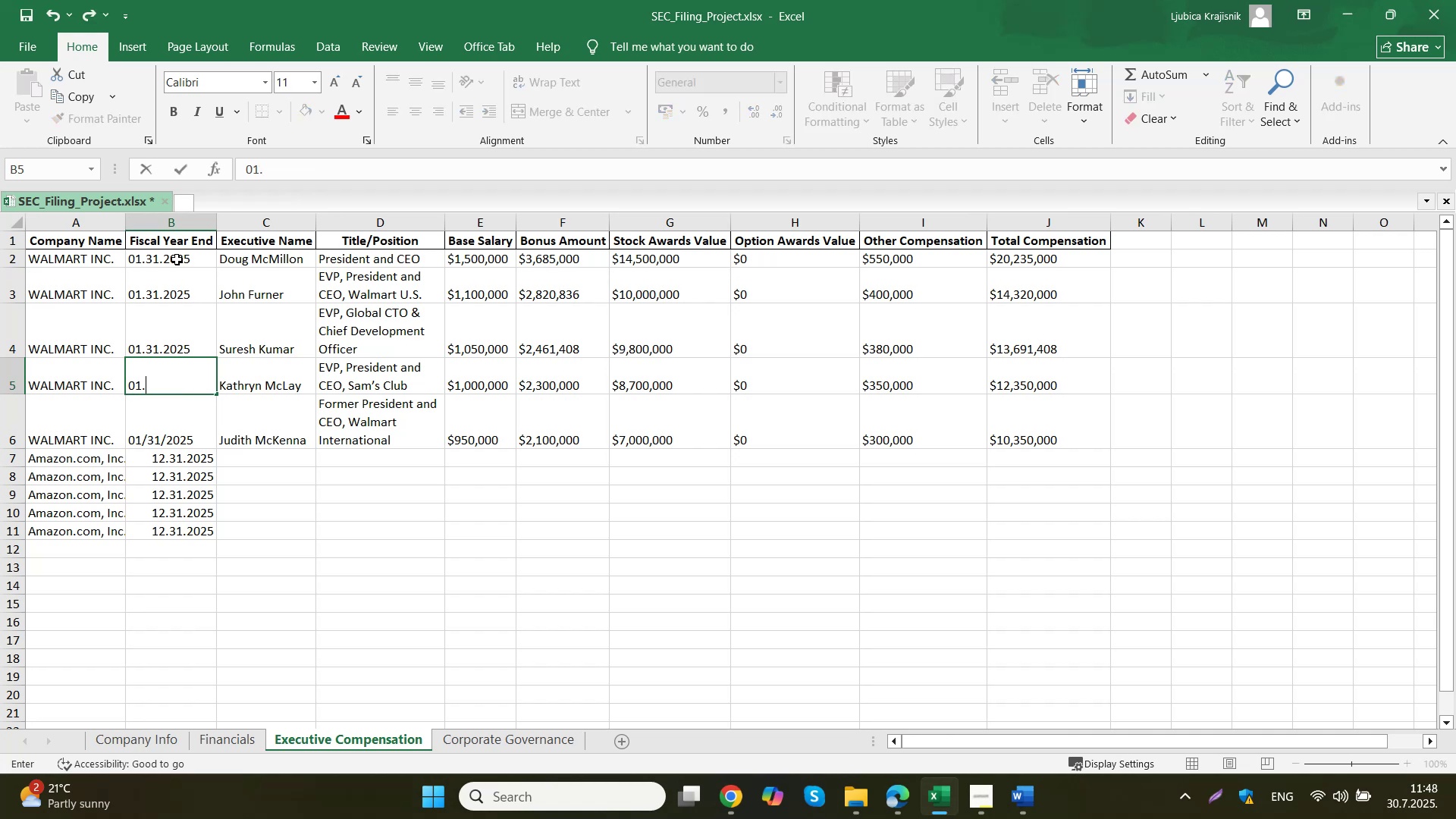 
key(Period)
 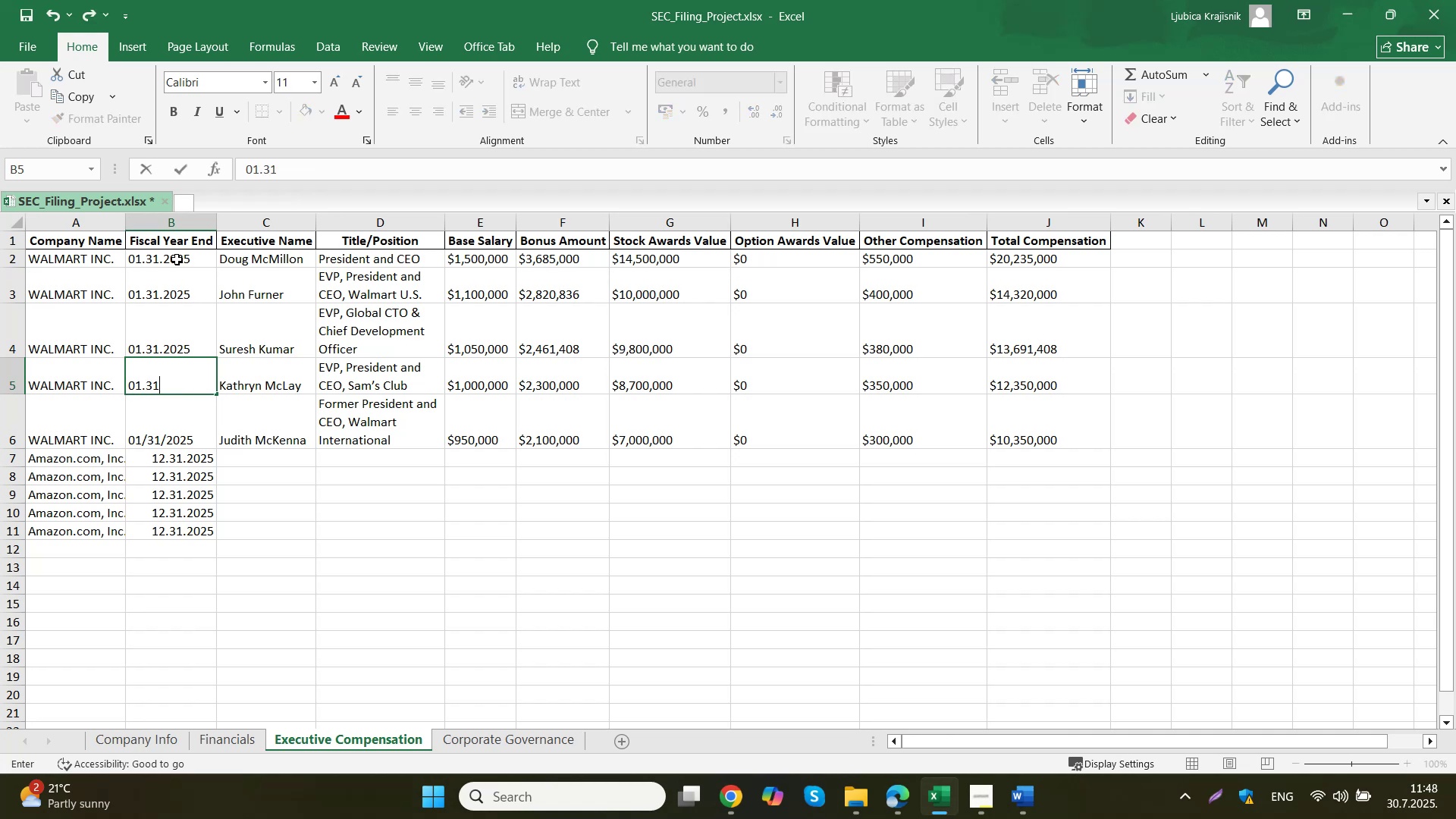 
key(Numpad2)
 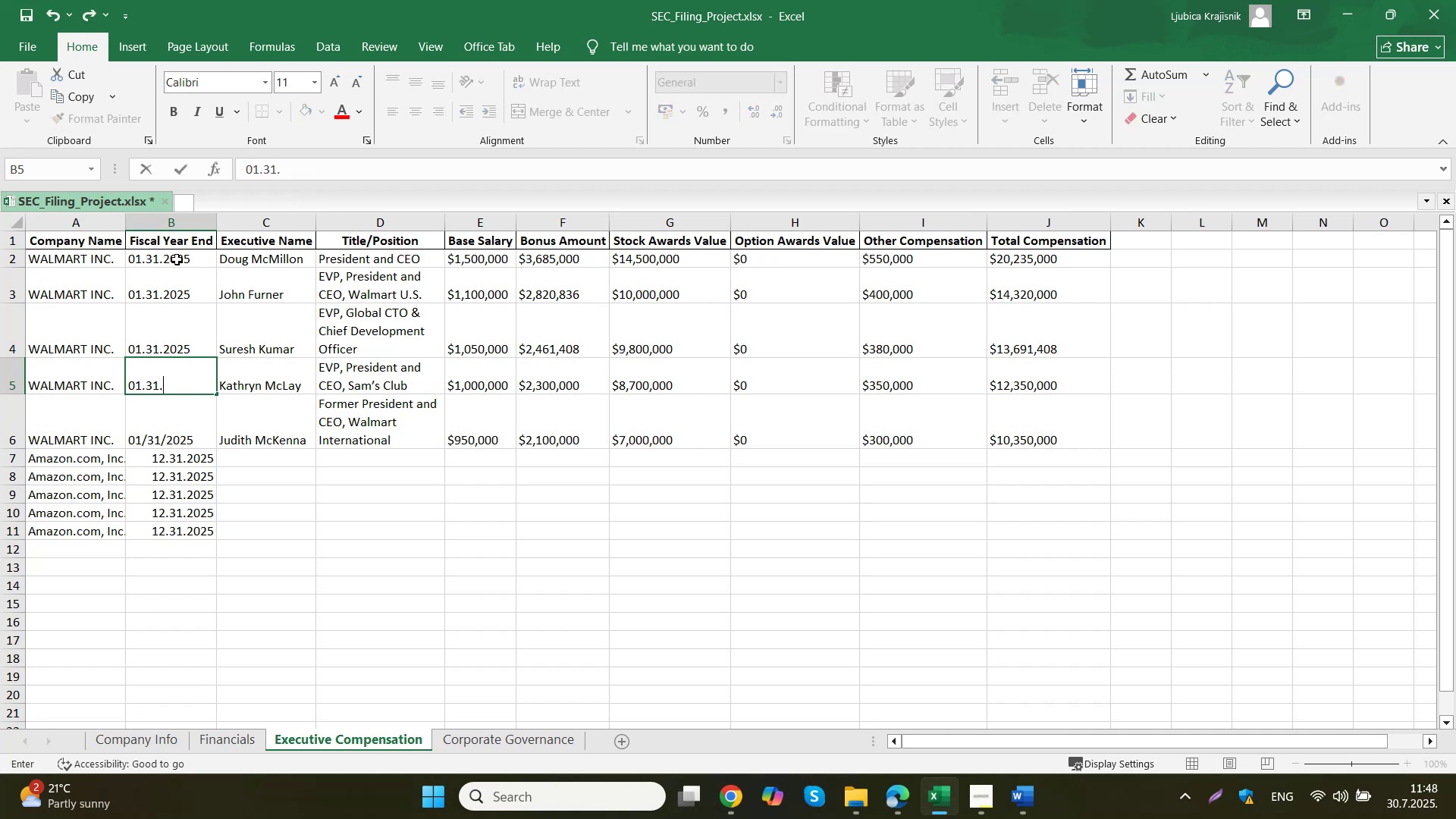 
key(Numpad0)
 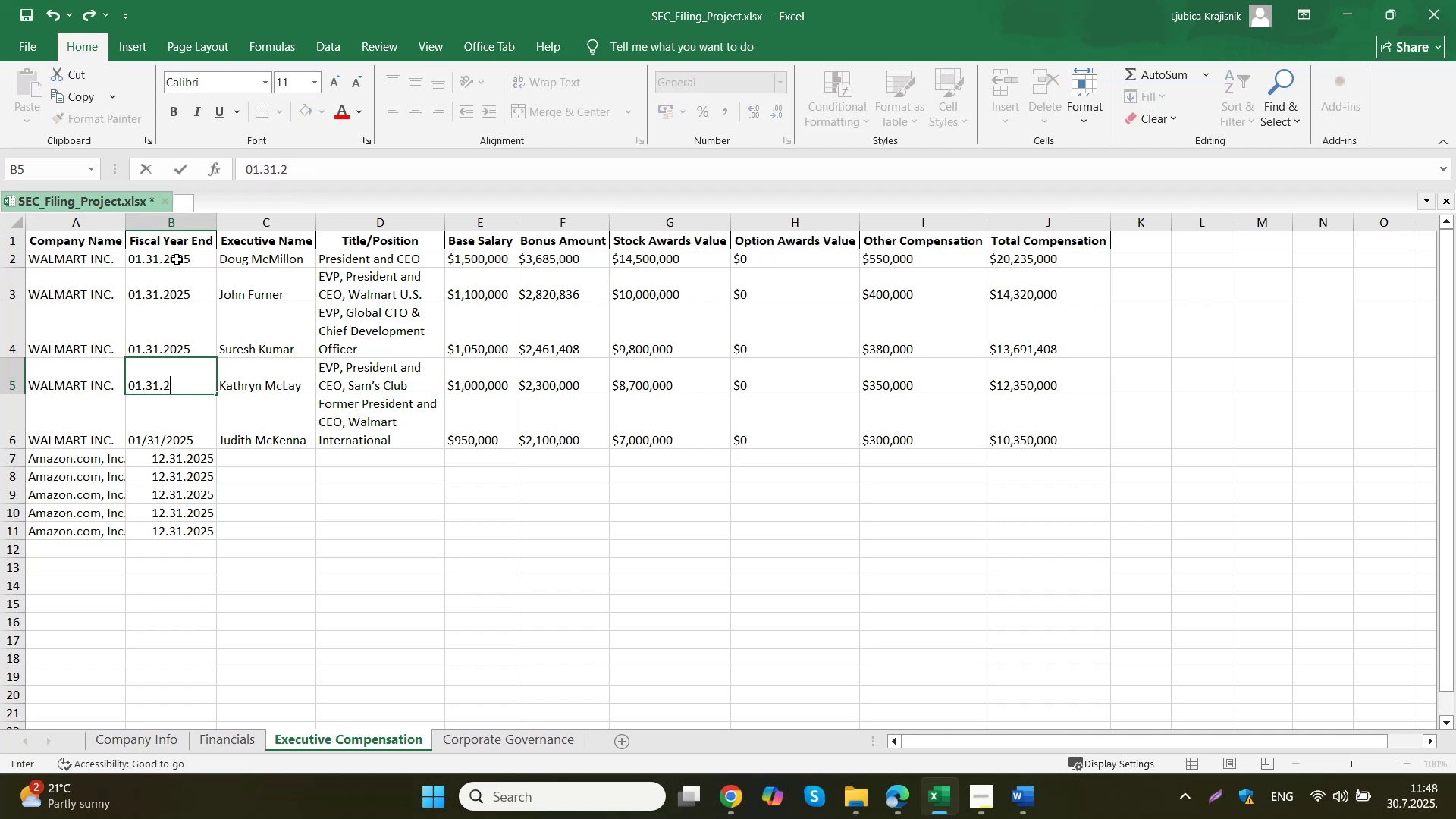 
key(Numpad2)
 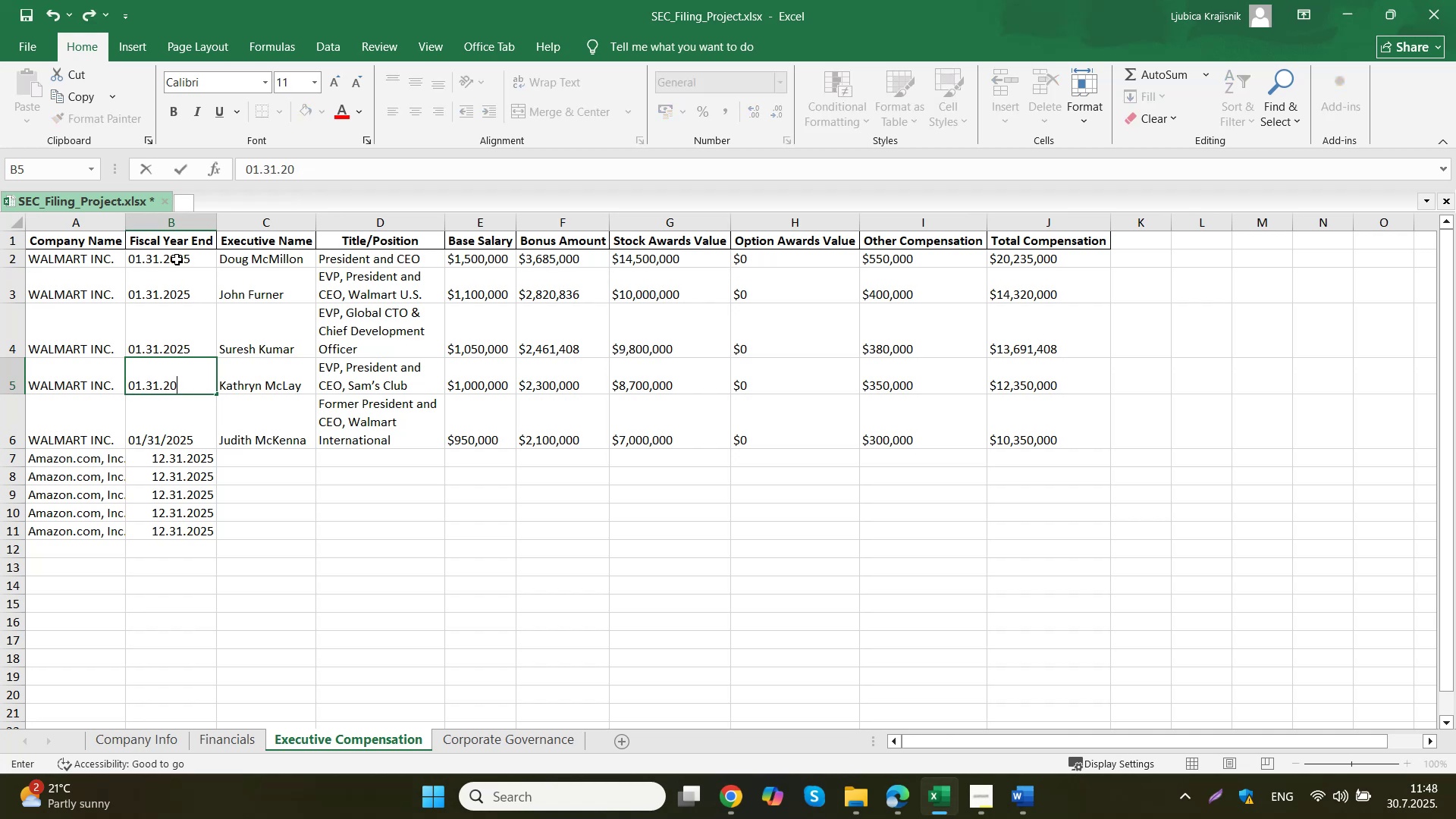 
key(Numpad5)
 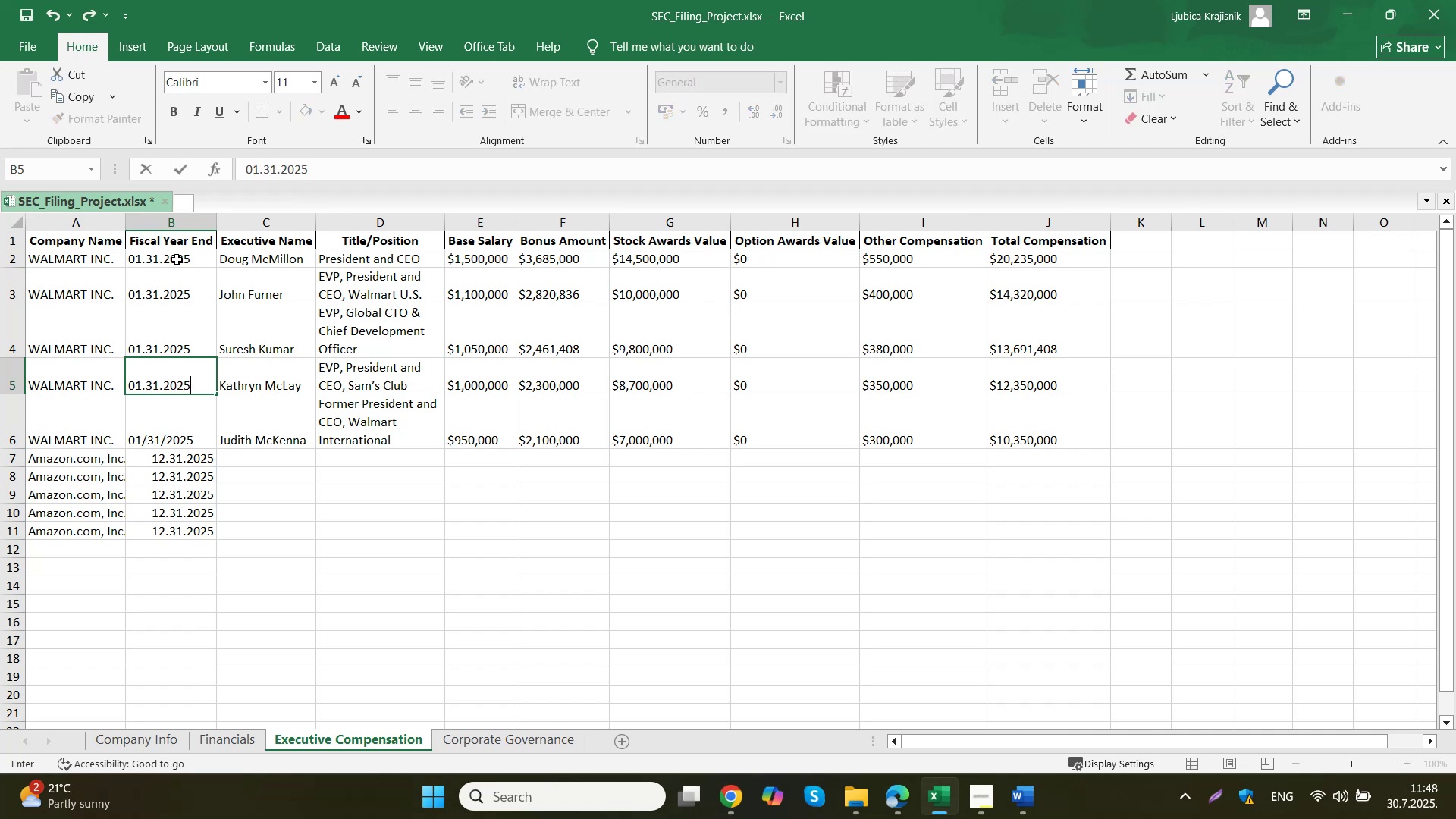 
key(ArrowDown)
 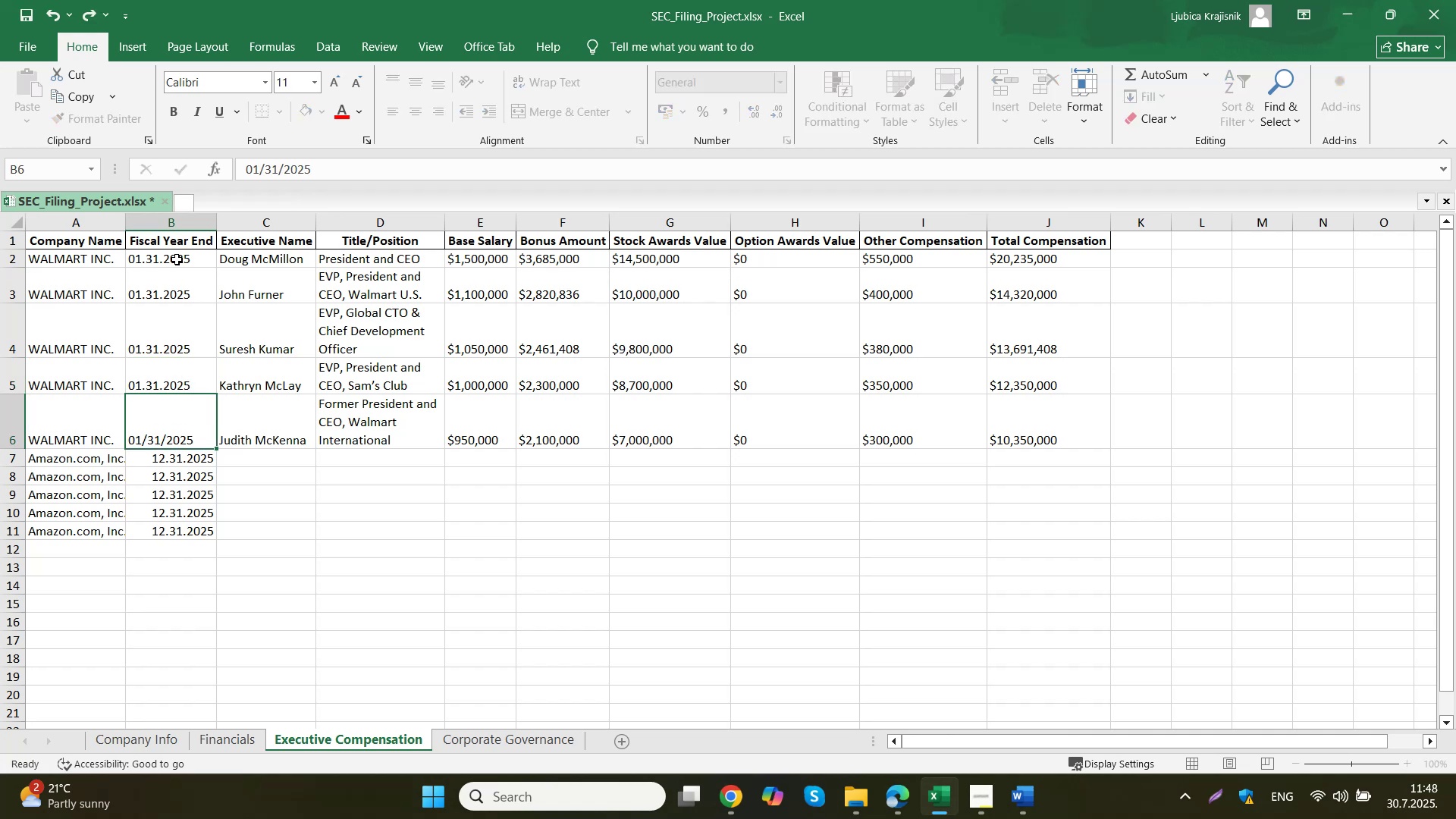 
key(Numpad0)
 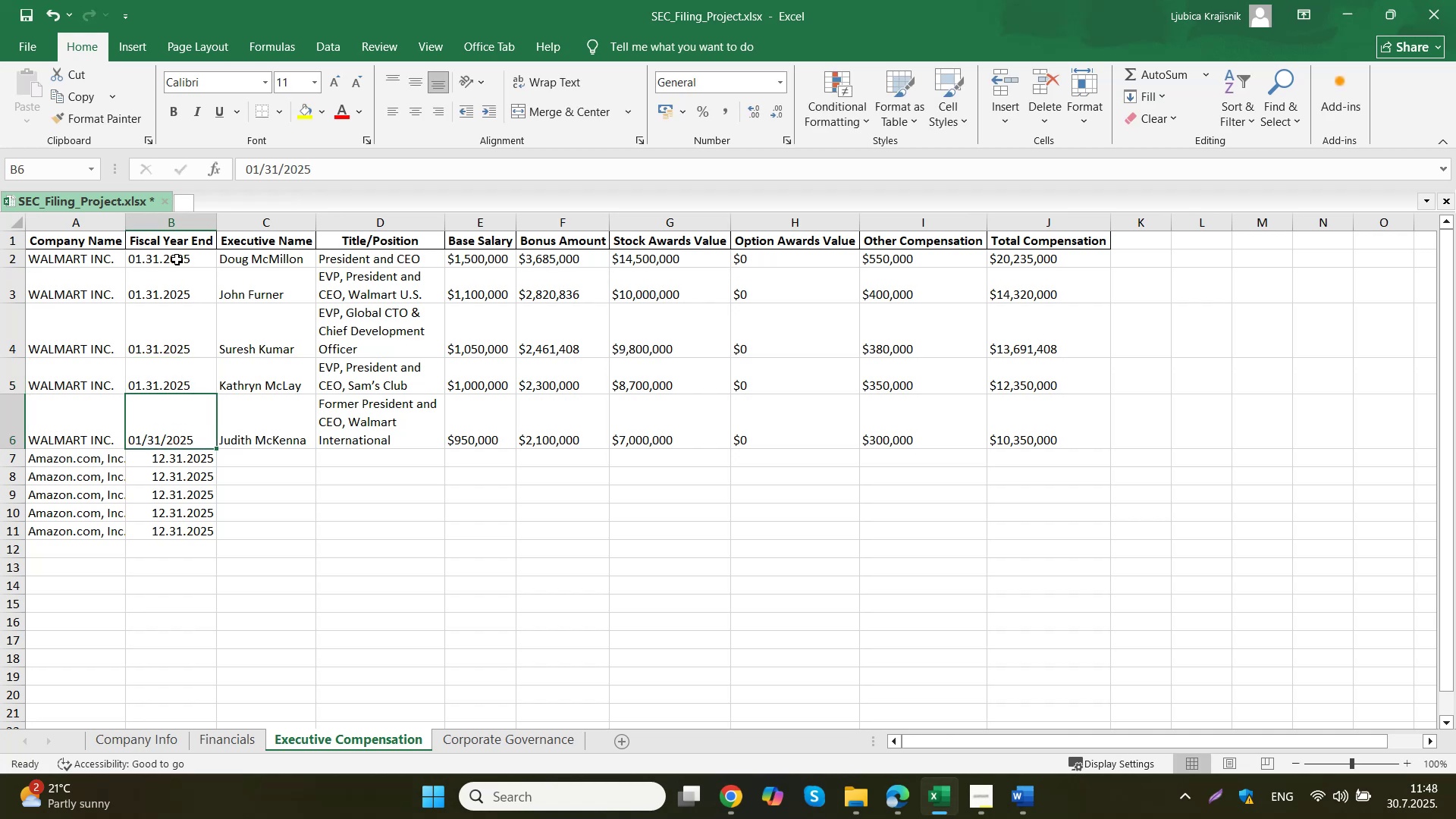 
key(Numpad1)
 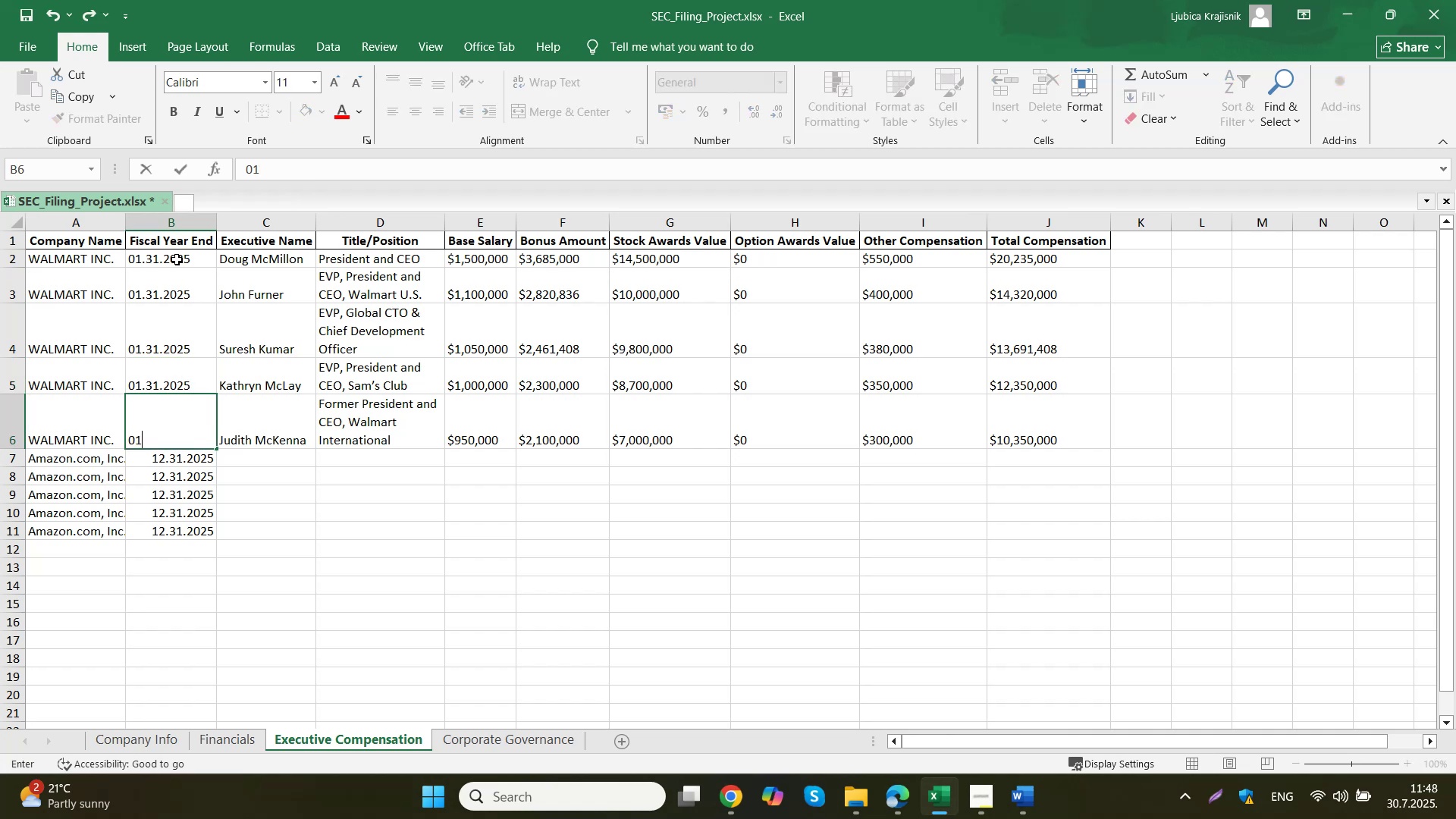 
key(Period)
 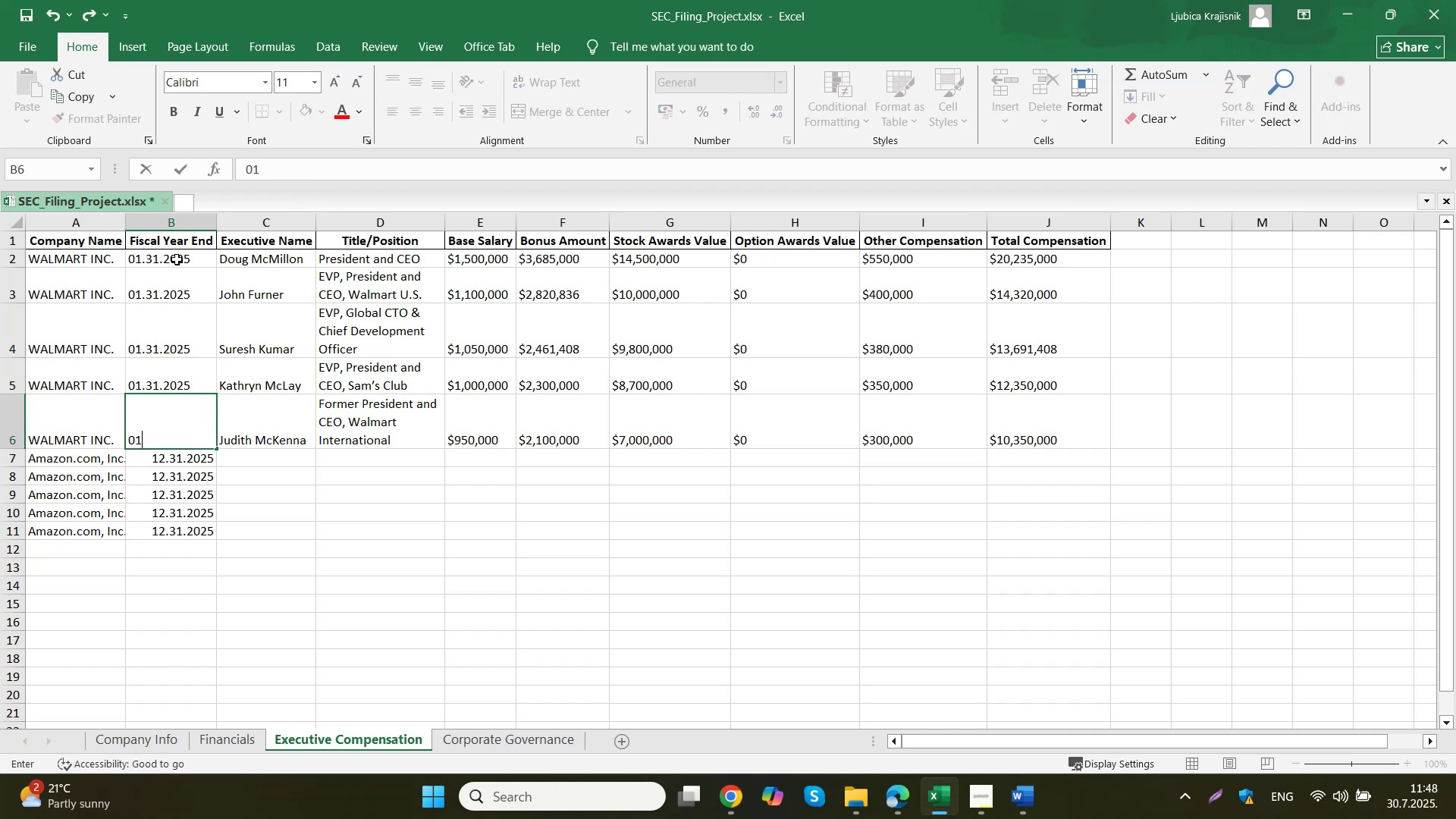 
key(Numpad3)
 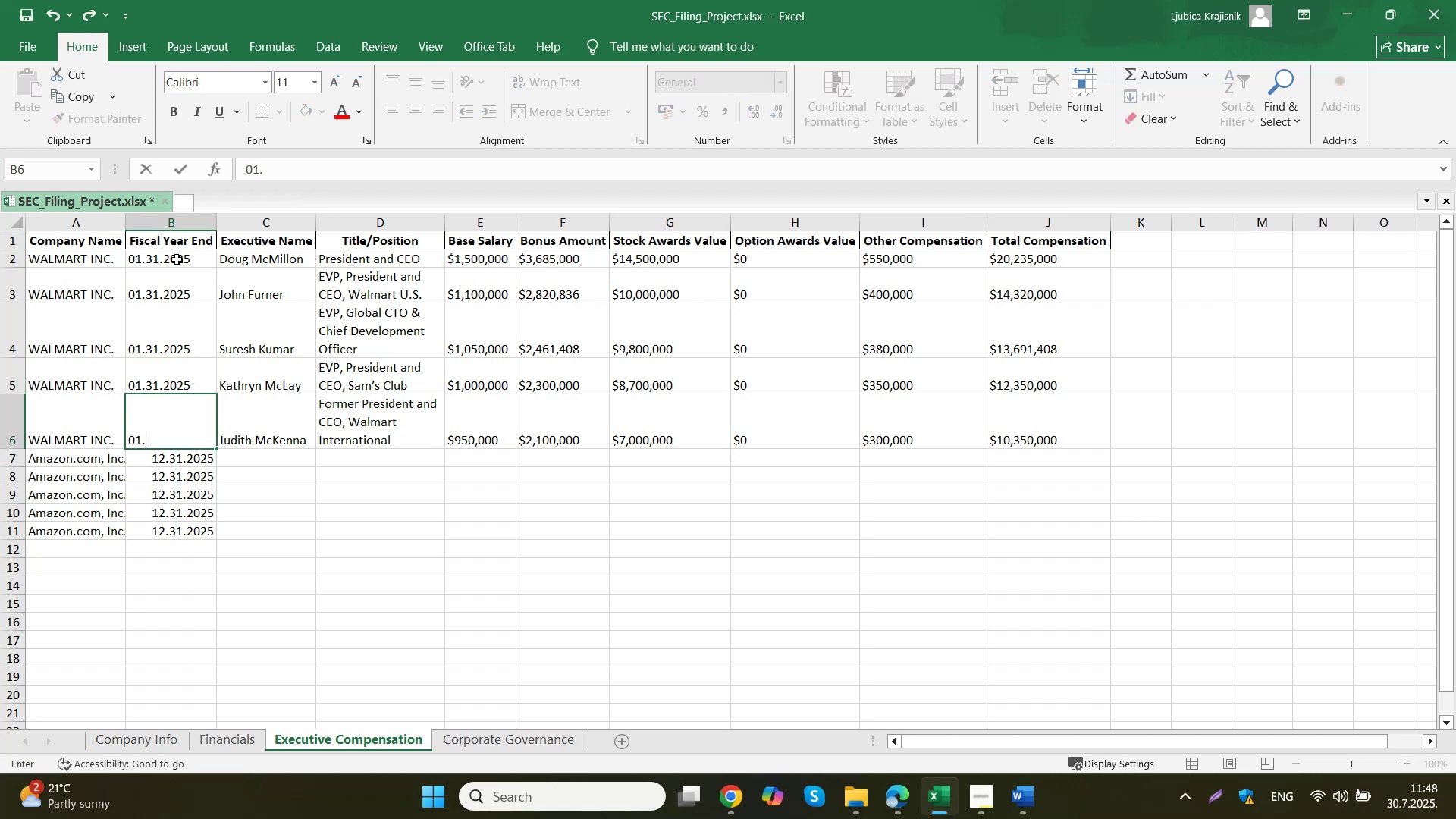 
key(Numpad1)
 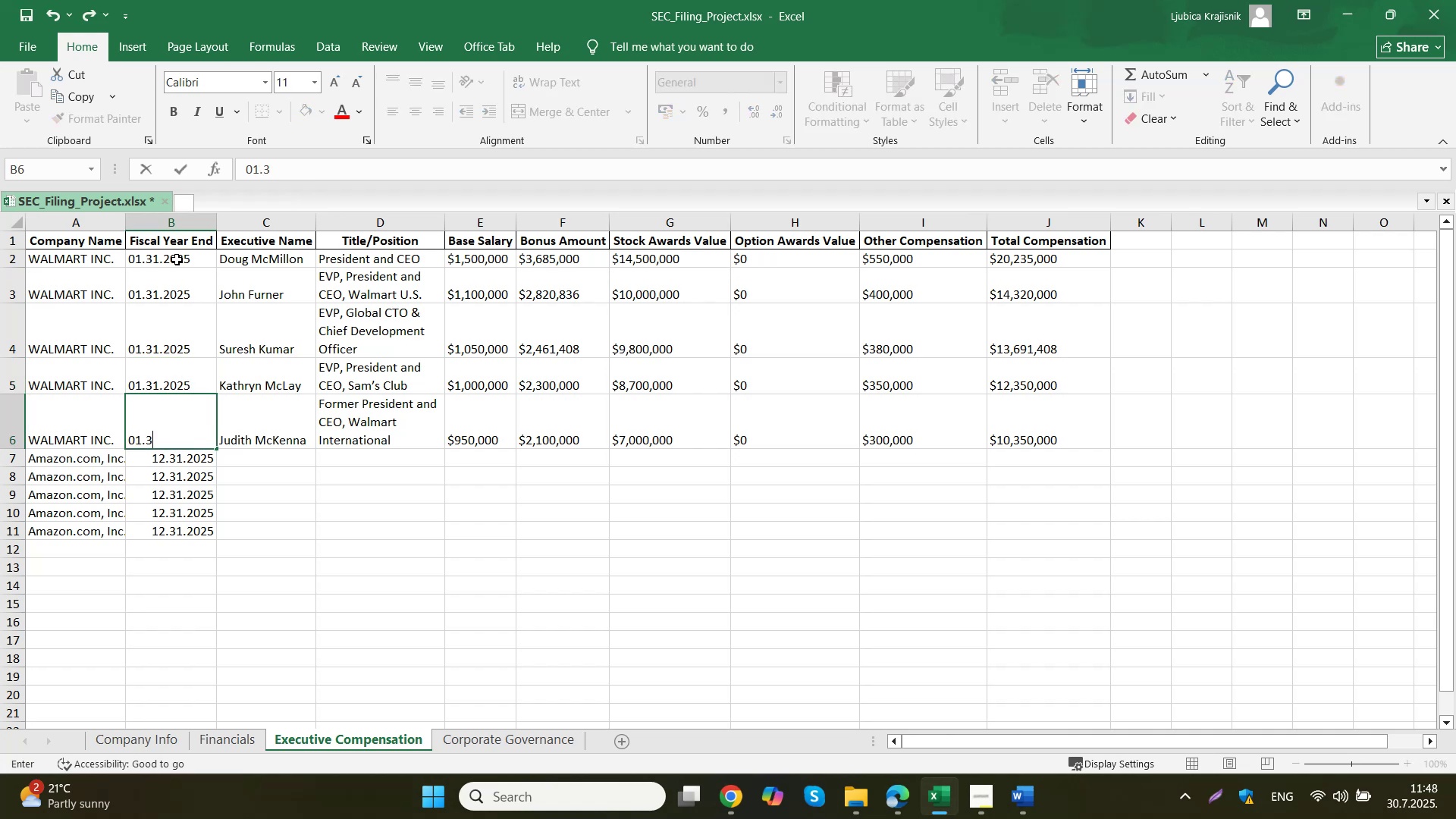 
key(Period)
 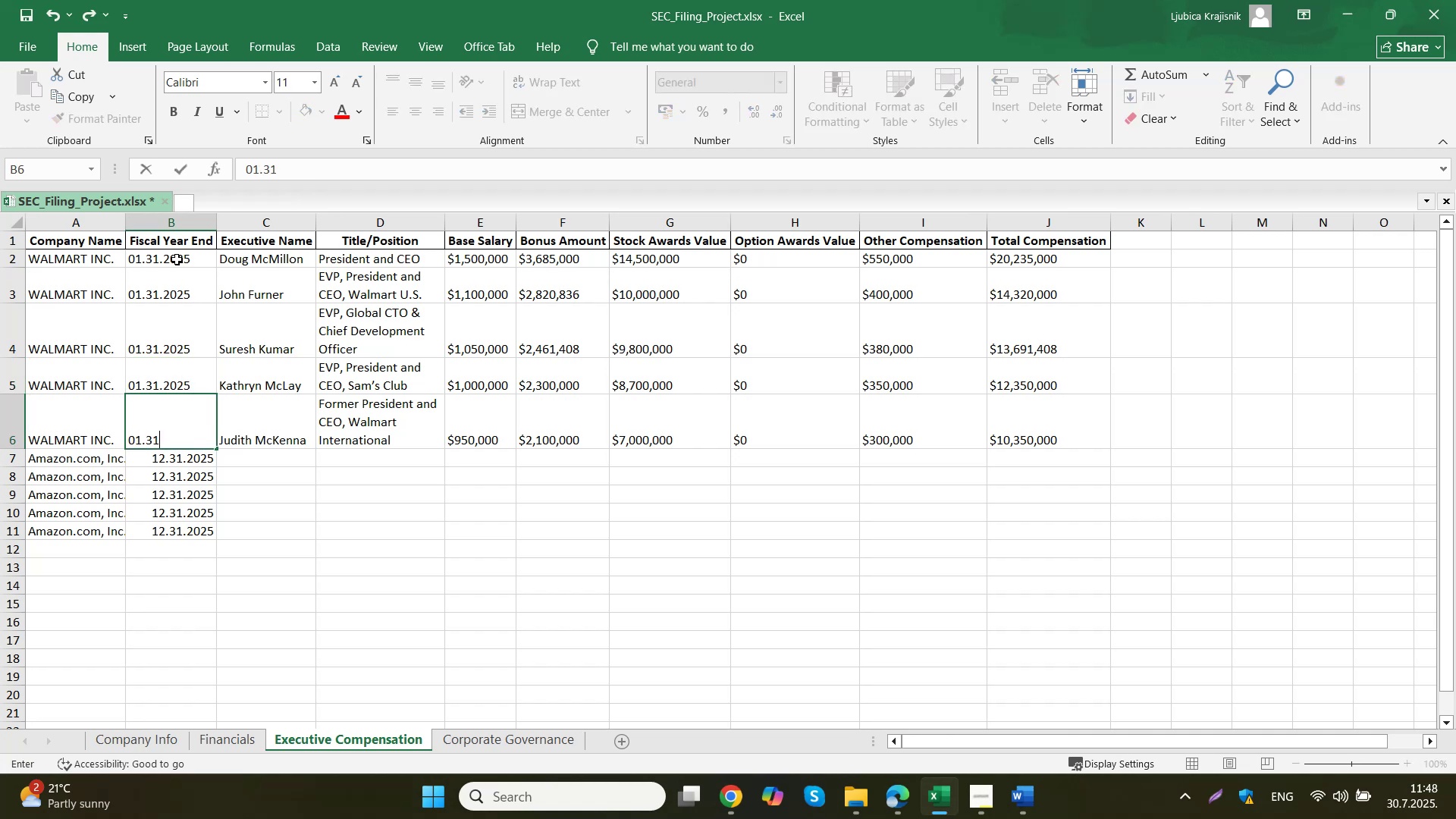 
key(Numpad2)
 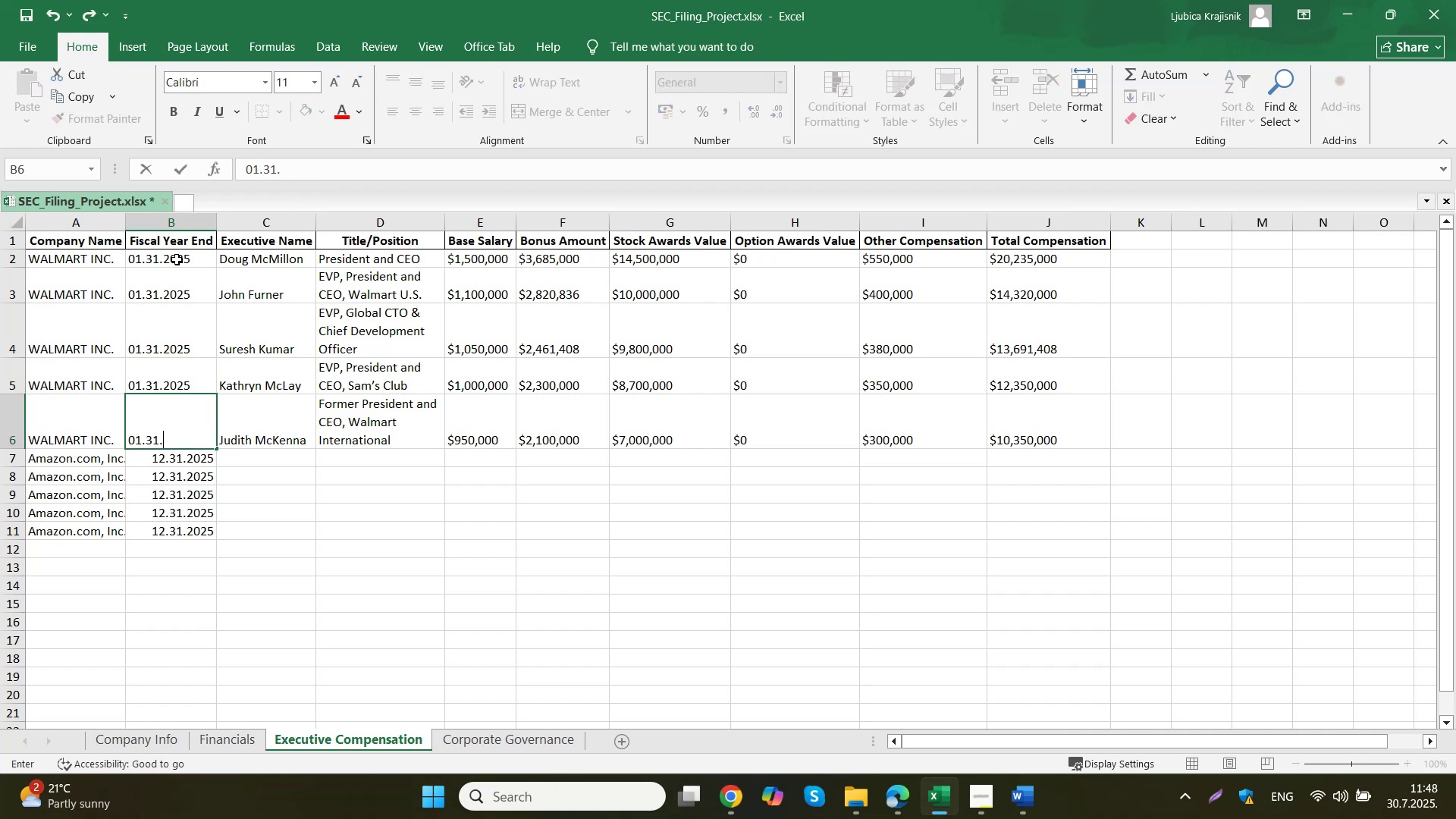 
key(Numpad0)
 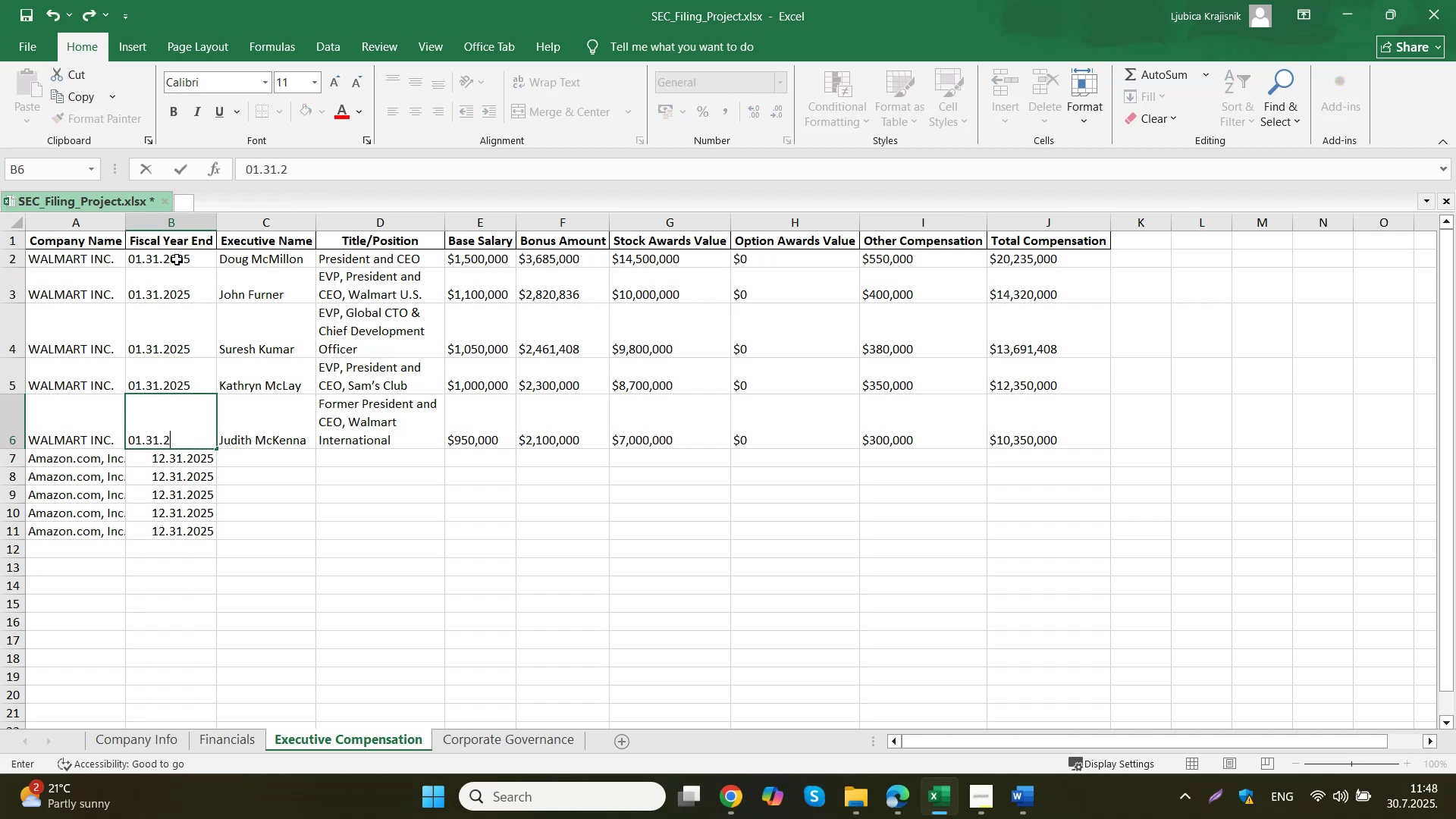 
key(Numpad2)
 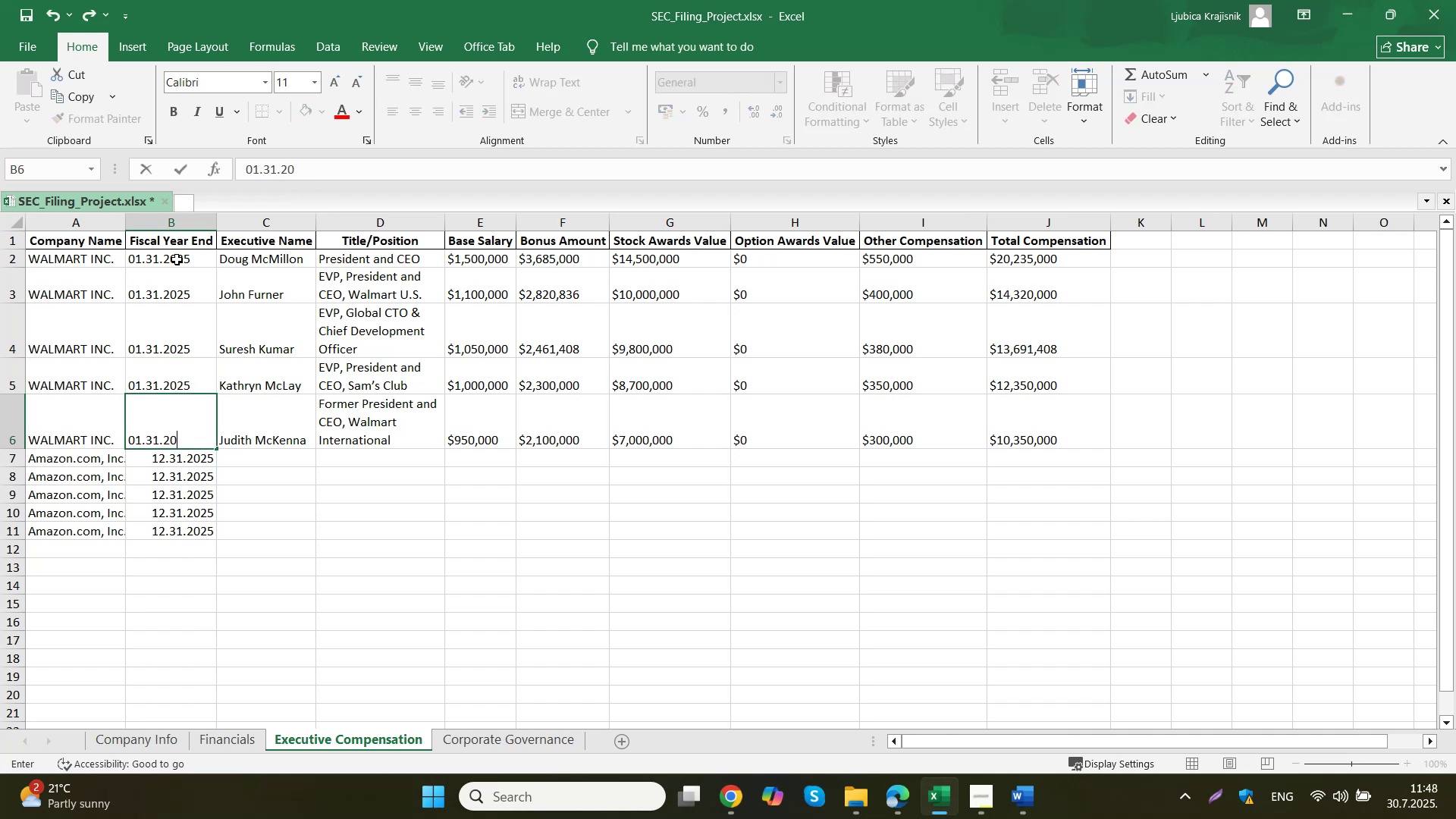 
key(Numpad5)
 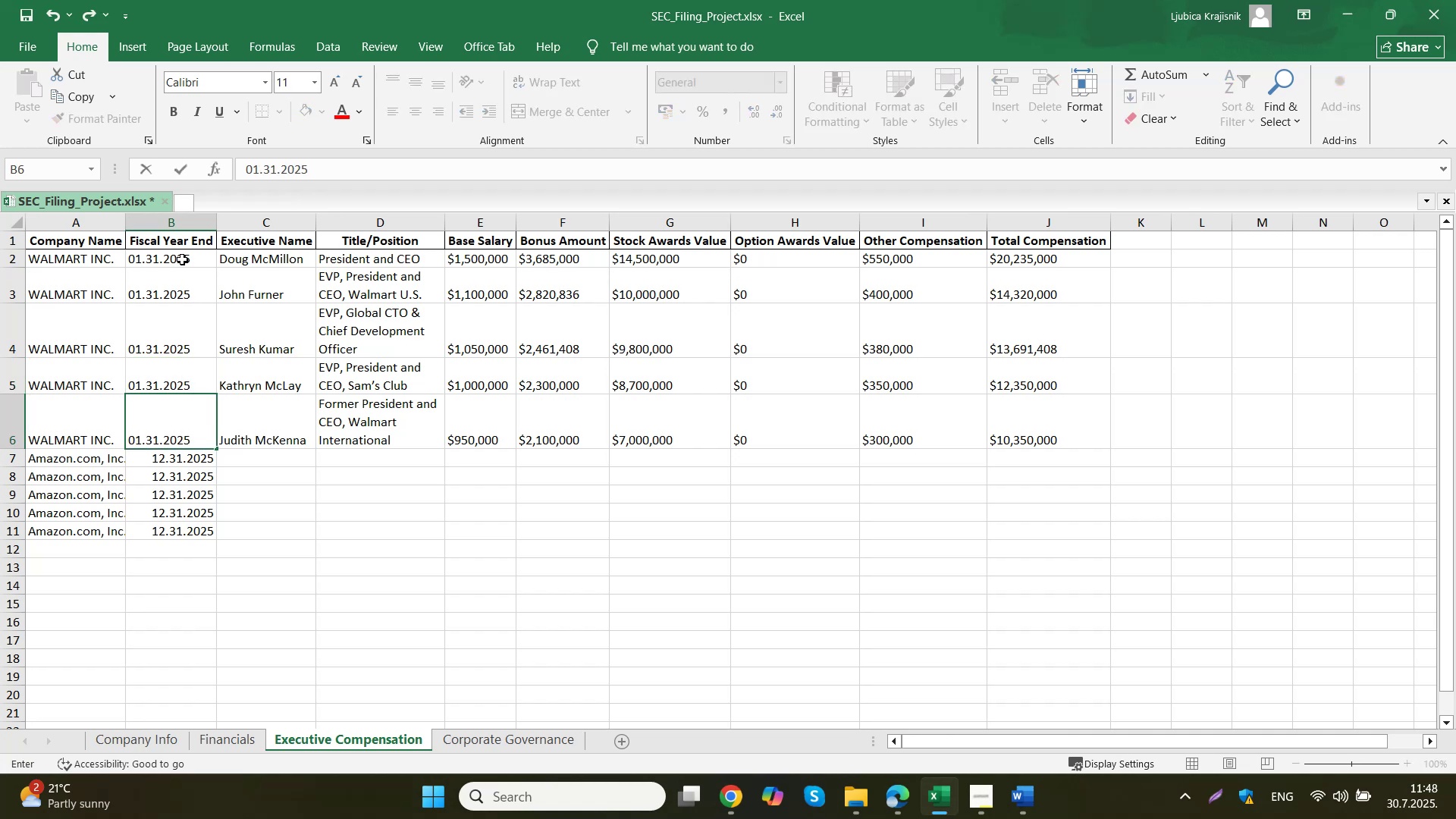 
left_click([314, 356])
 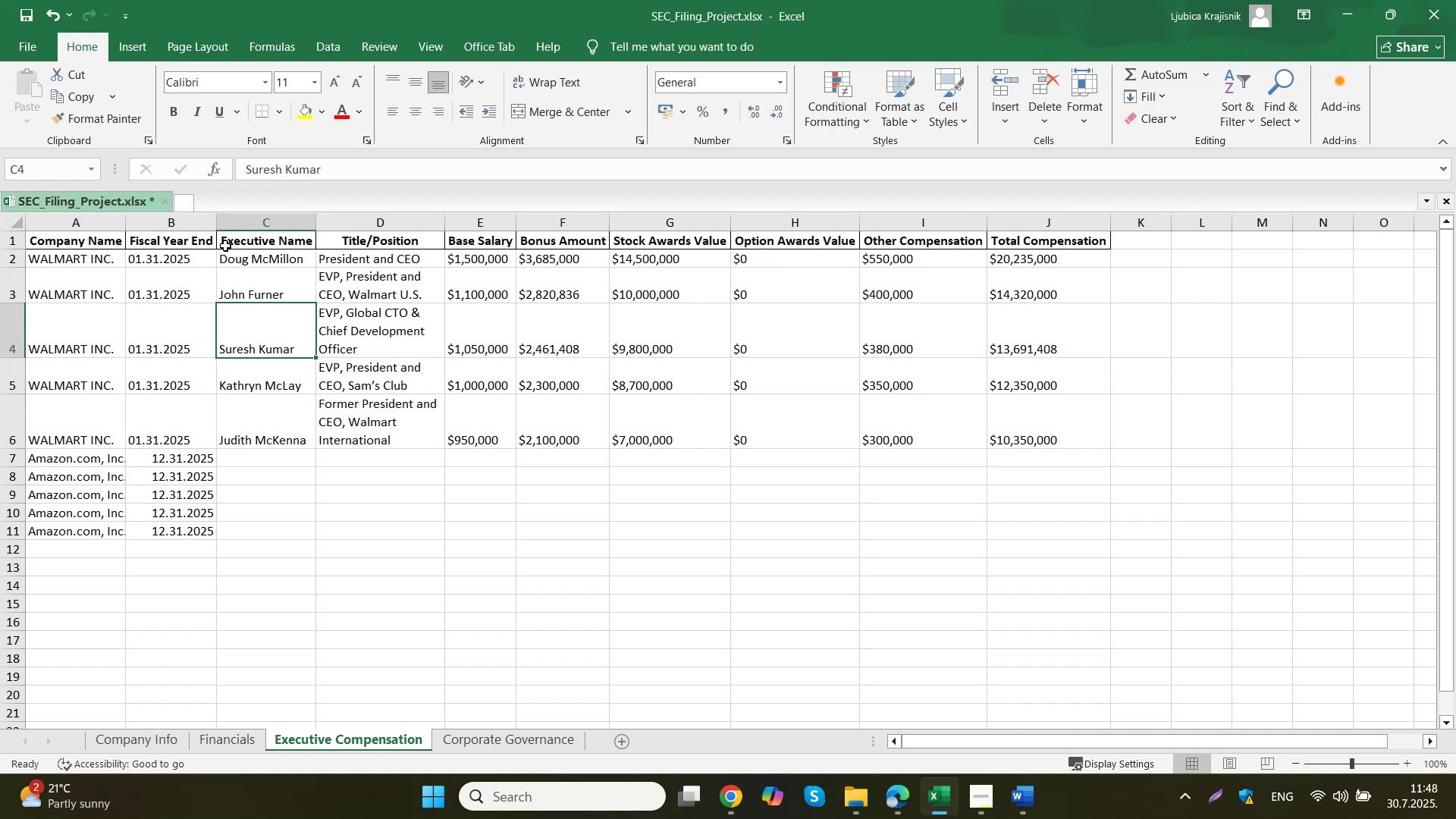 
left_click([196, 225])
 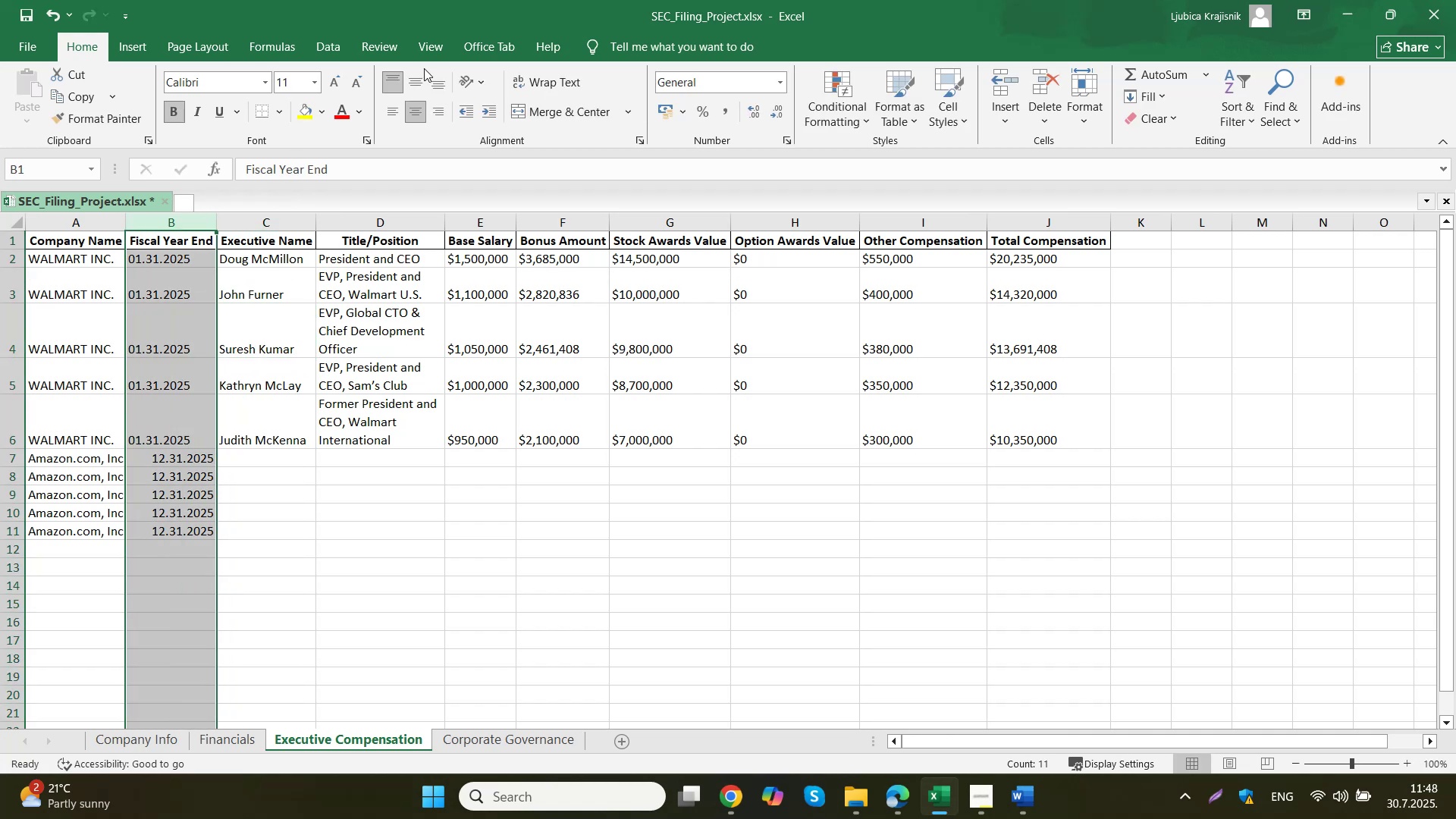 
double_click([441, 113])
 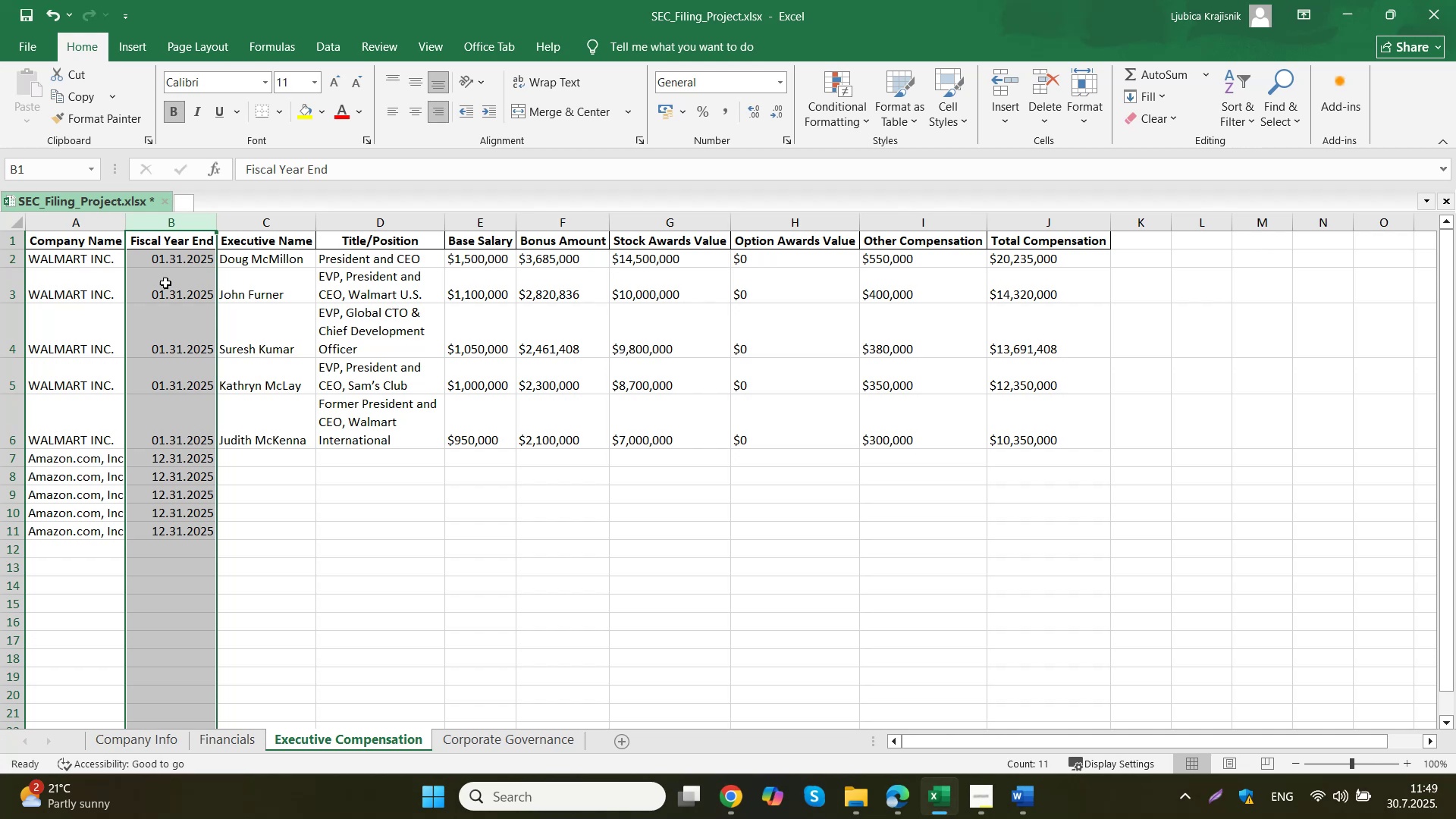 
left_click([162, 240])
 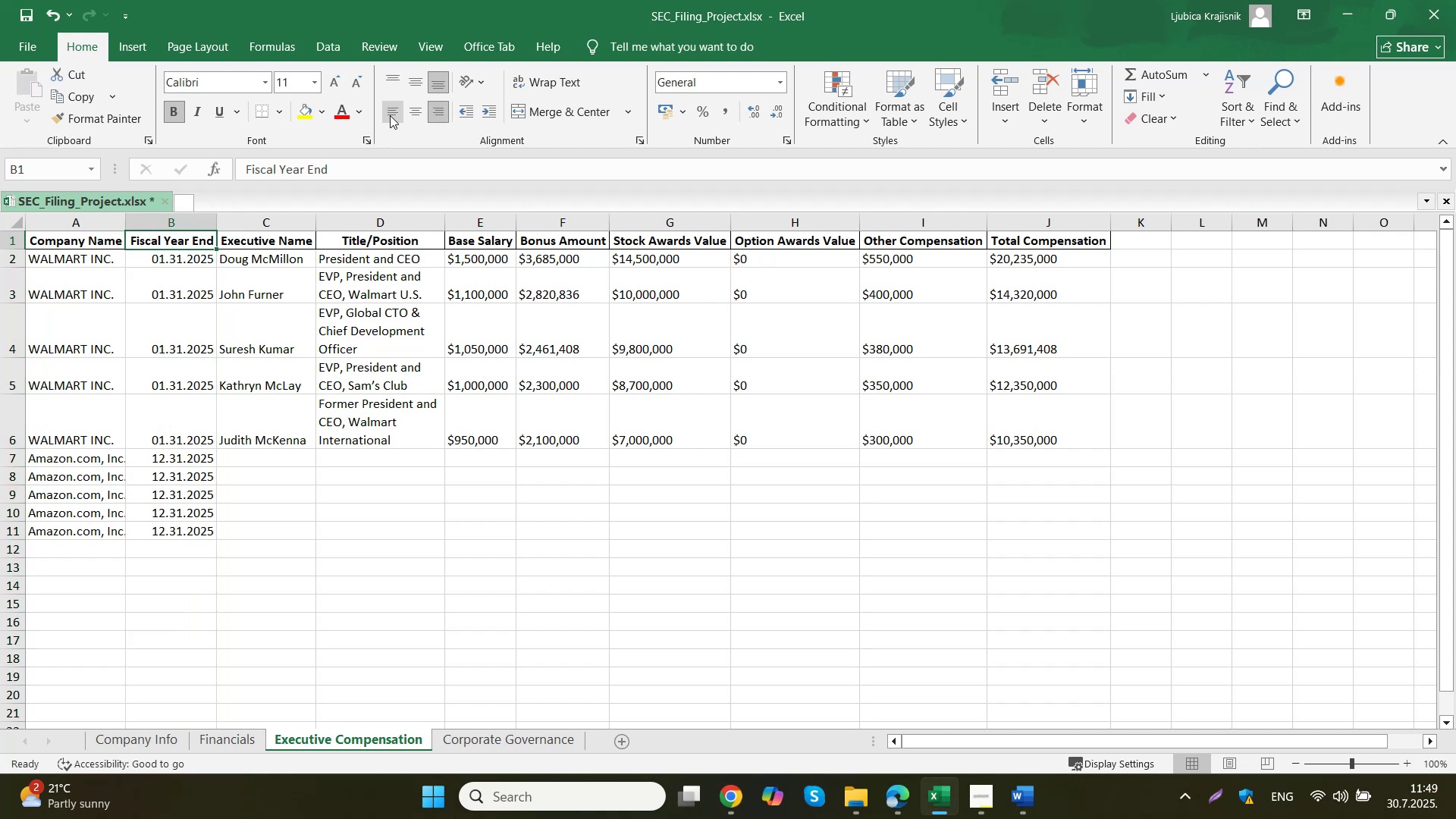 
left_click([395, 76])
 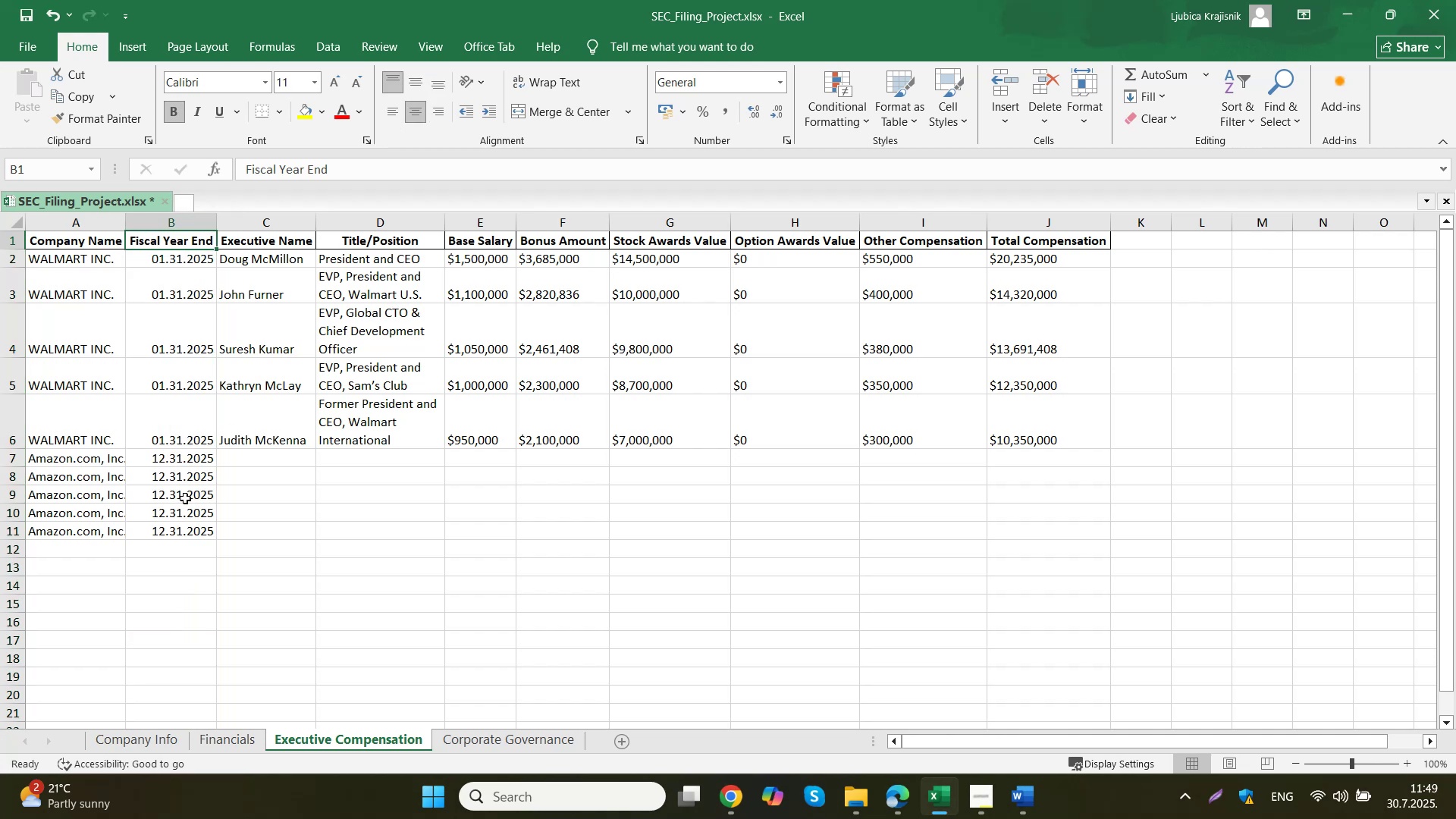 
double_click([184, 499])
 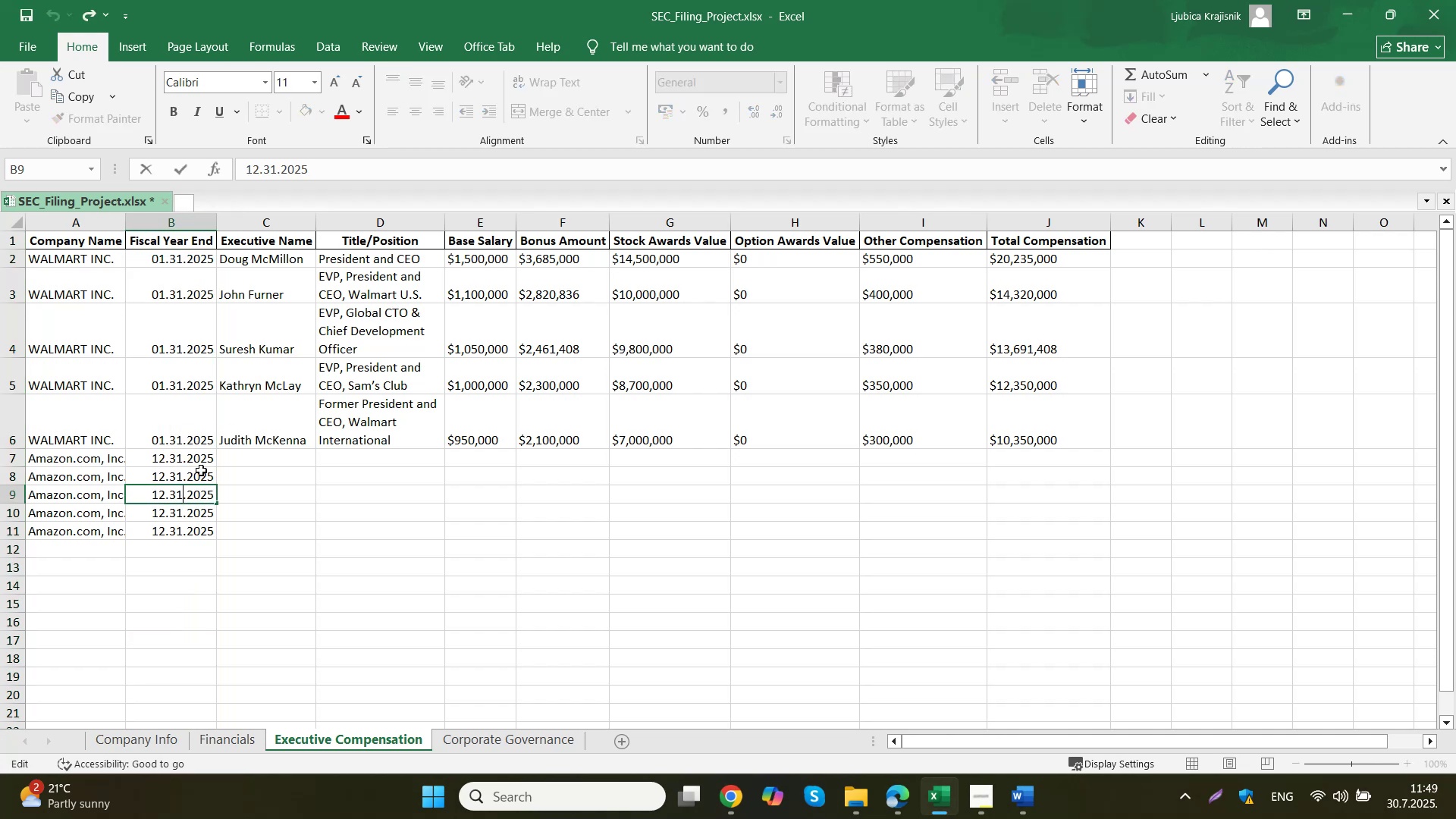 
triple_click([213, 454])
 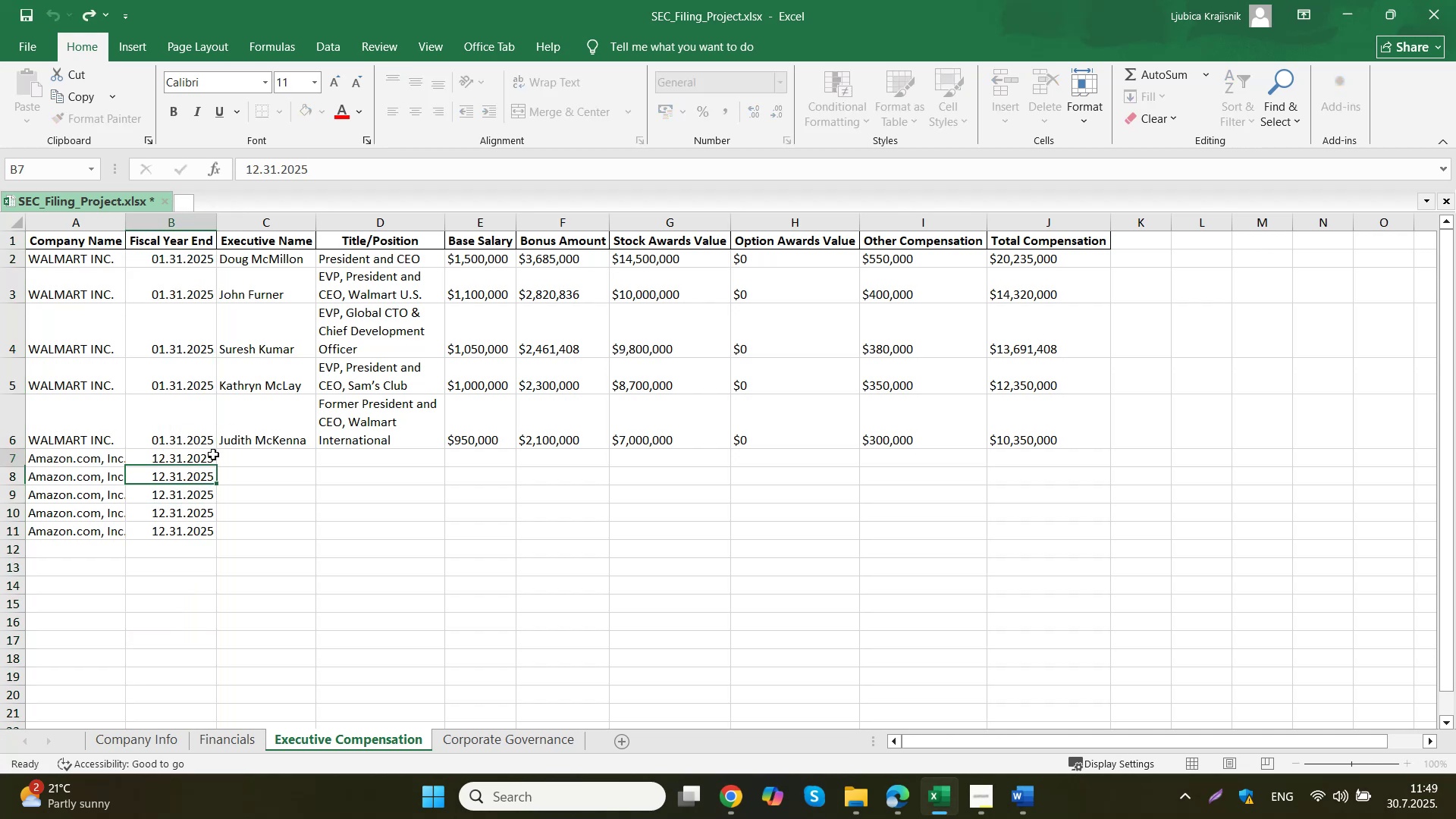 
triple_click([213, 454])
 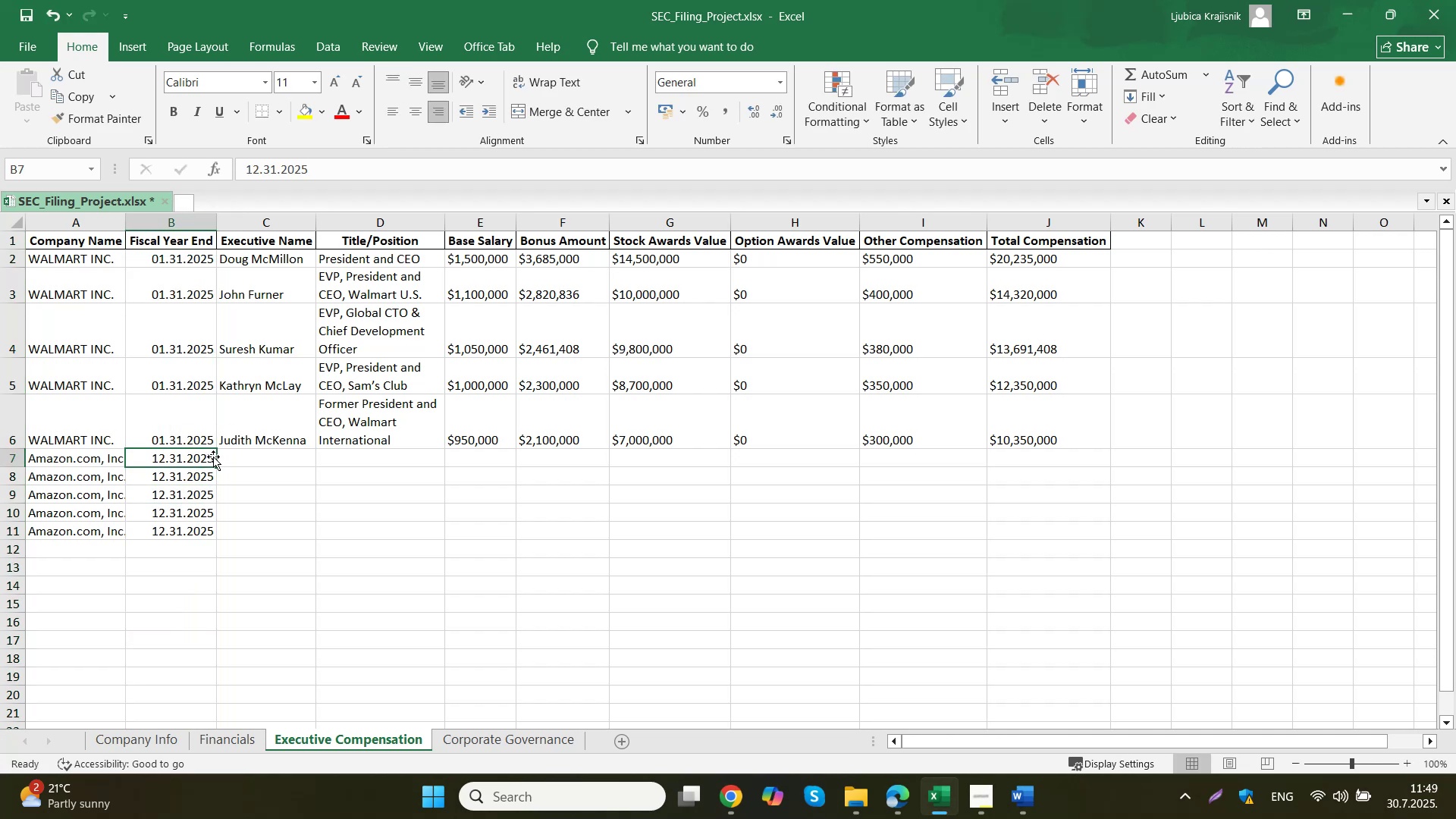 
double_click([206, 459])
 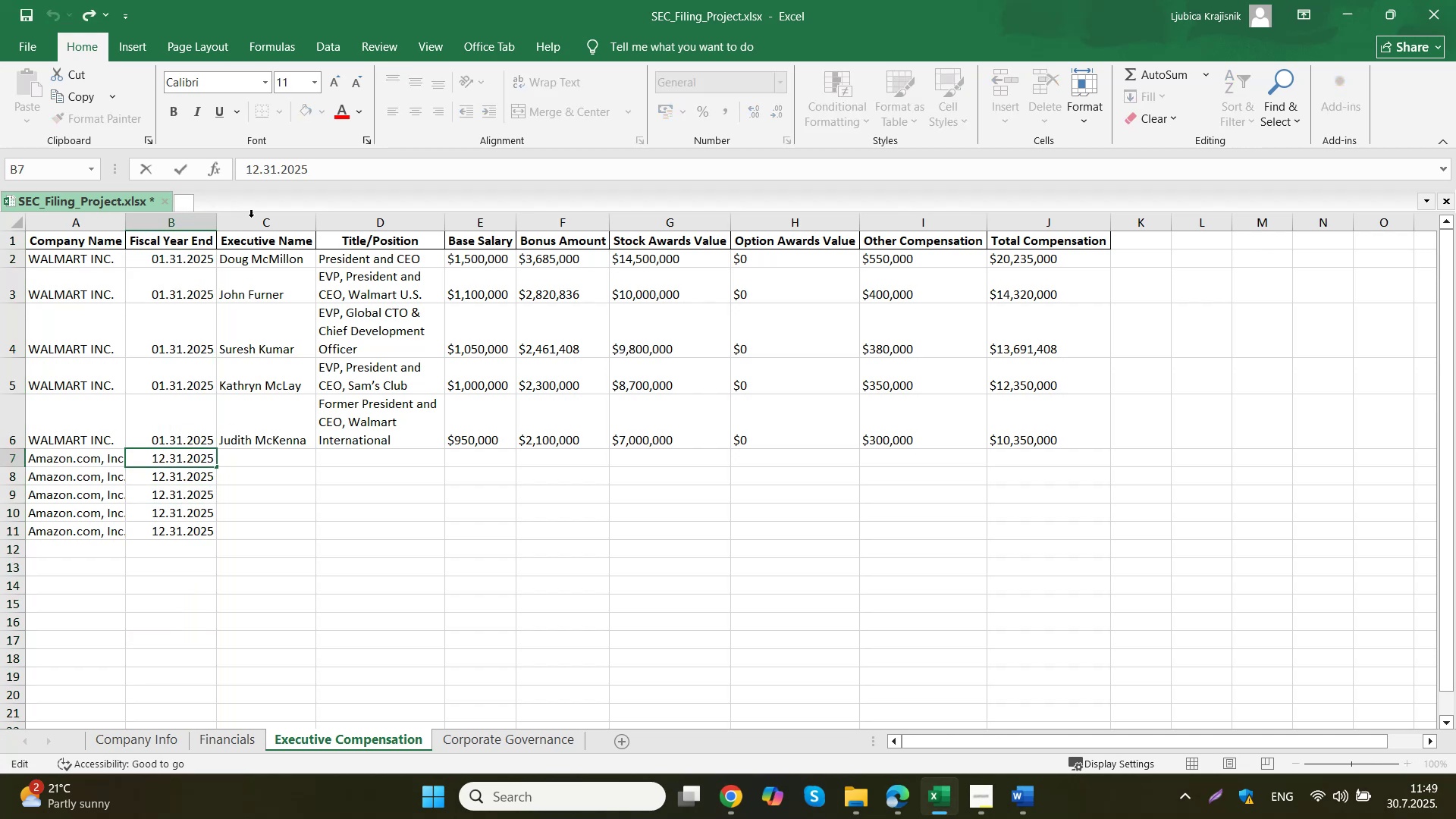 
left_click([313, 163])
 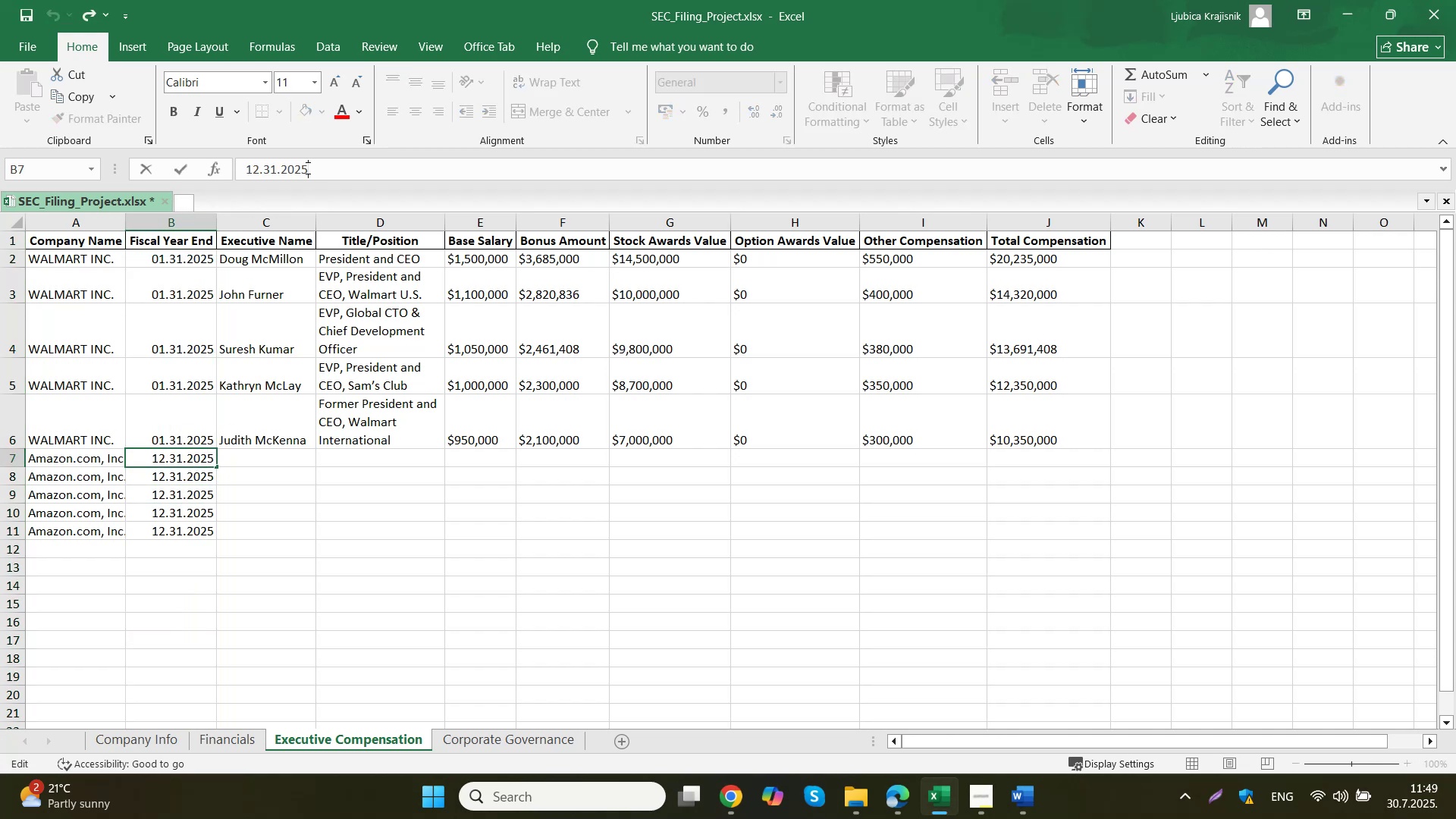 
key(Backspace)
 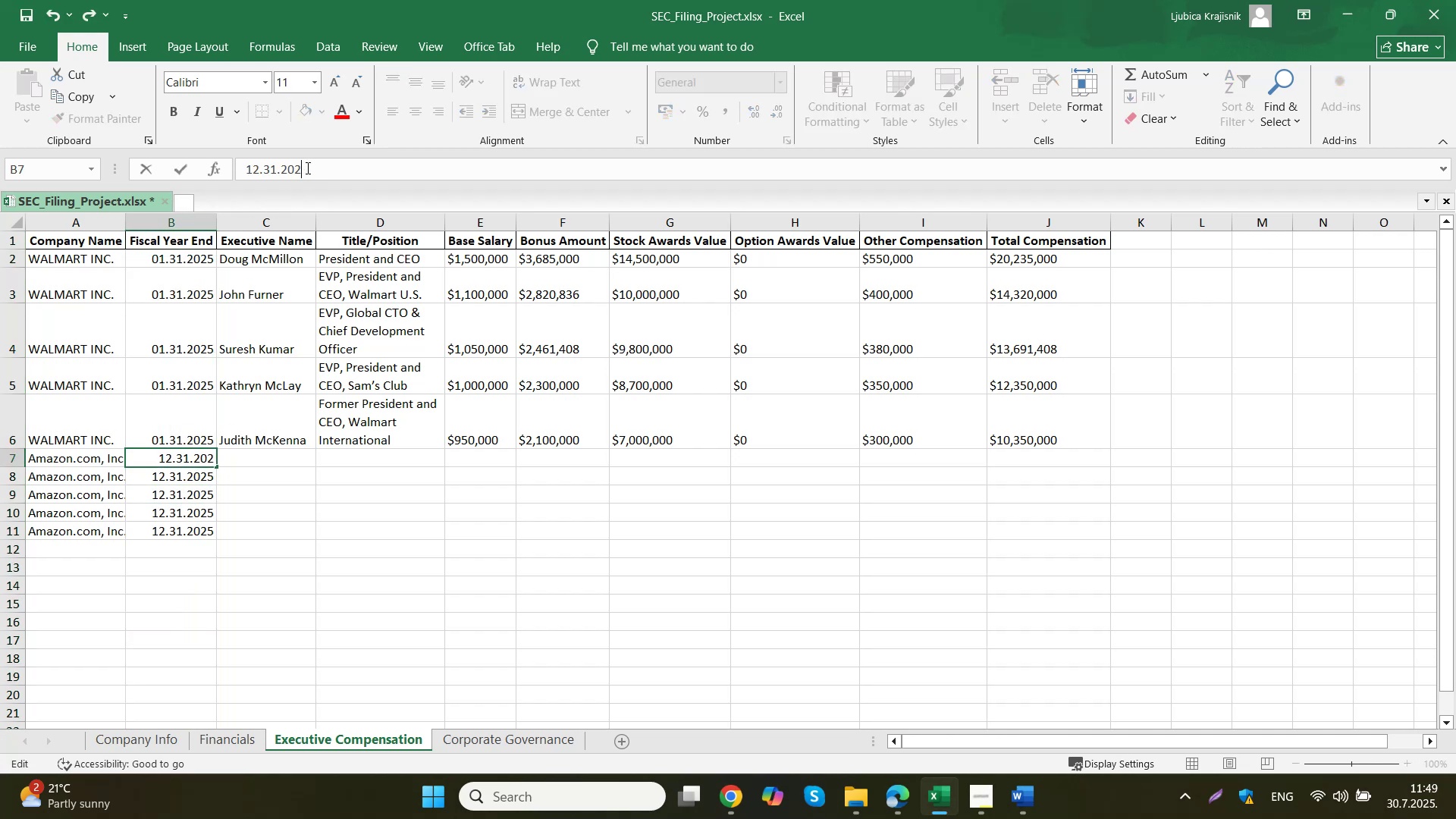 
key(4)
 